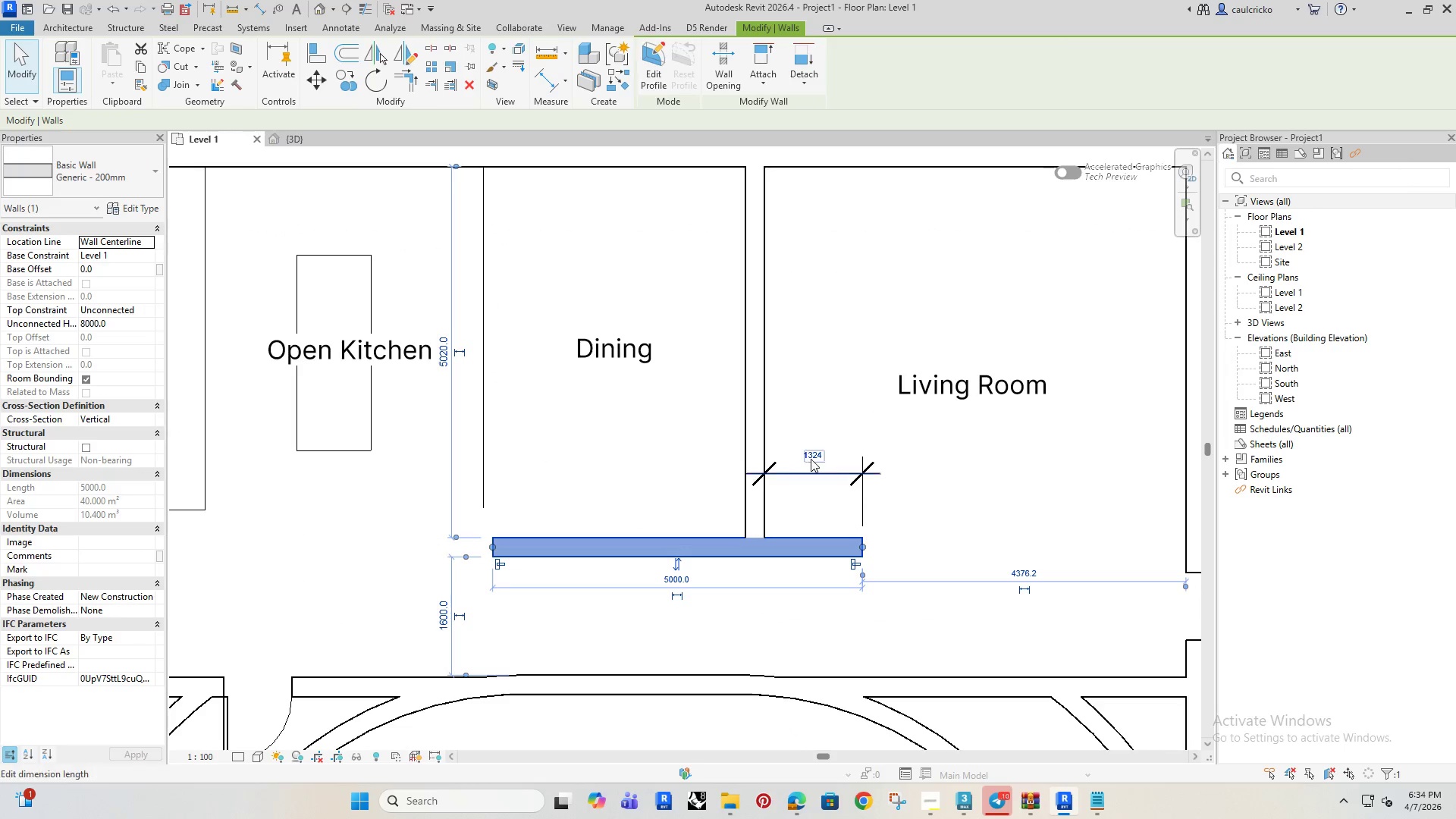 
left_click([811, 457])
 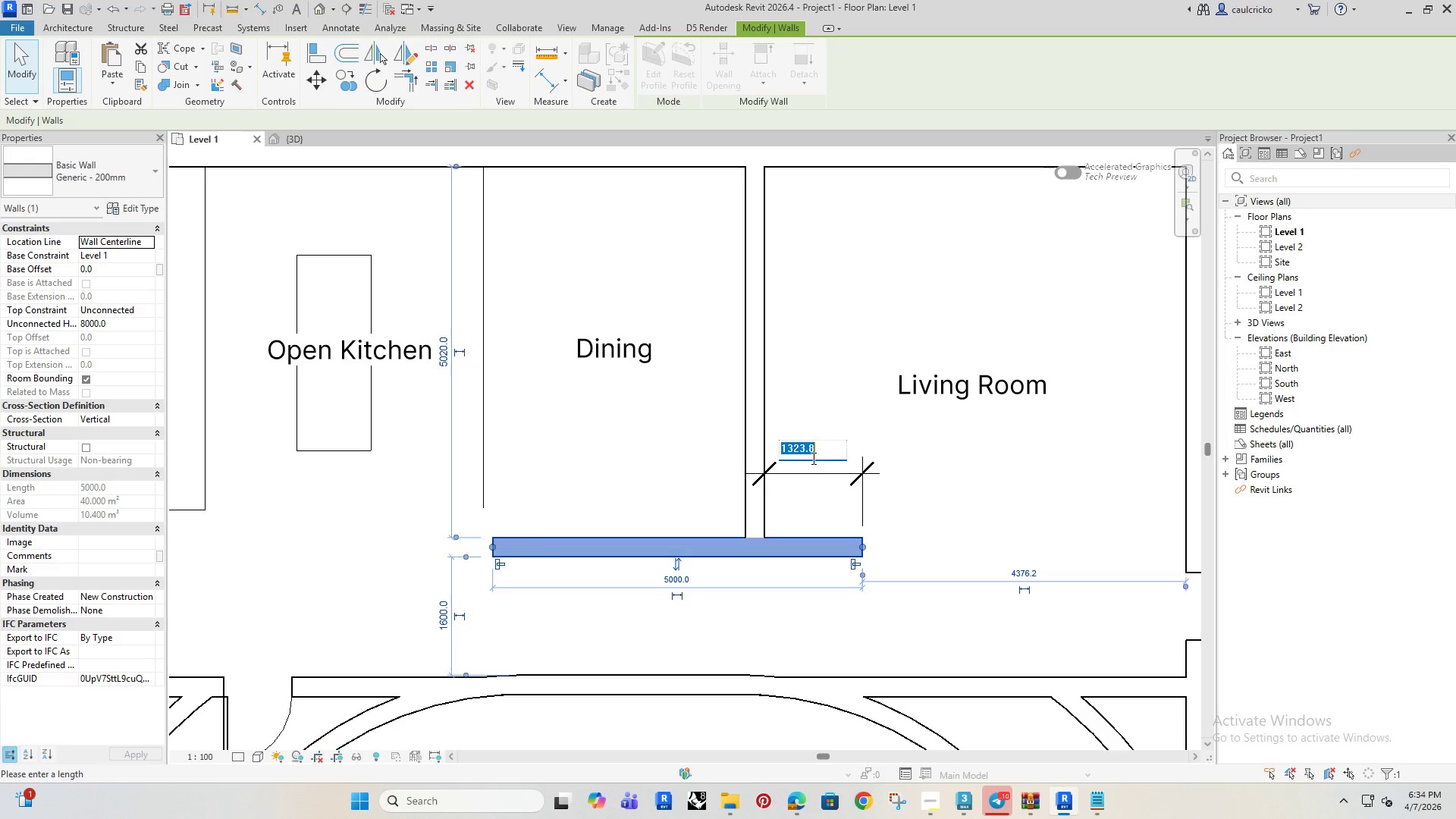 
type(1300)
 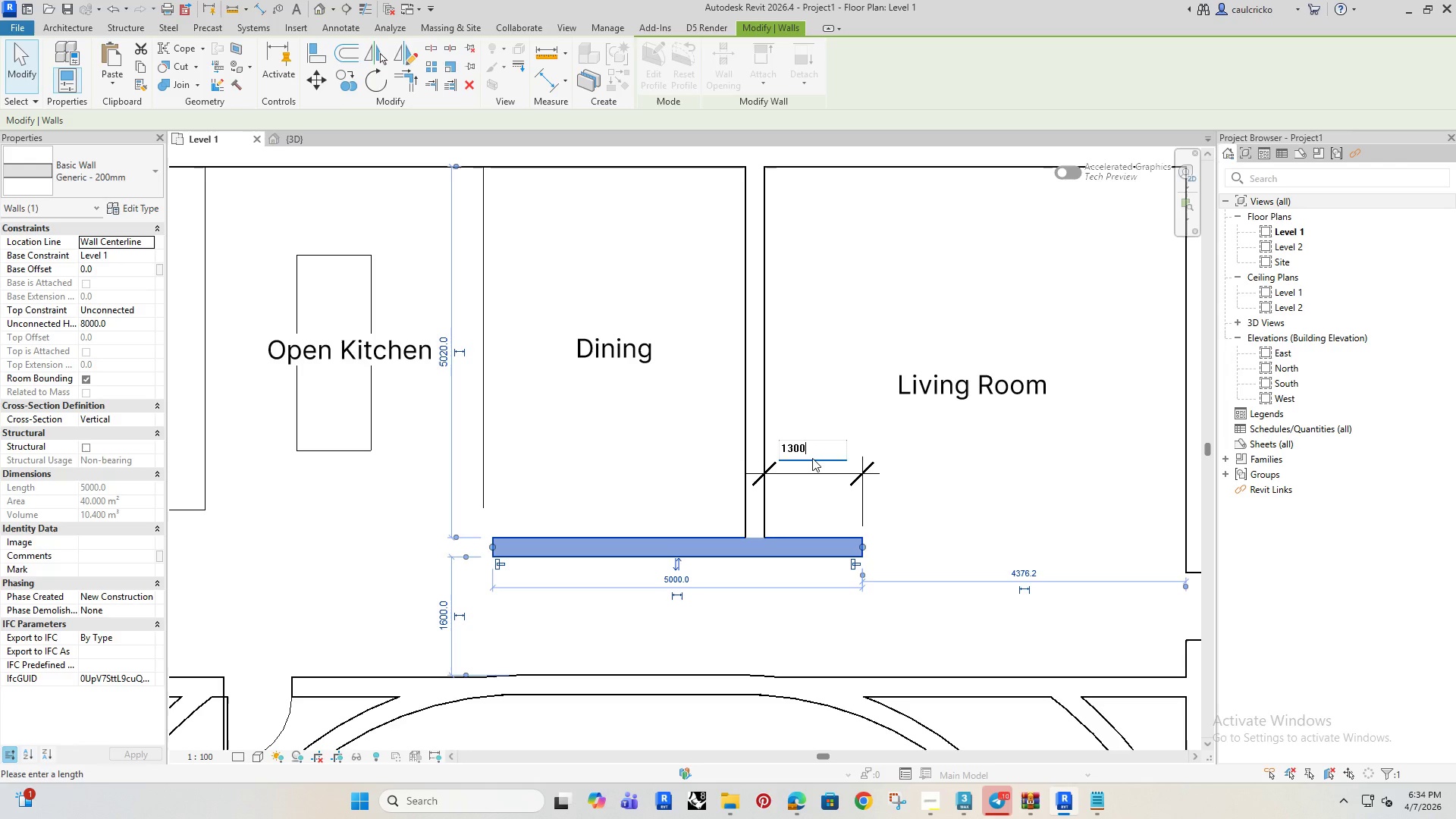 
key(Enter)
 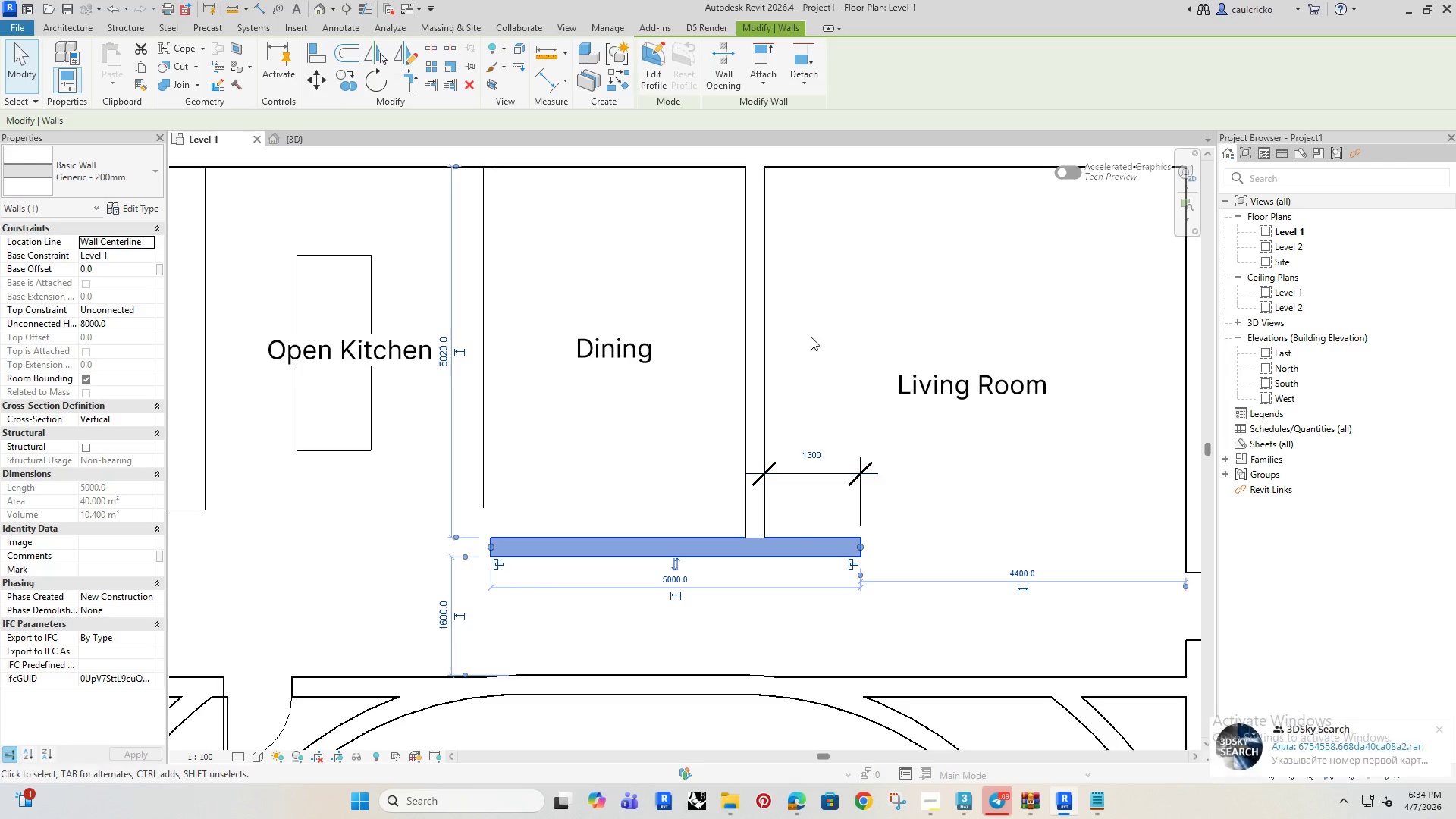 
left_click([819, 318])
 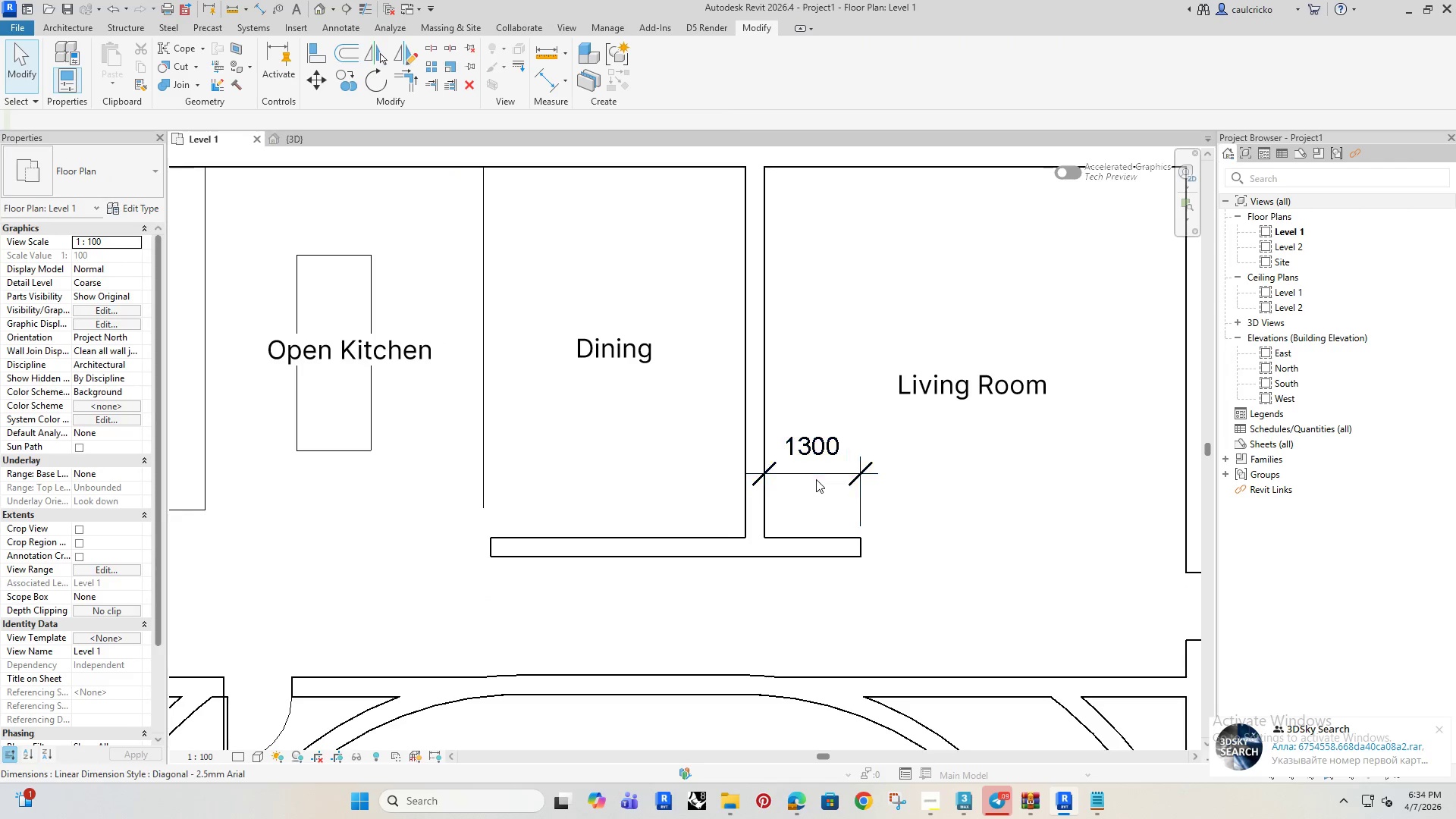 
left_click([816, 478])
 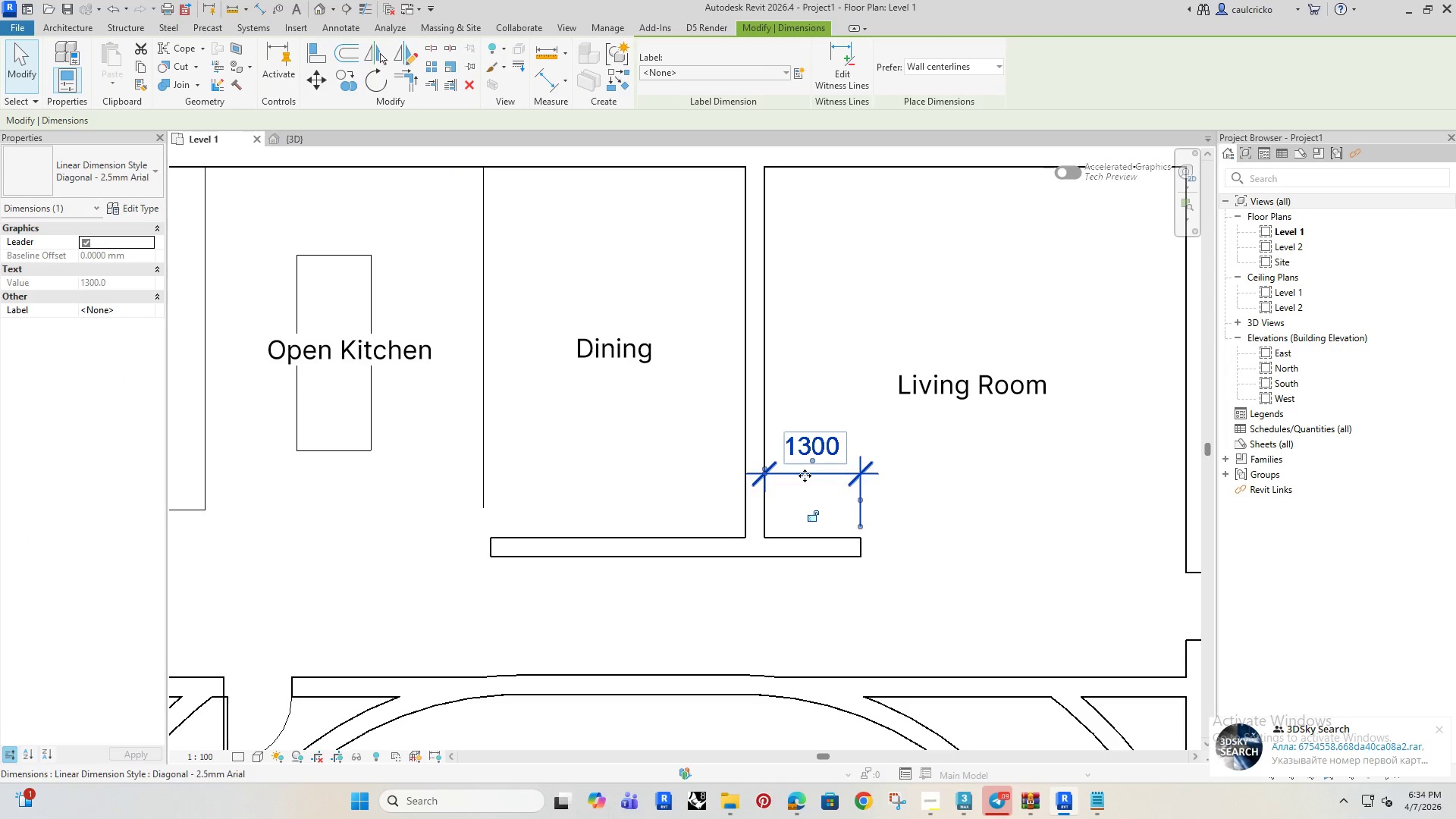 
key(Delete)
 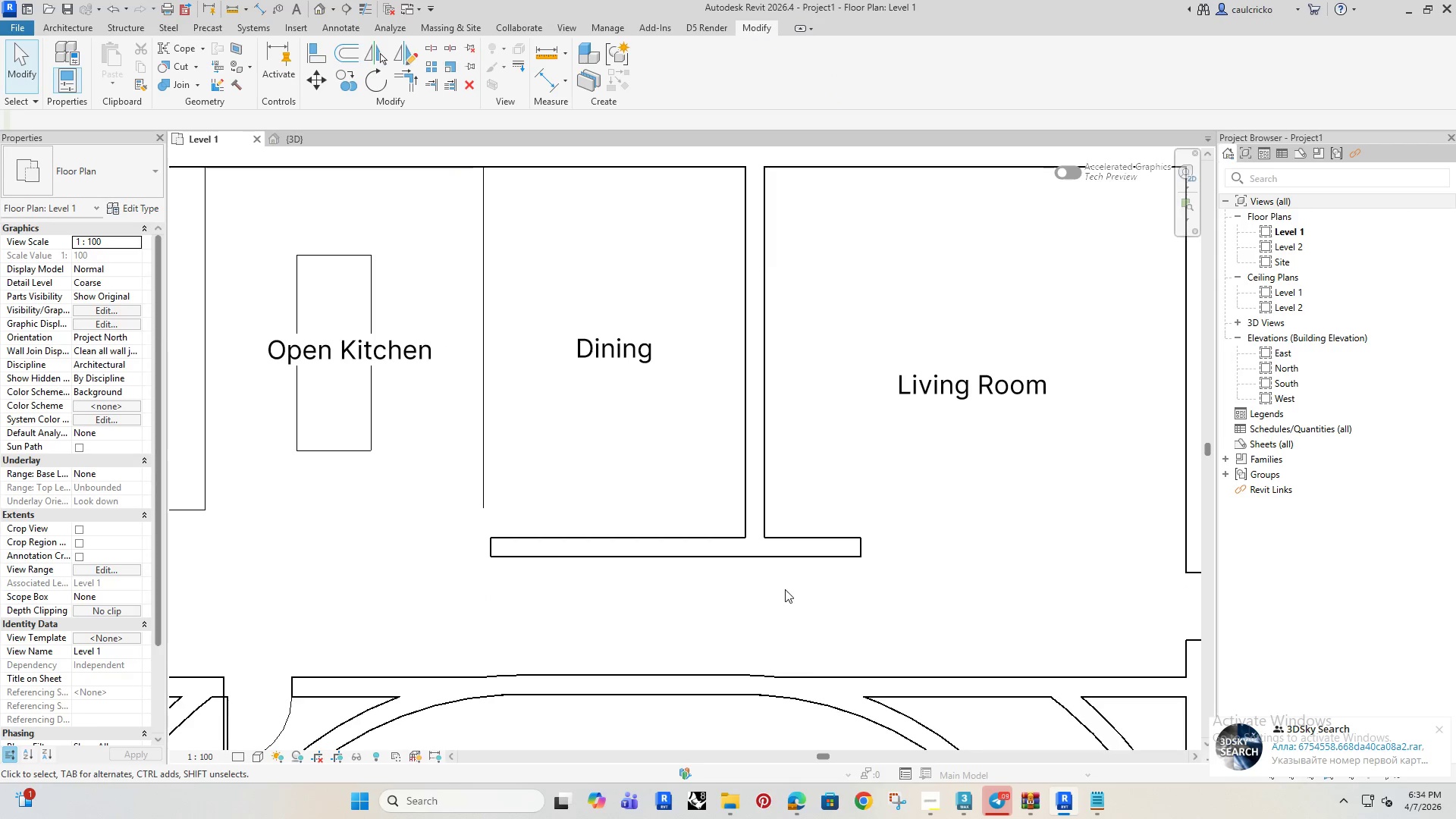 
scroll: coordinate [785, 589], scroll_direction: down, amount: 4.0
 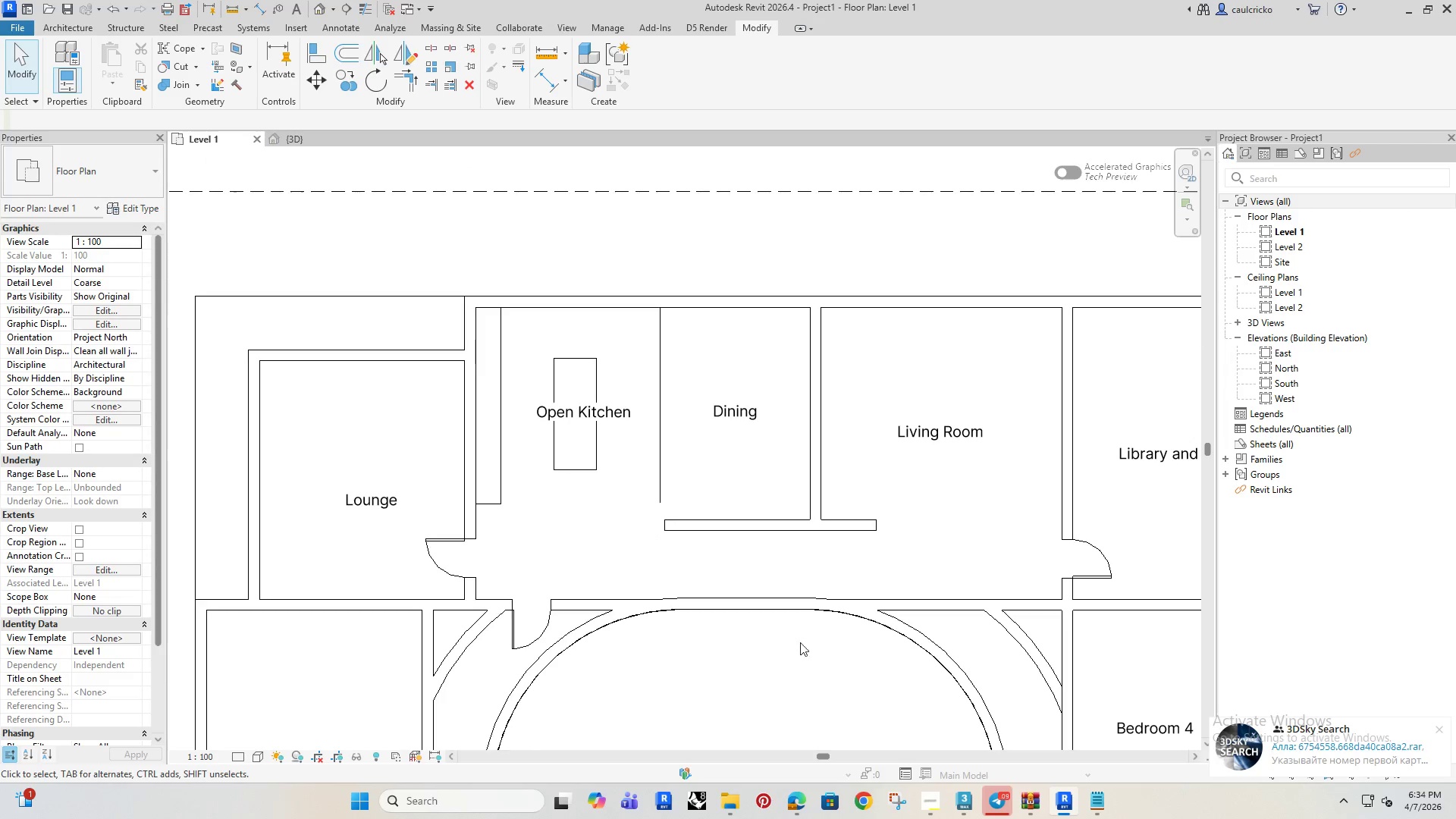 
left_click([785, 695])
 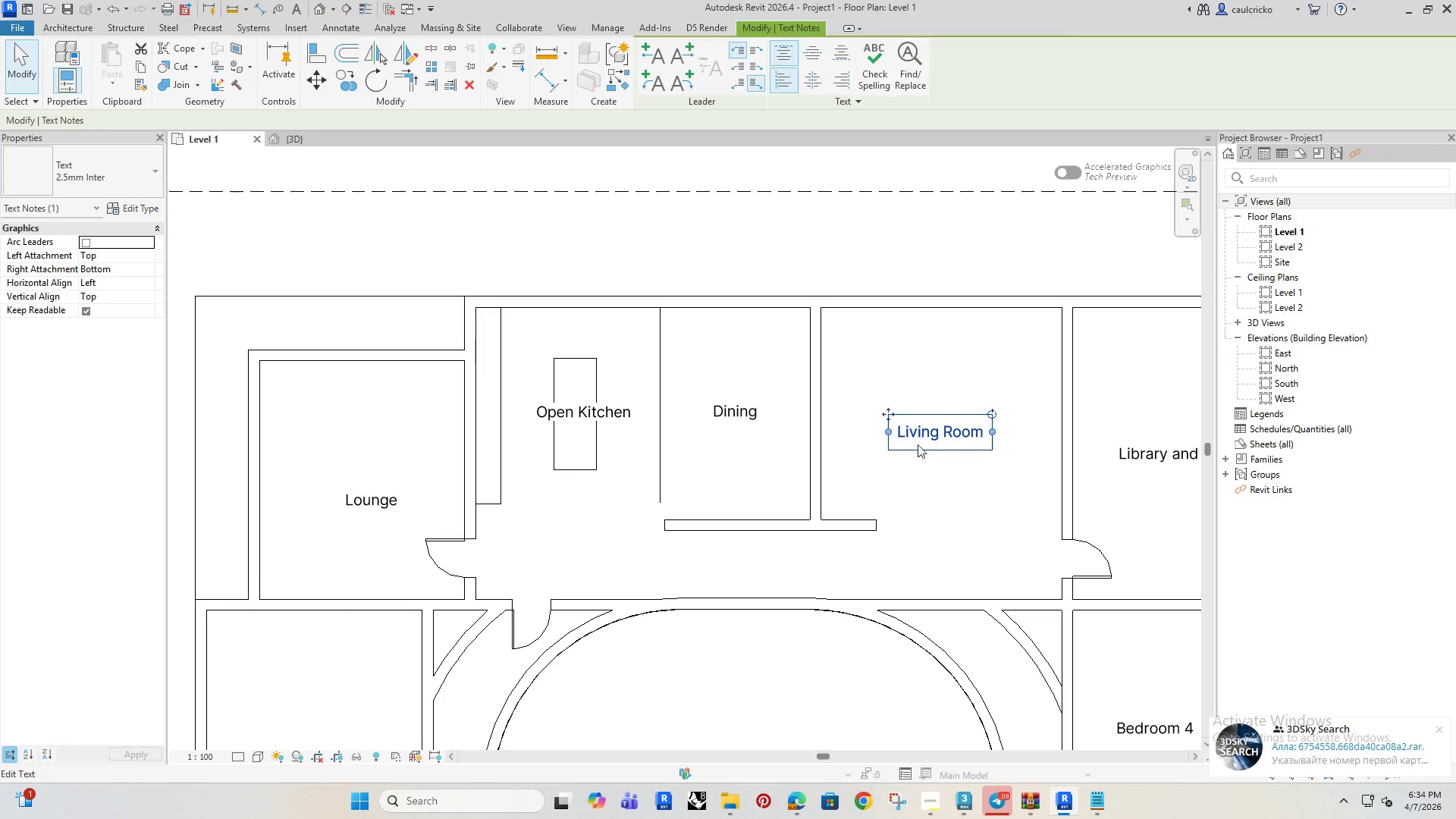 
key(ArrowUp)
 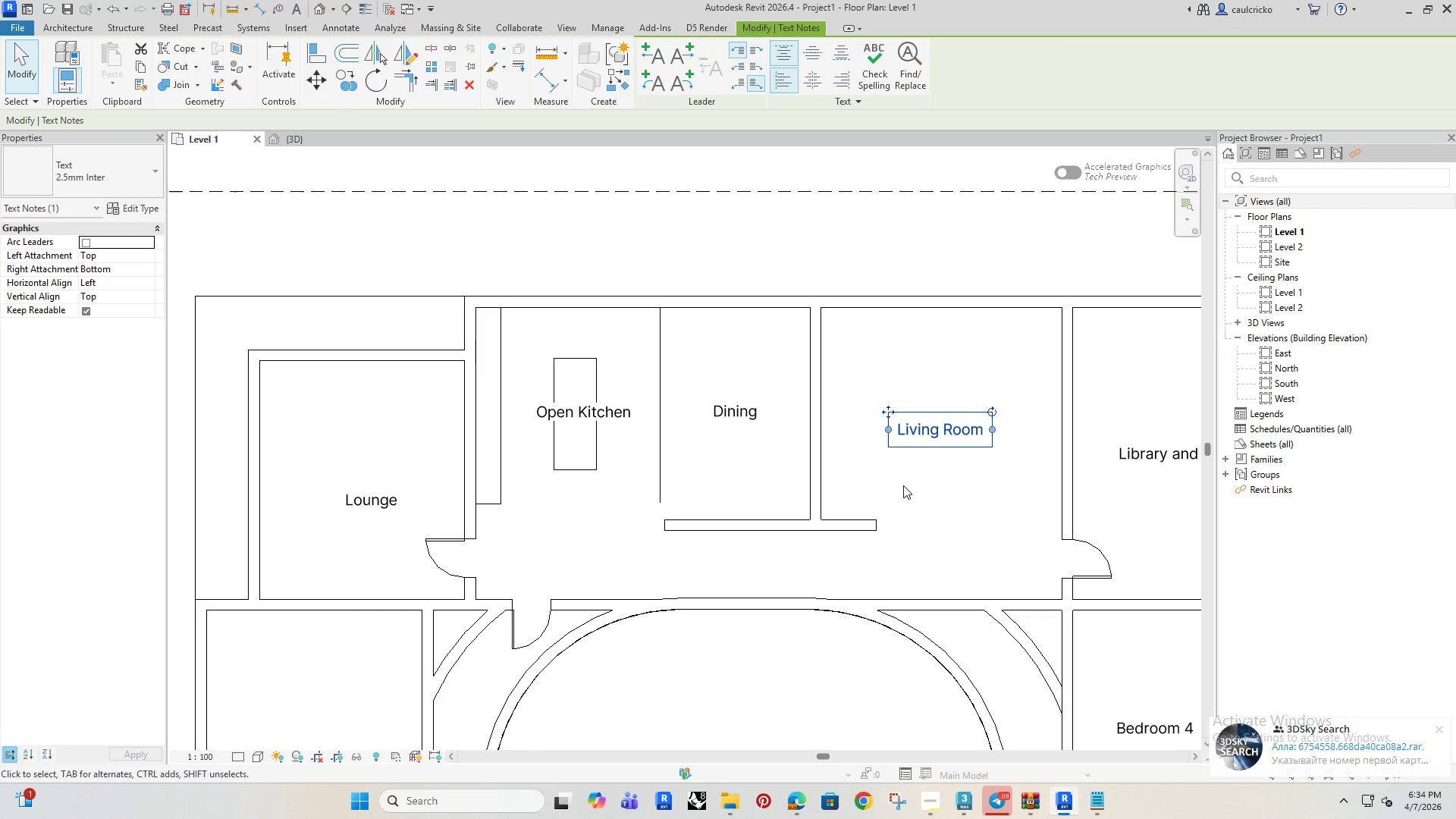 
key(ArrowUp)
 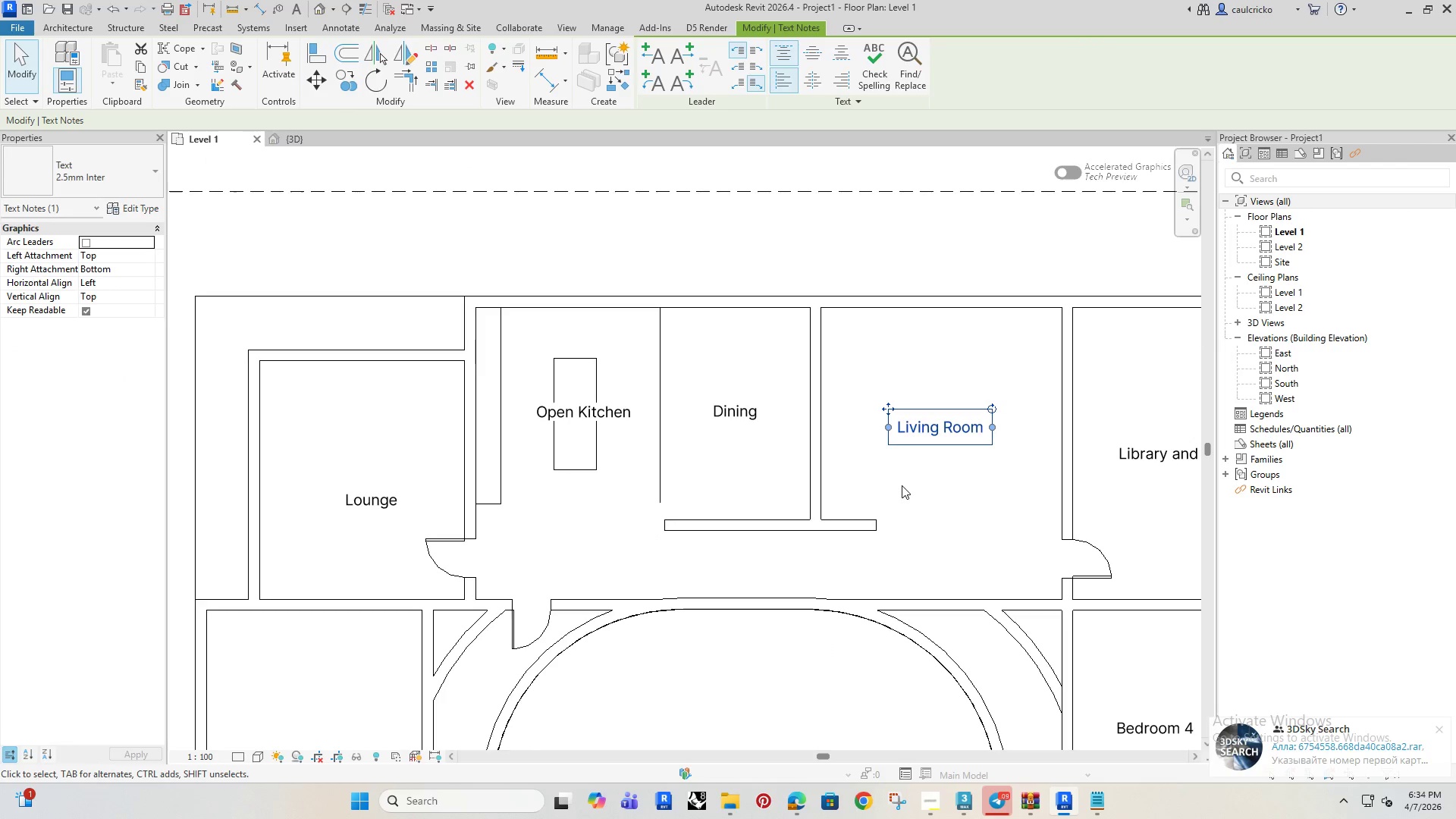 
key(ArrowUp)
 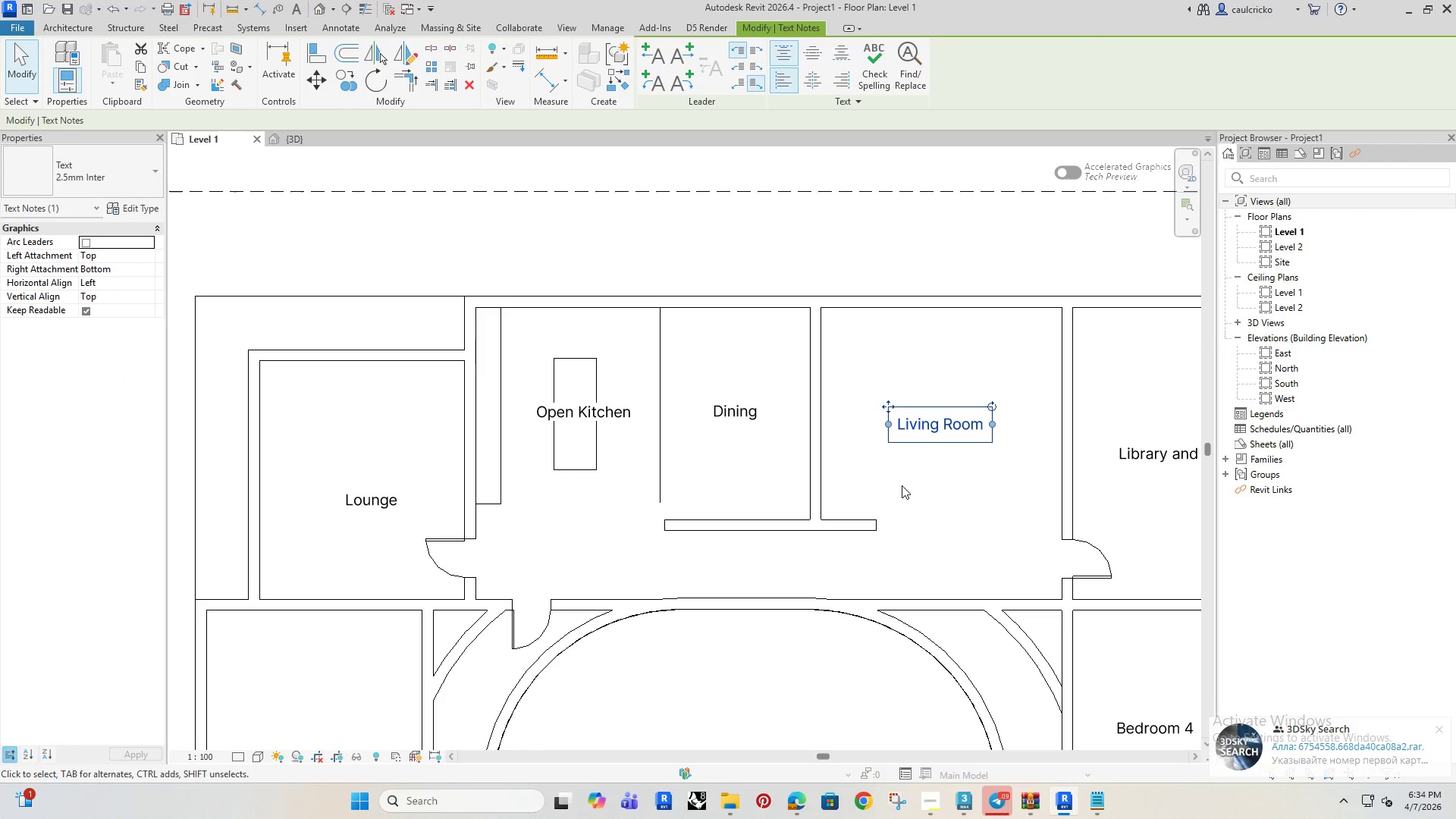 
key(ArrowUp)
 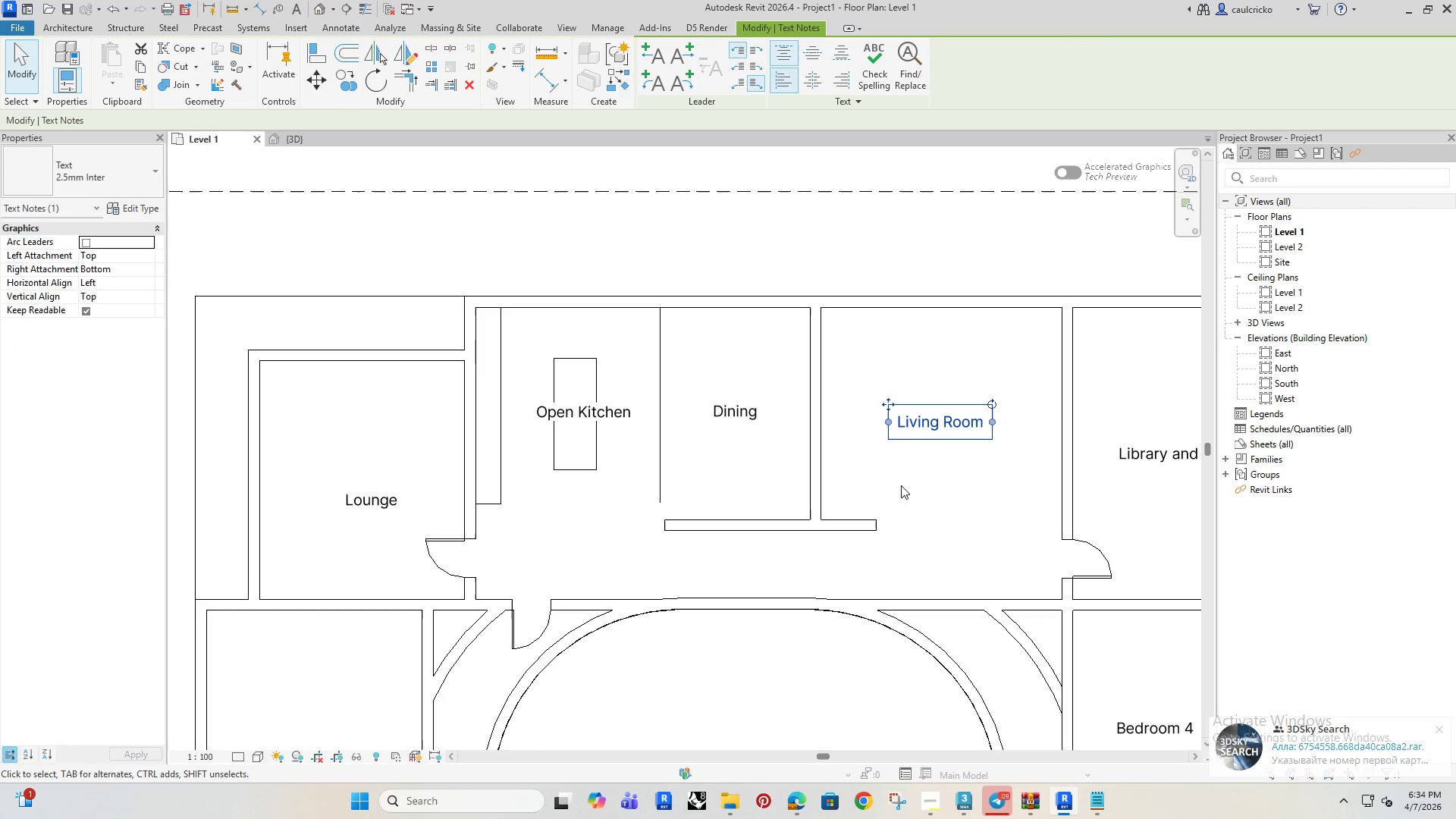 
key(ArrowUp)
 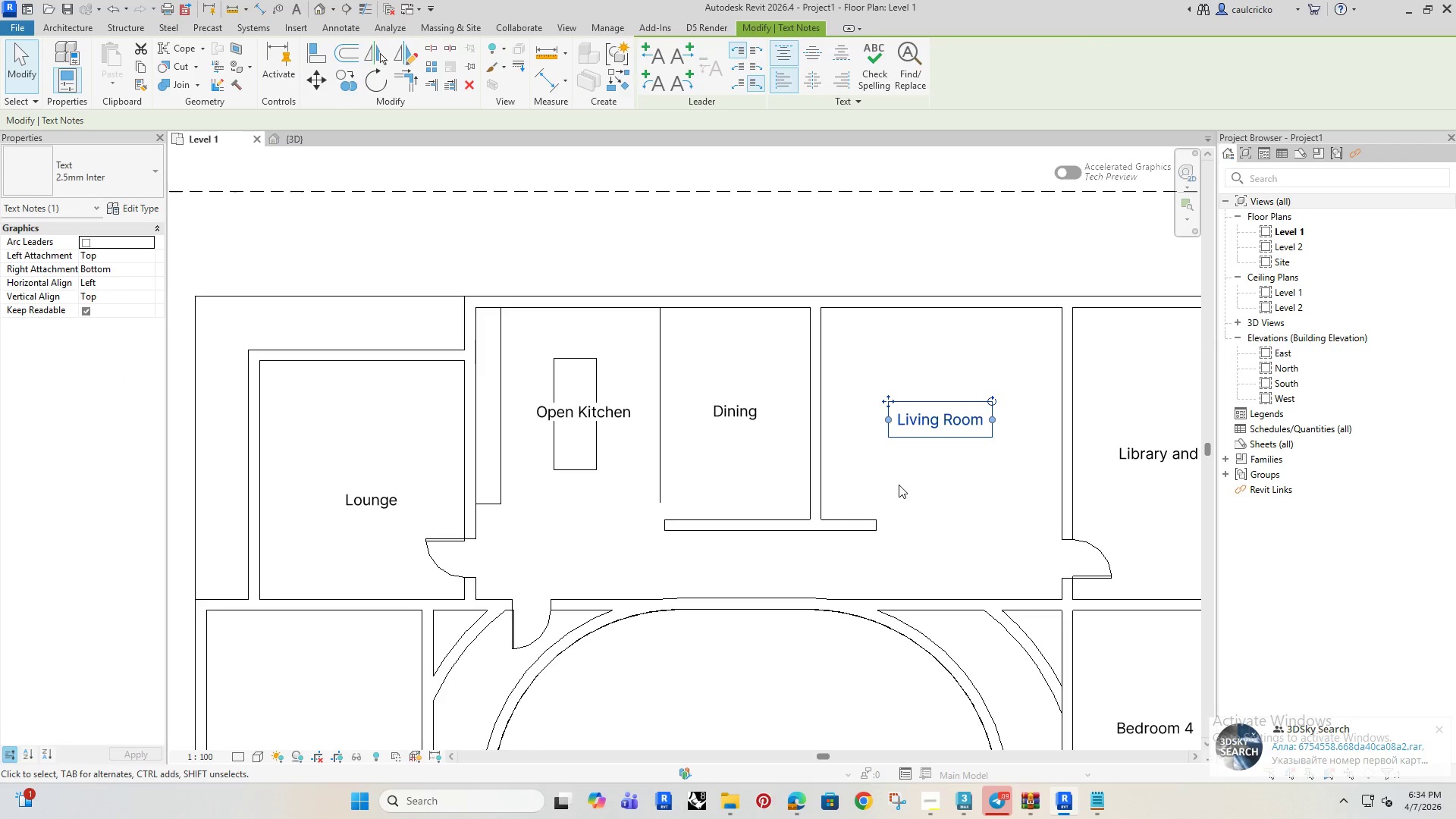 
key(ArrowRight)
 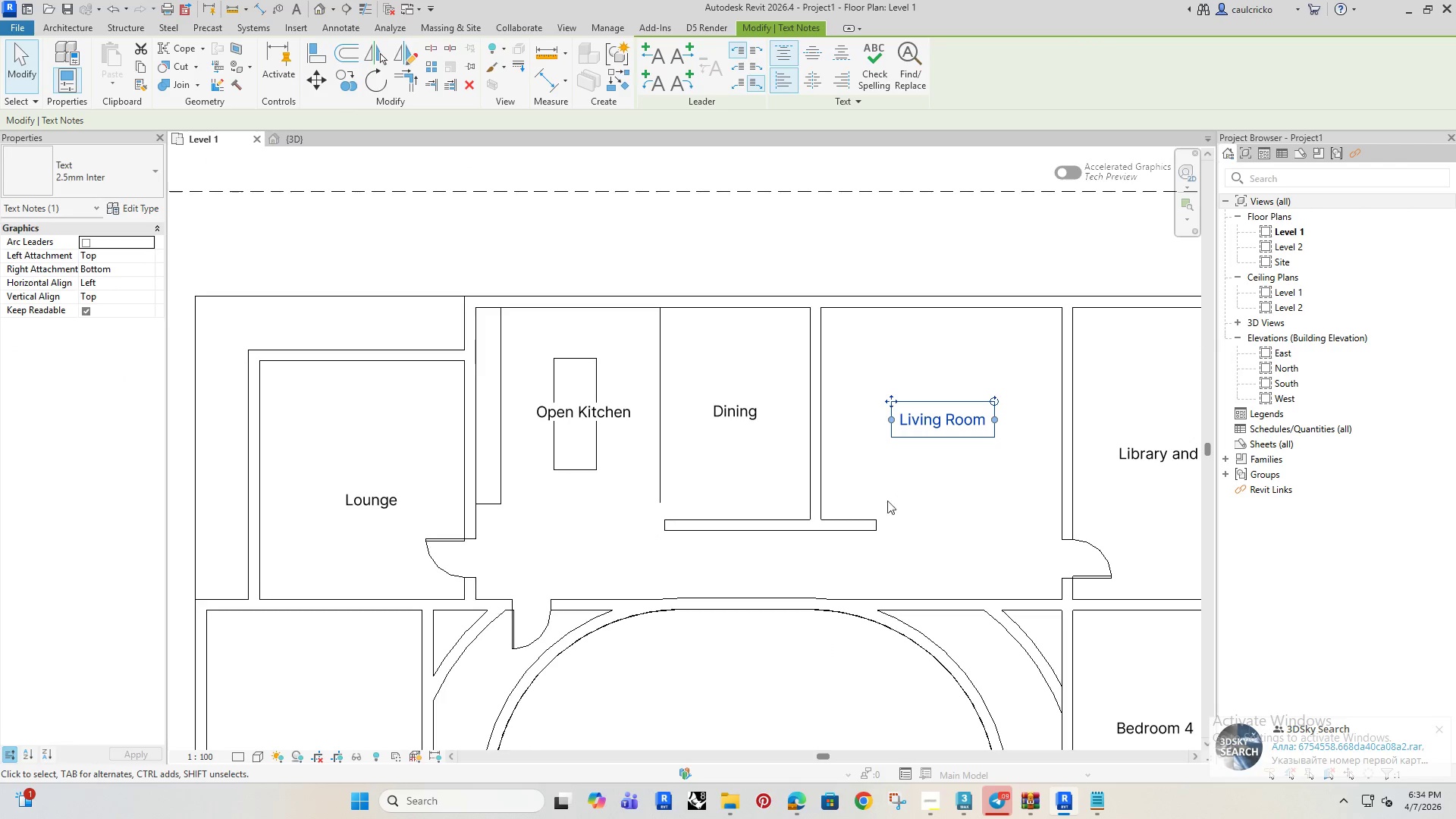 
key(ArrowDown)
 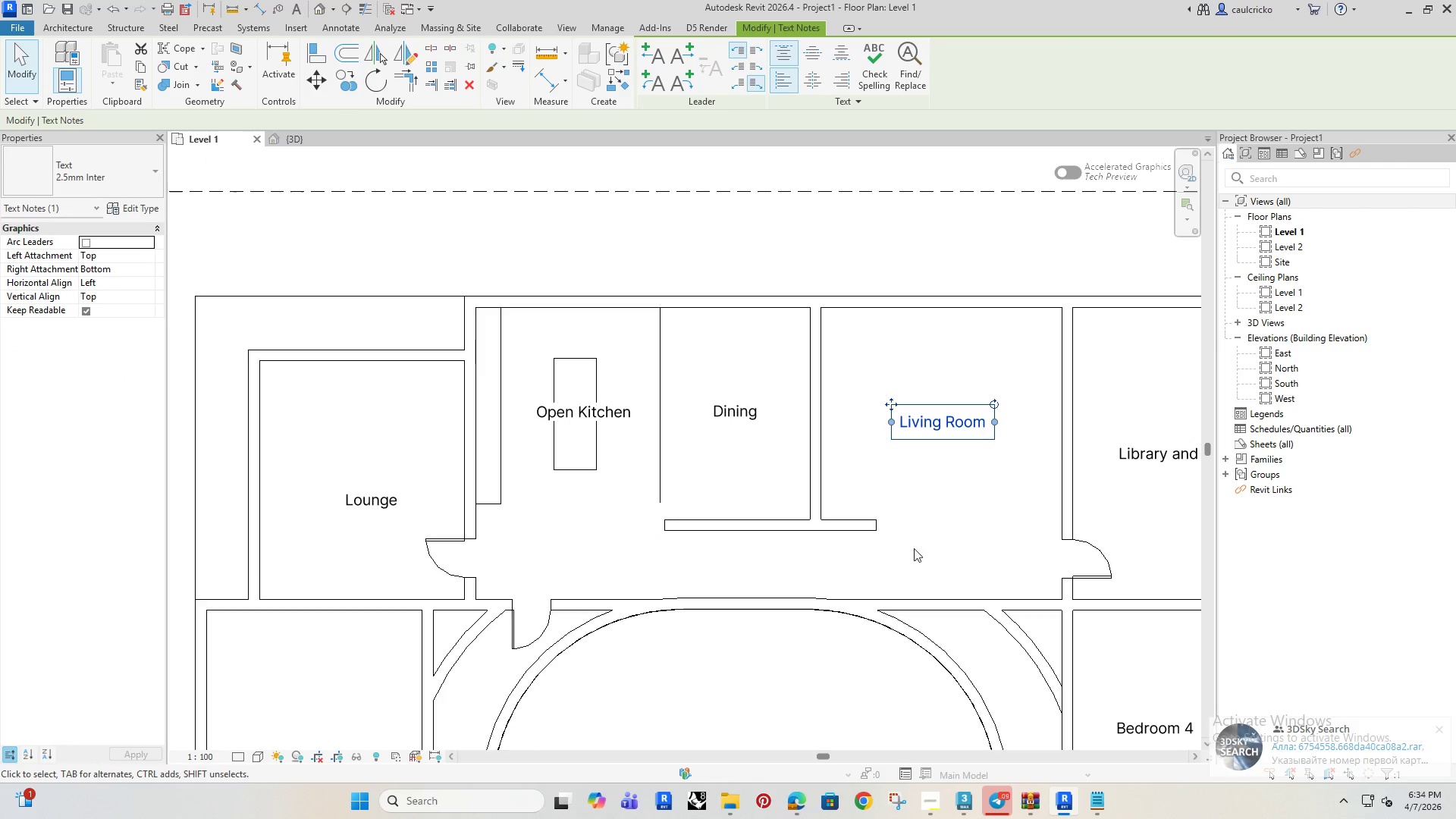 
key(ArrowRight)
 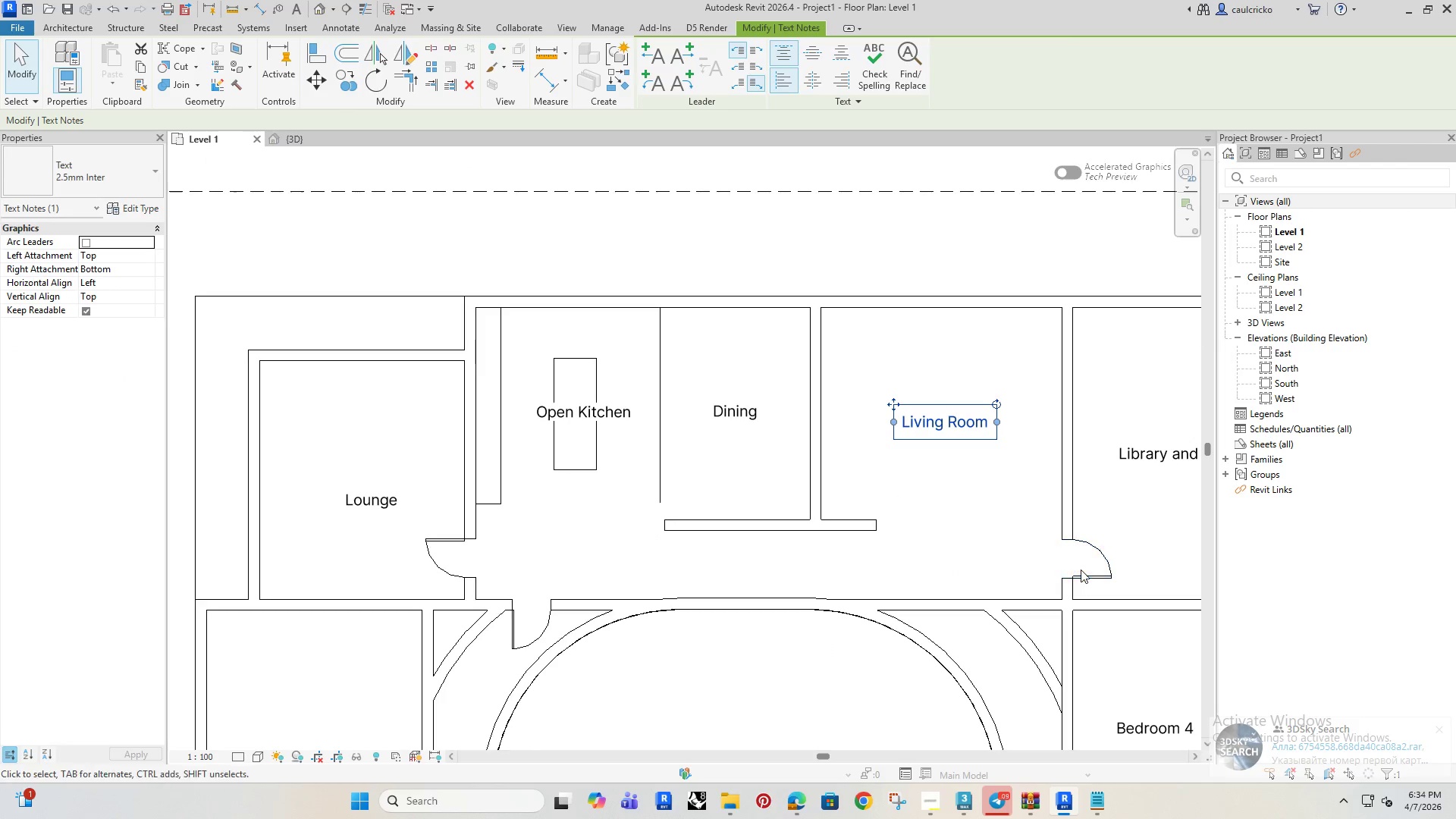 
left_click([1083, 568])
 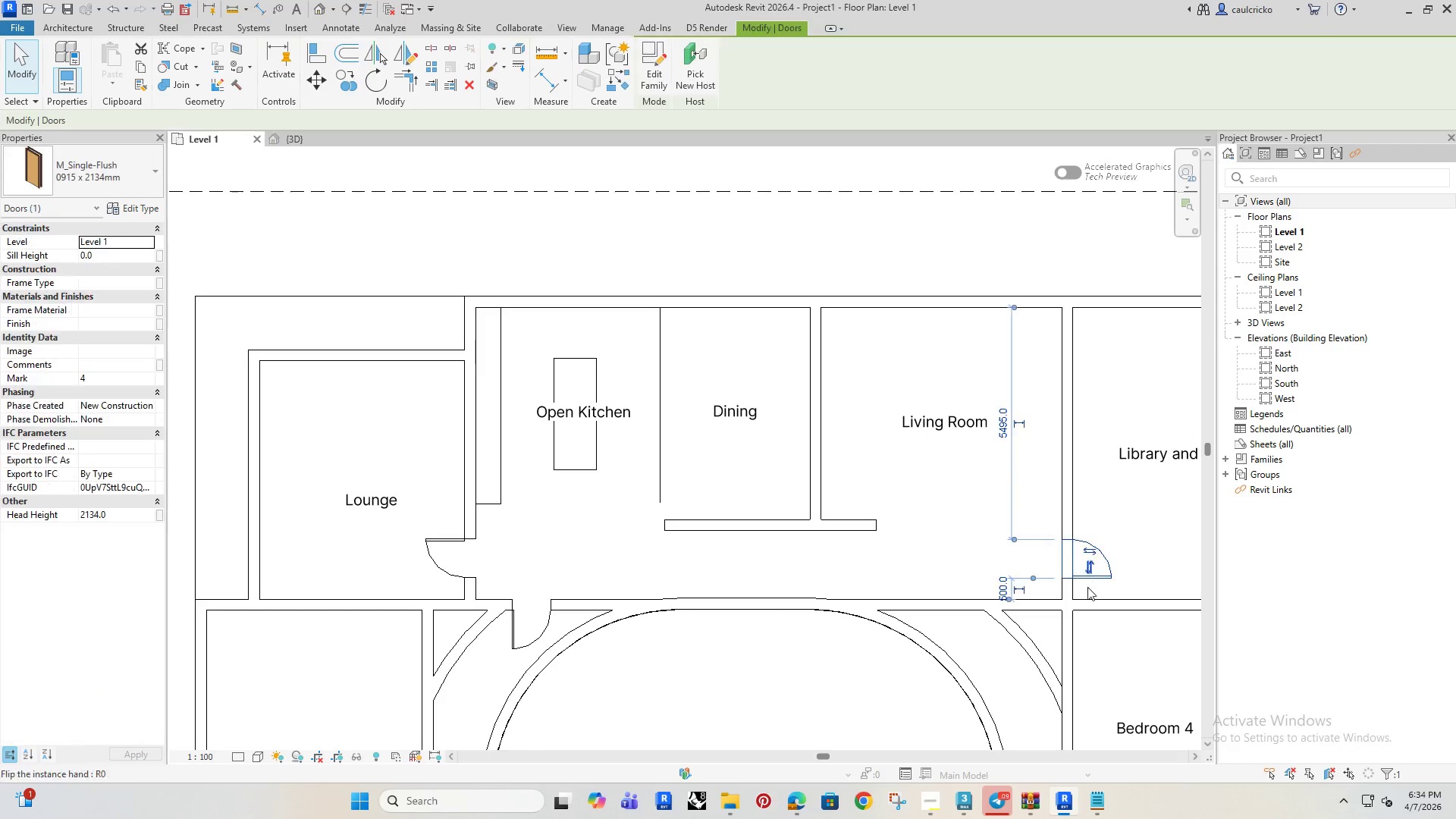 
scroll: coordinate [1033, 592], scroll_direction: up, amount: 4.0
 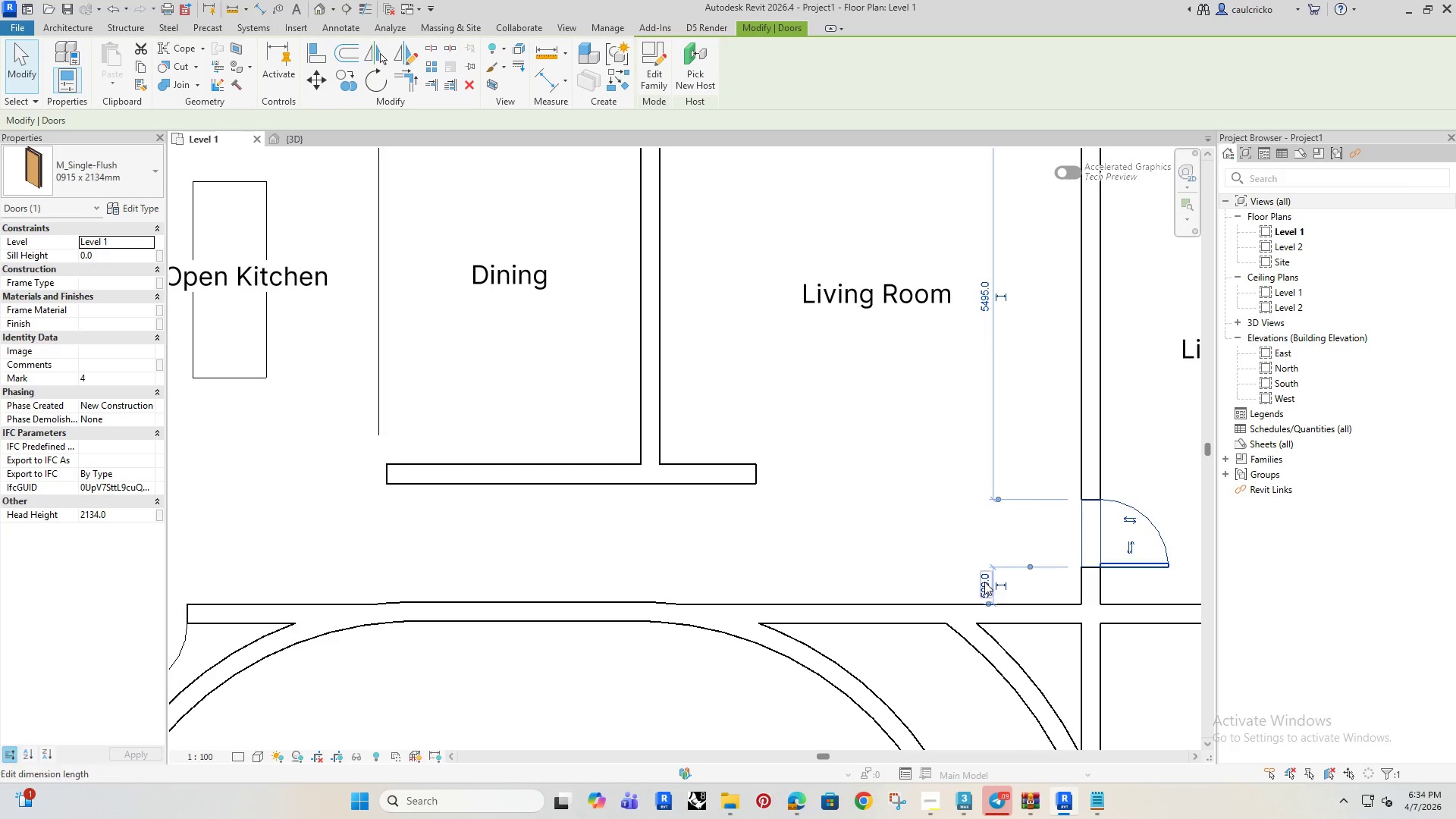 
left_click([991, 582])
 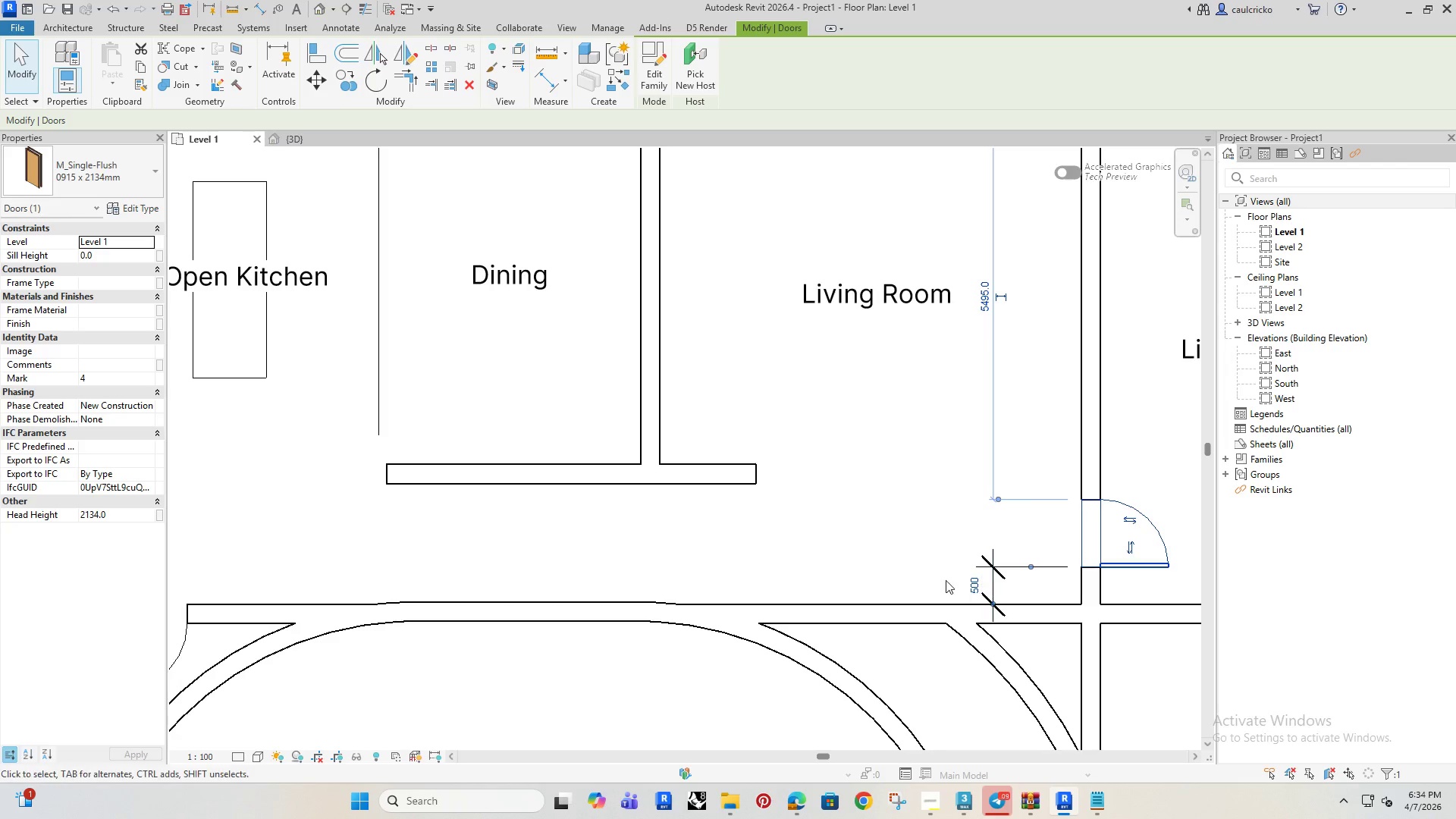 
left_click([930, 566])
 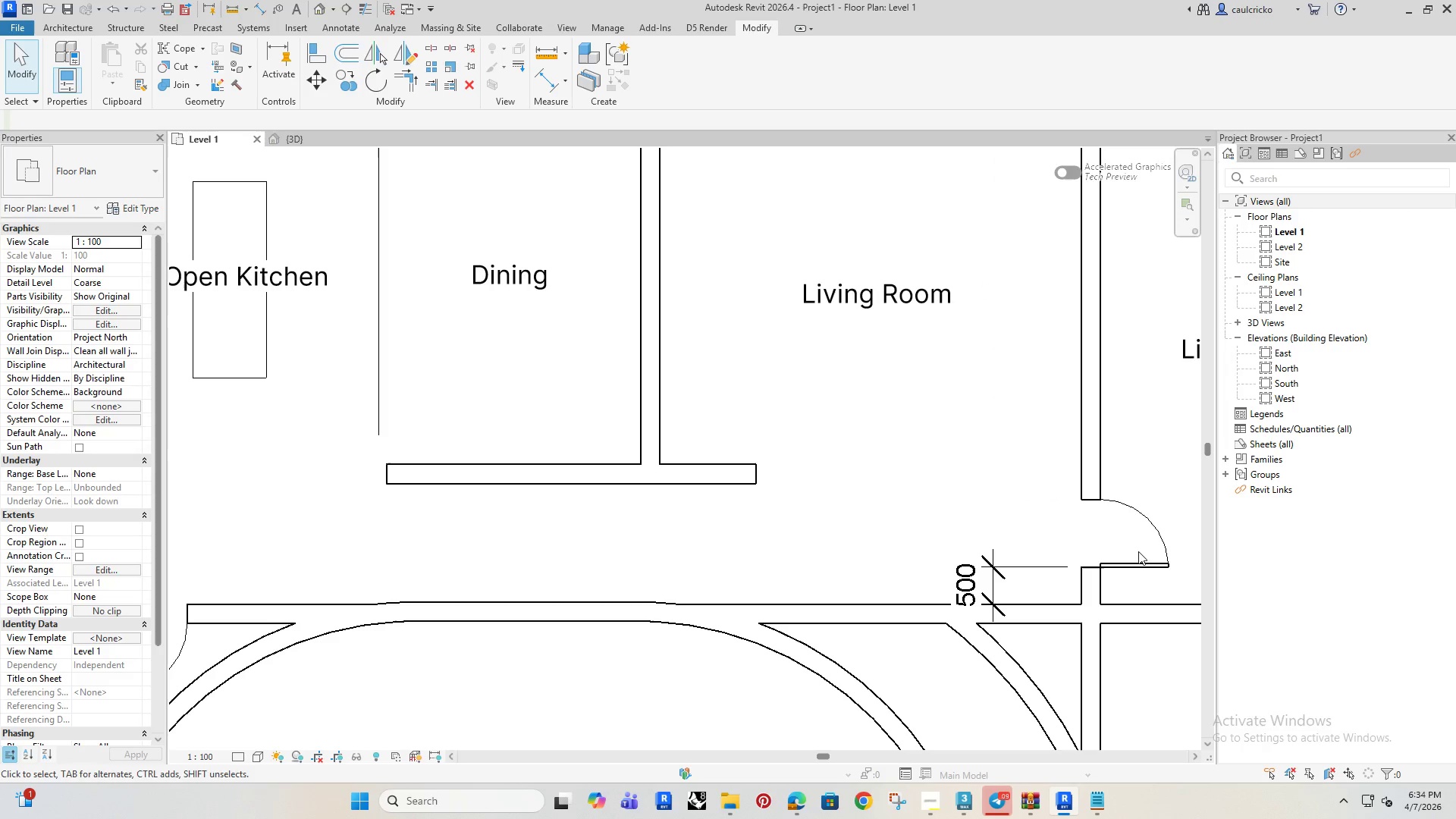 
left_click([1134, 565])
 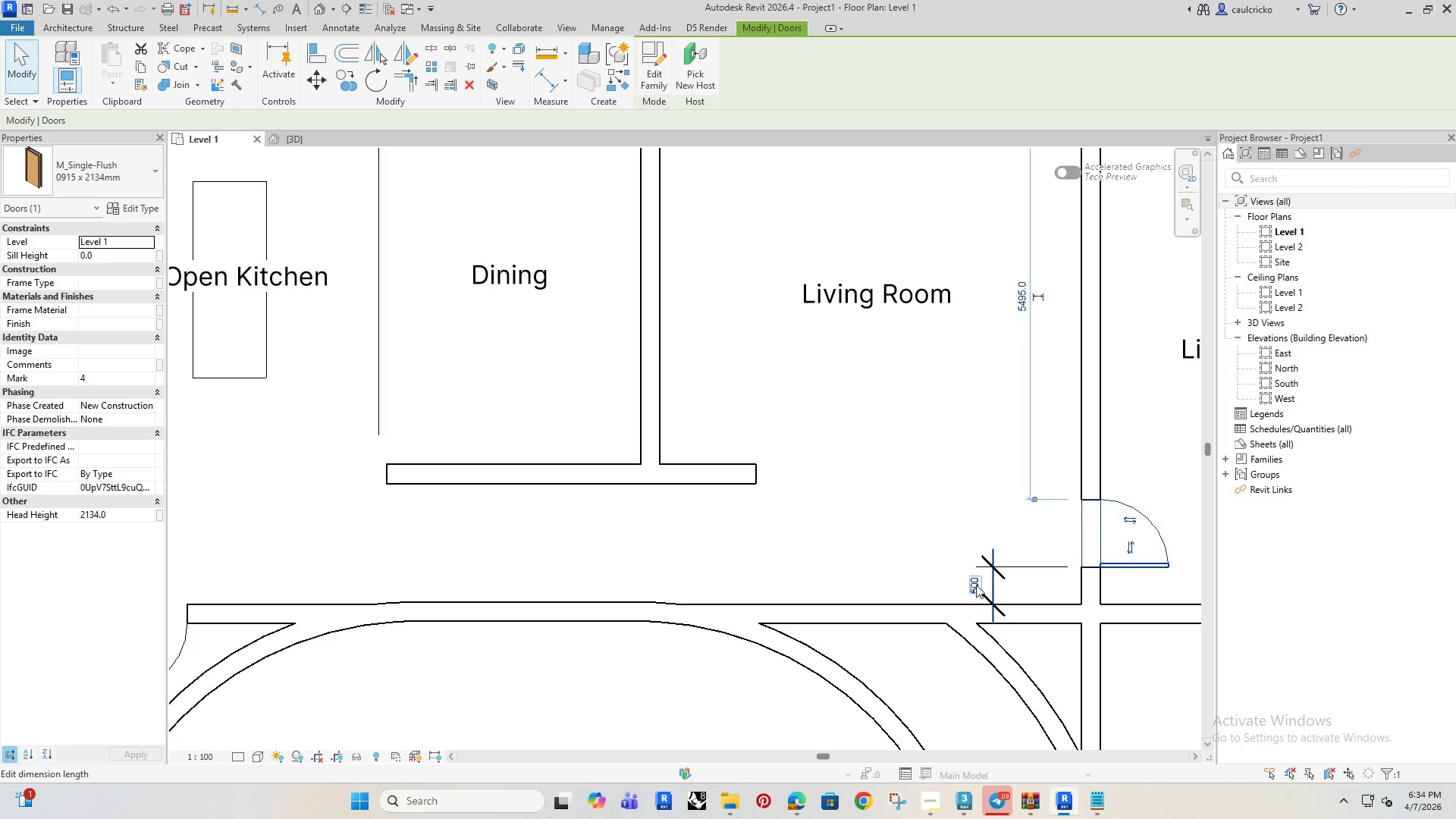 
left_click([975, 584])
 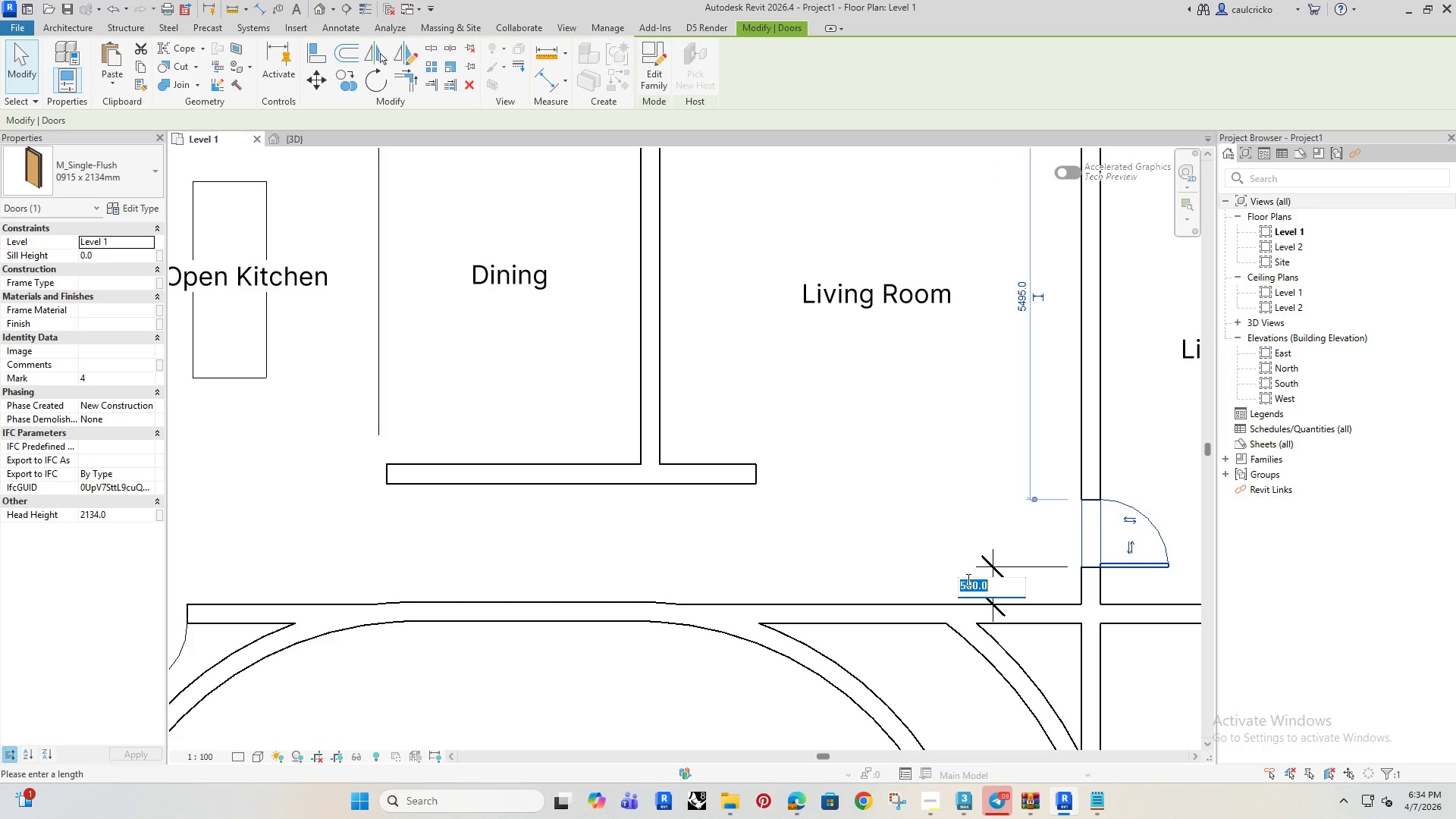 
key(1)
 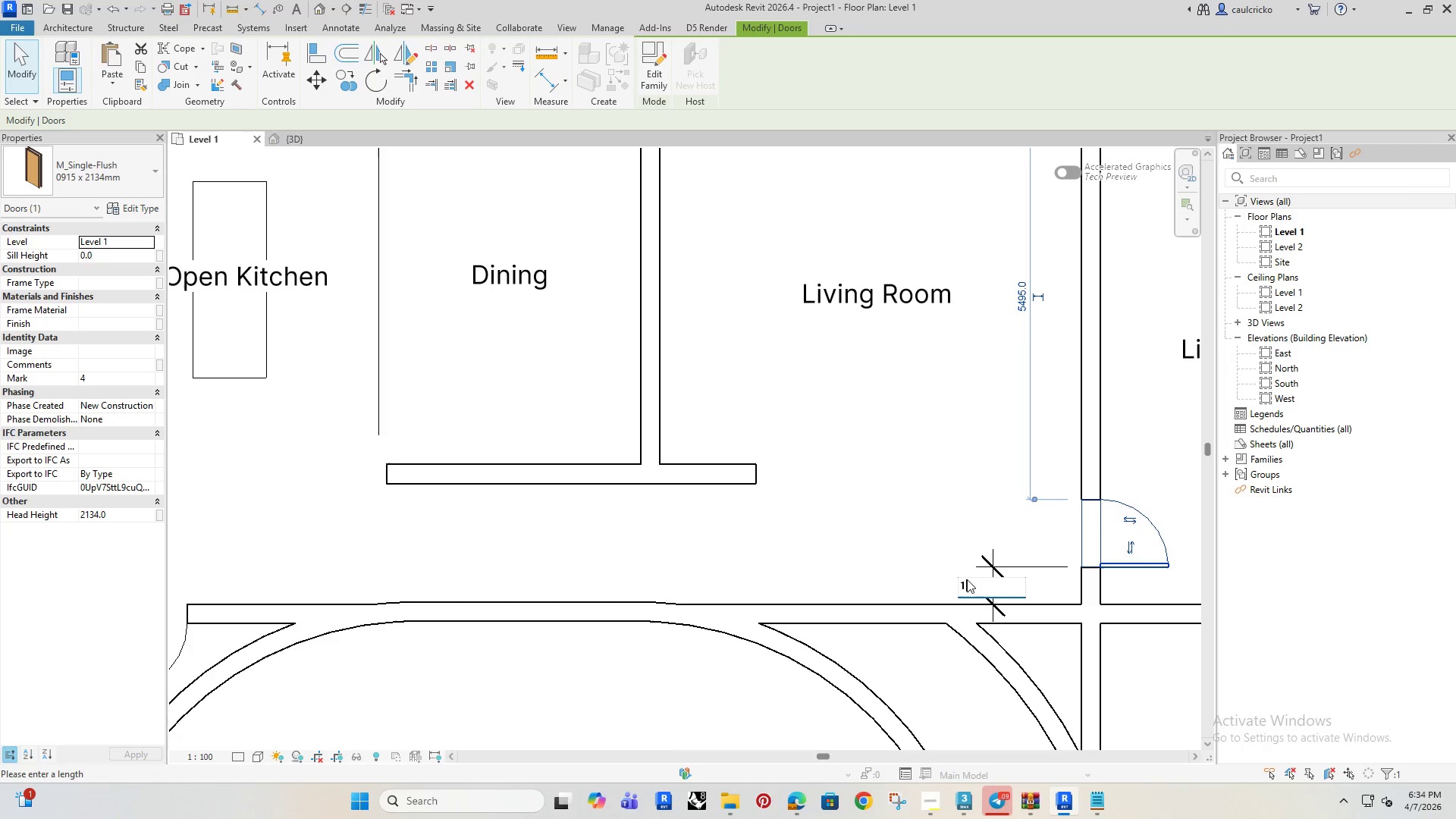 
type(00)
 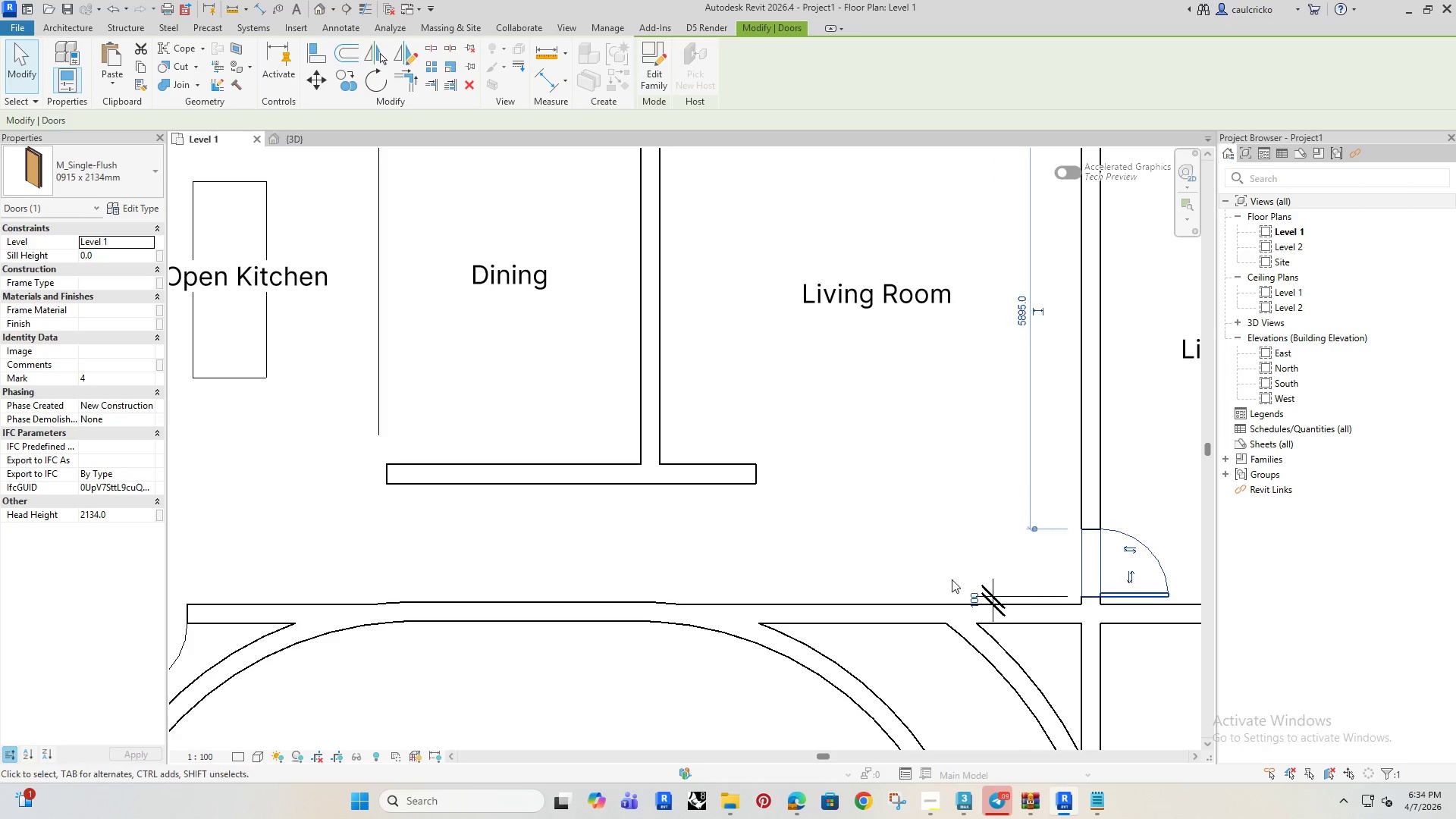 
key(Enter)
 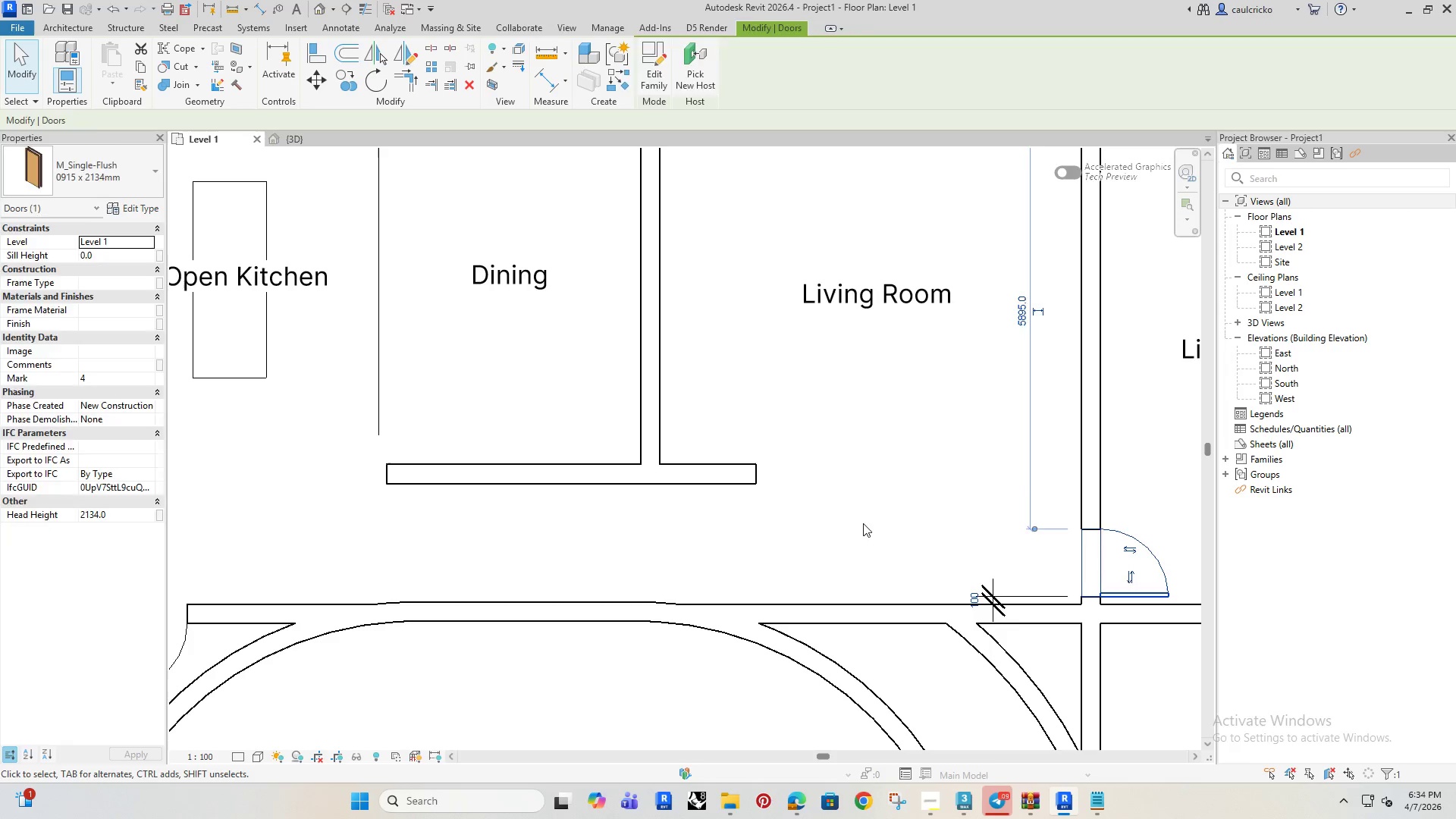 
left_click([863, 523])
 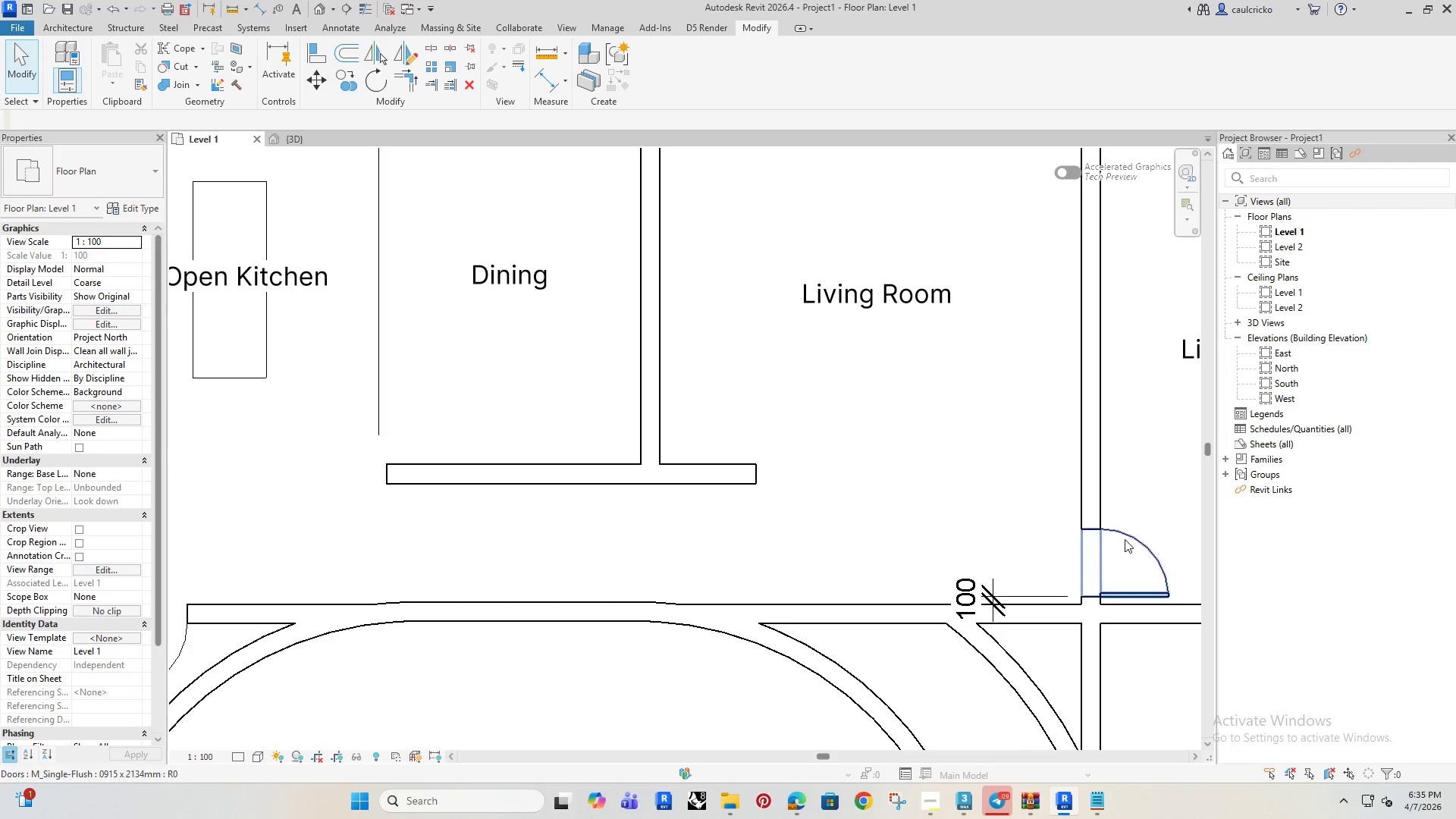 
left_click([1125, 539])
 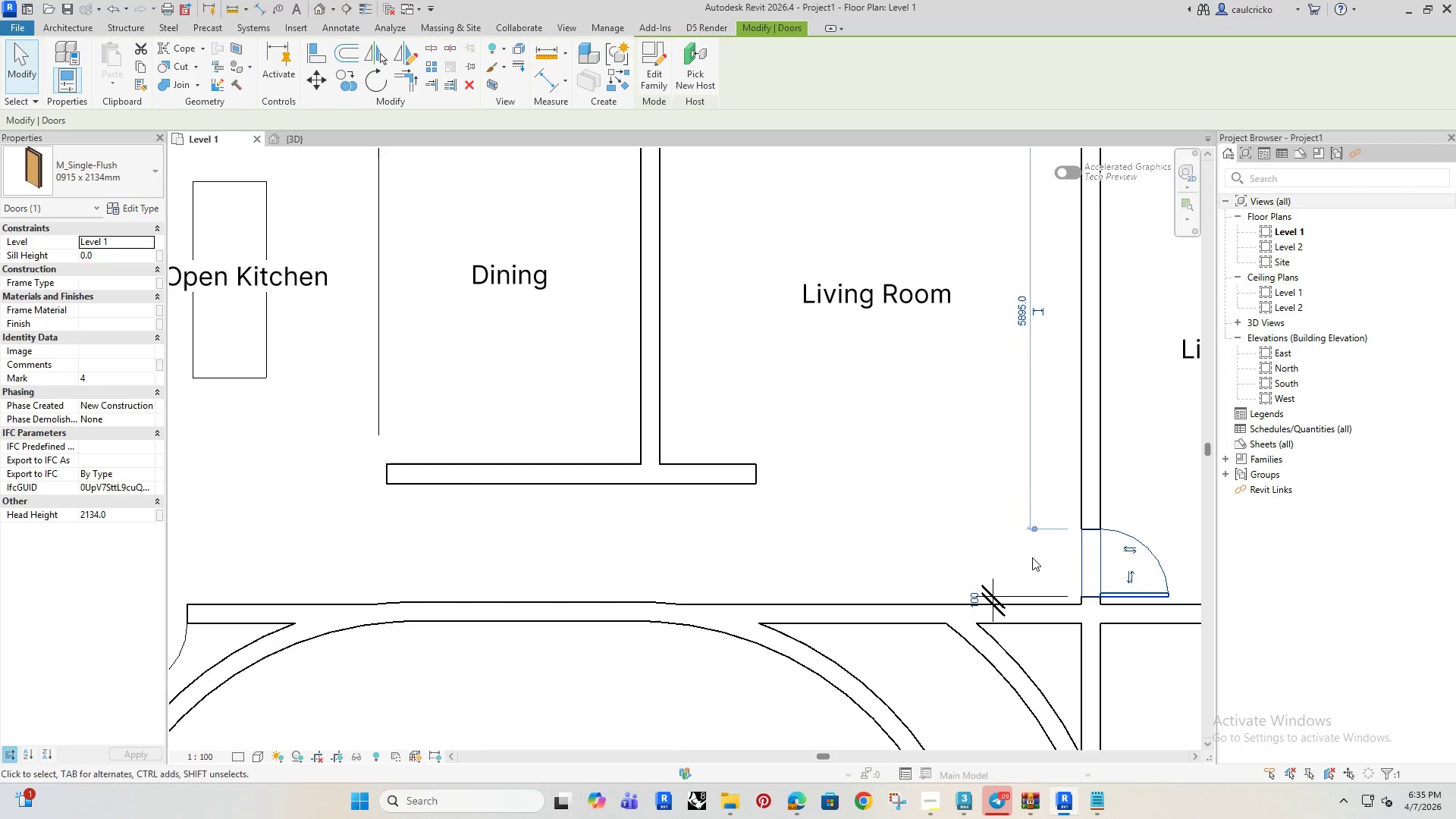 
scroll: coordinate [975, 547], scroll_direction: none, amount: 0.0
 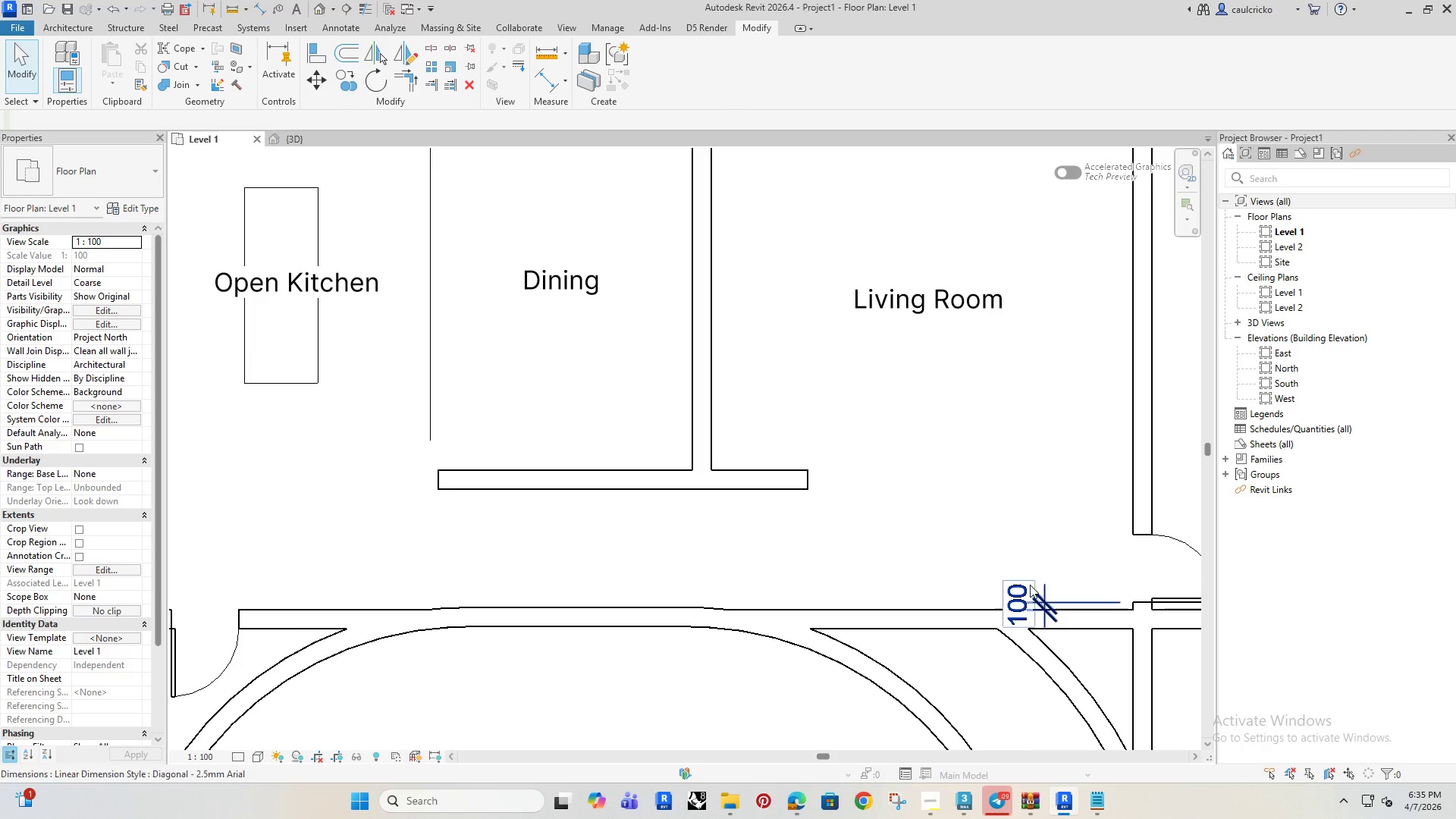 
left_click([1028, 592])
 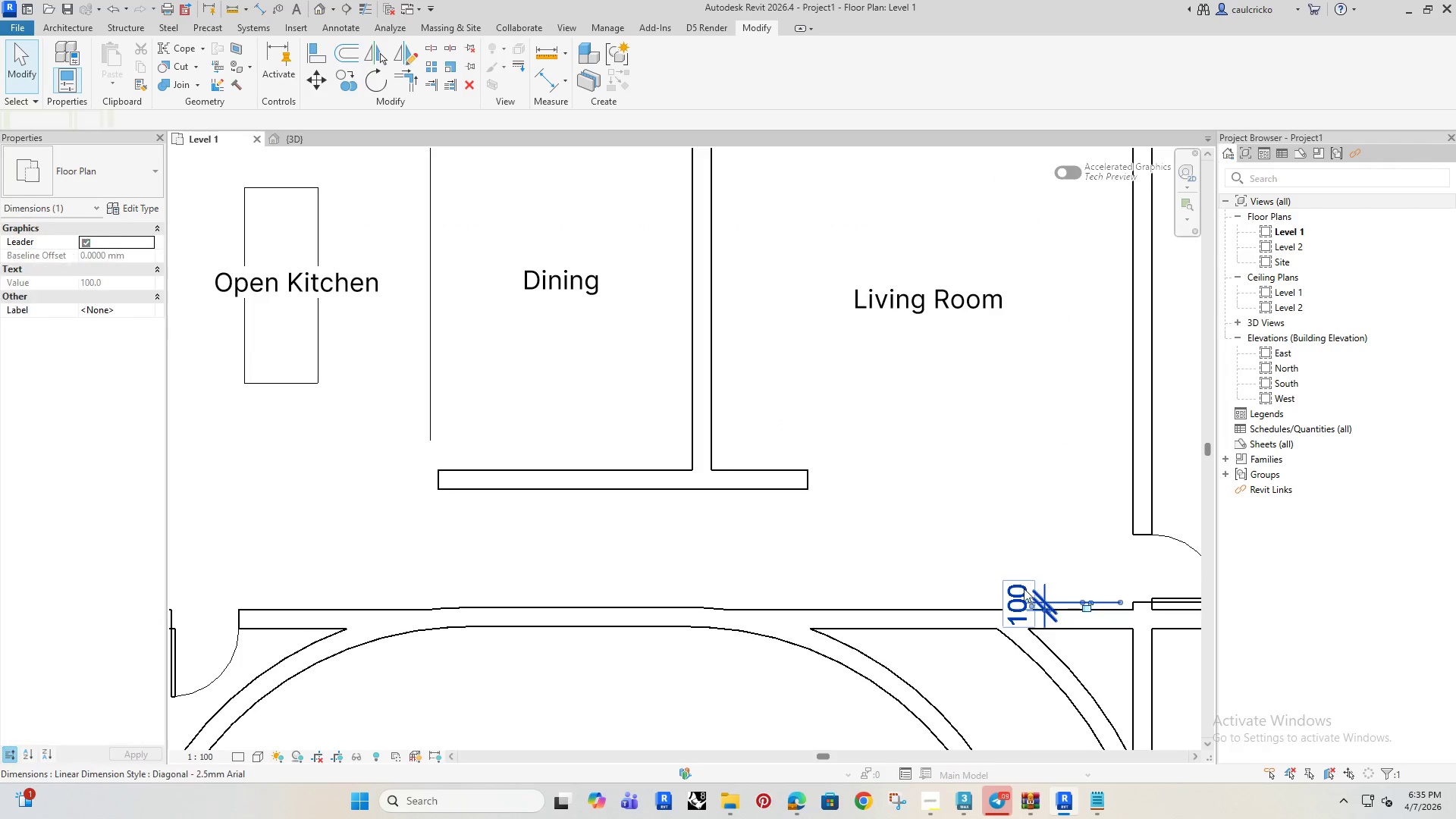 
key(Delete)
 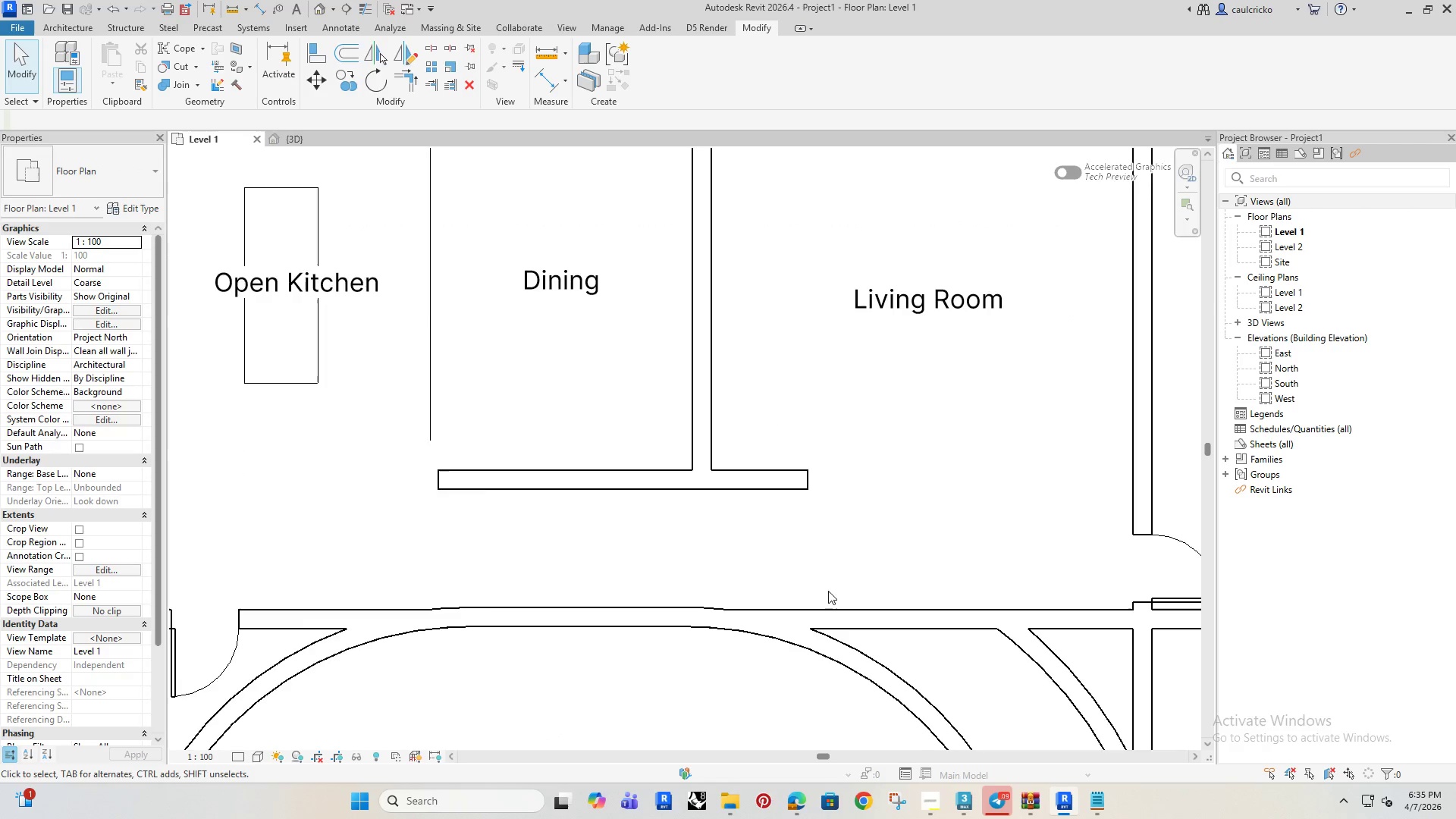 
scroll: coordinate [826, 598], scroll_direction: down, amount: 5.0
 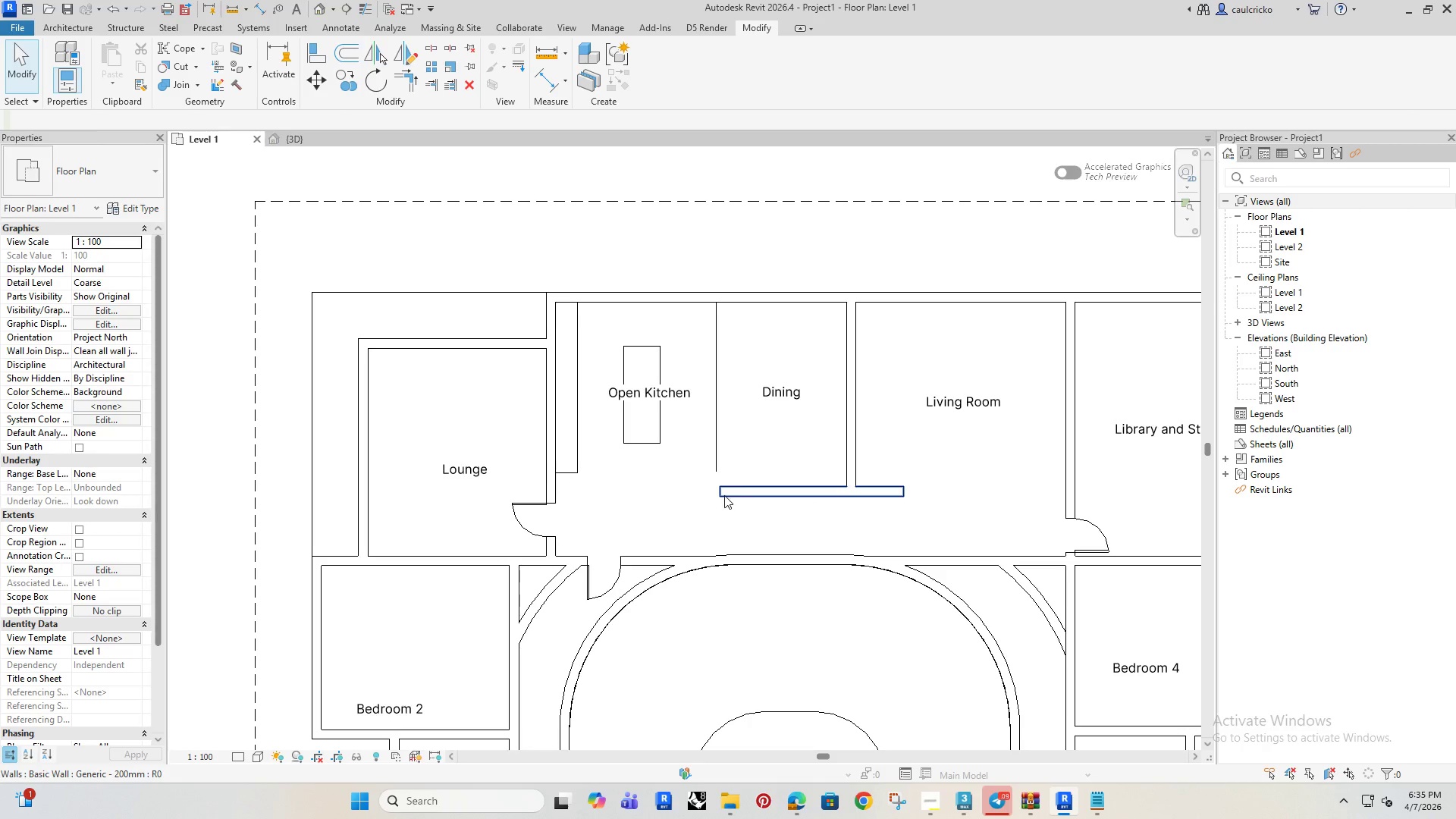 
left_click([717, 467])
 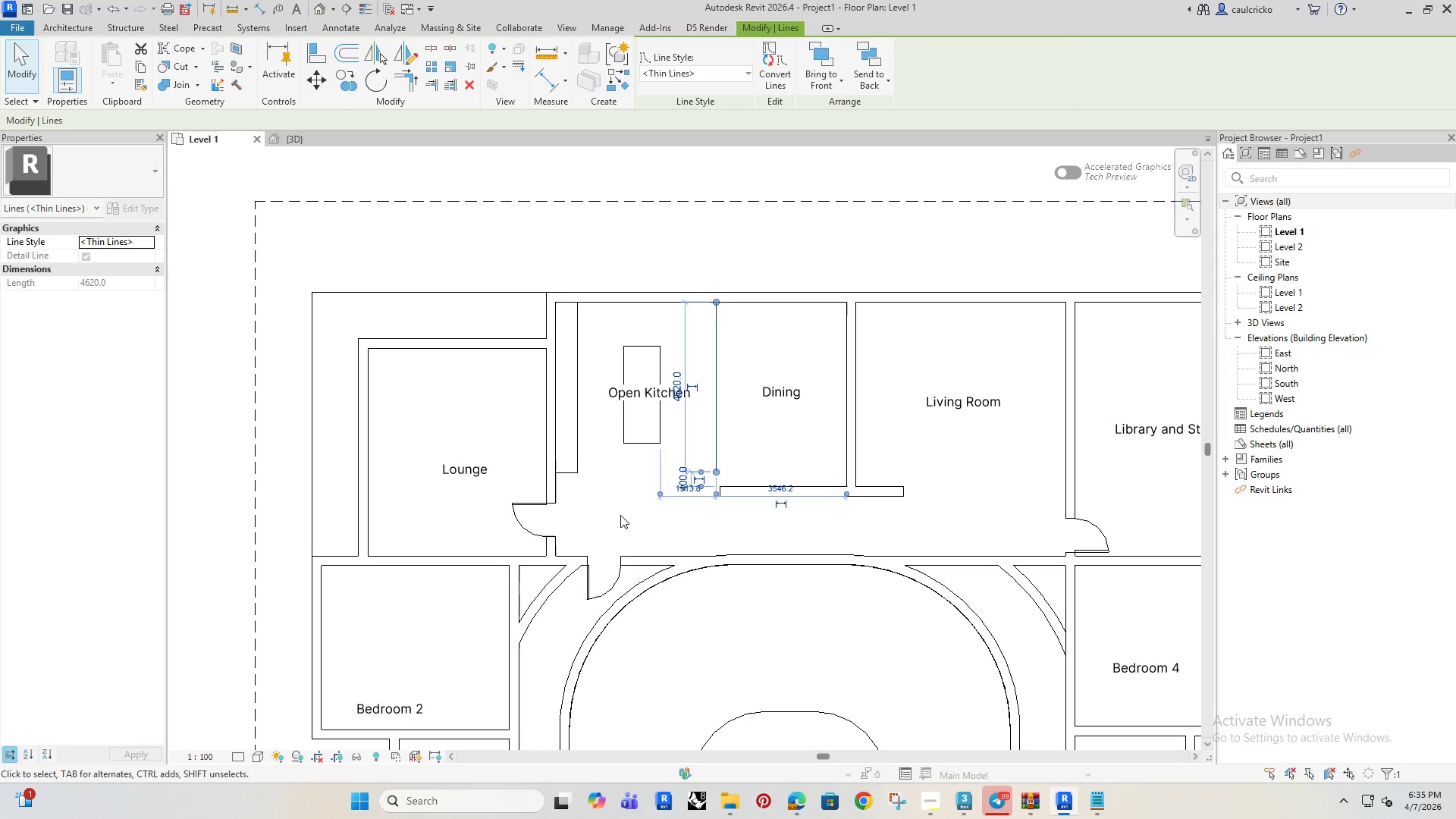 
left_click([614, 516])
 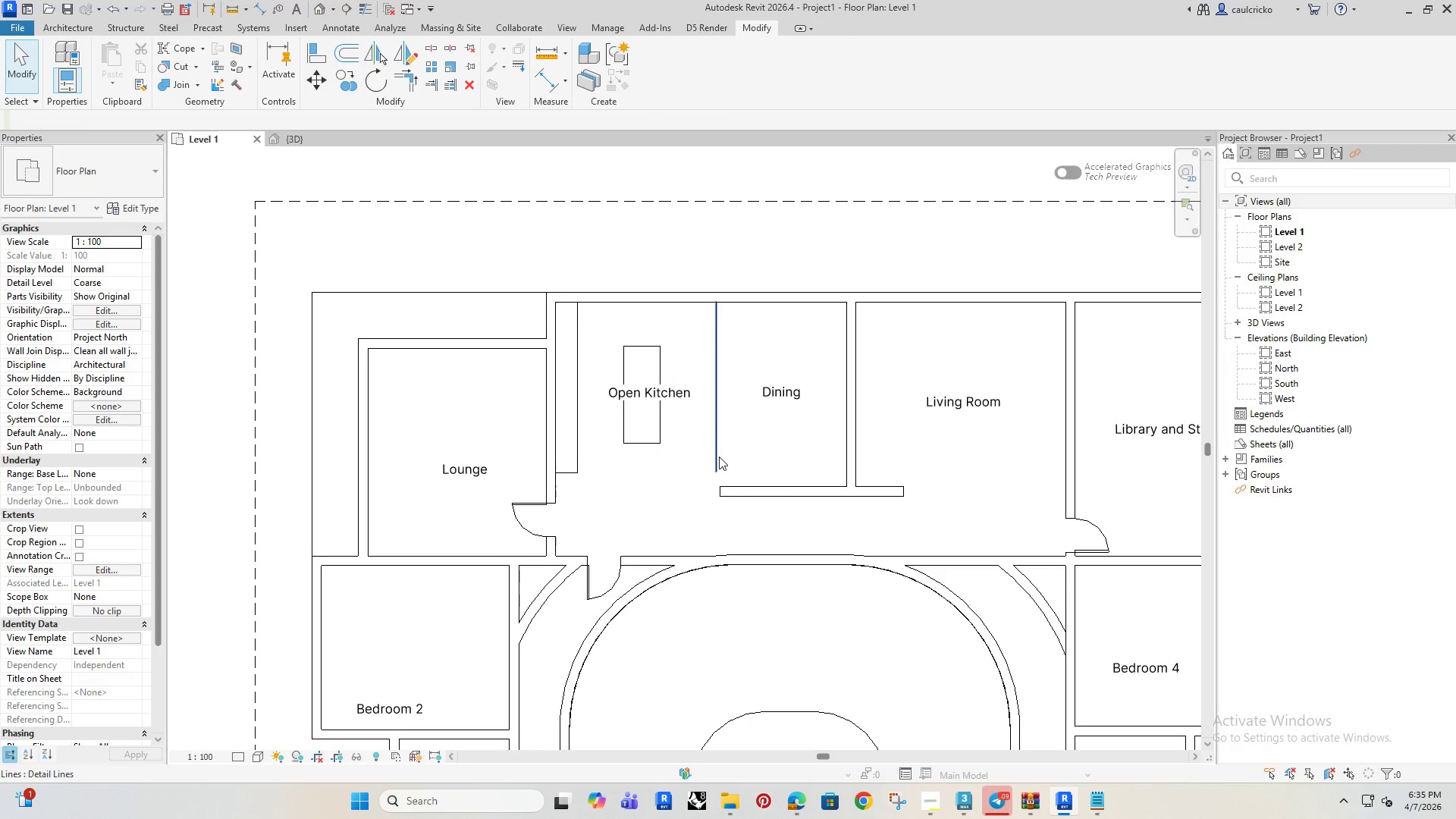 
left_click([859, 448])
 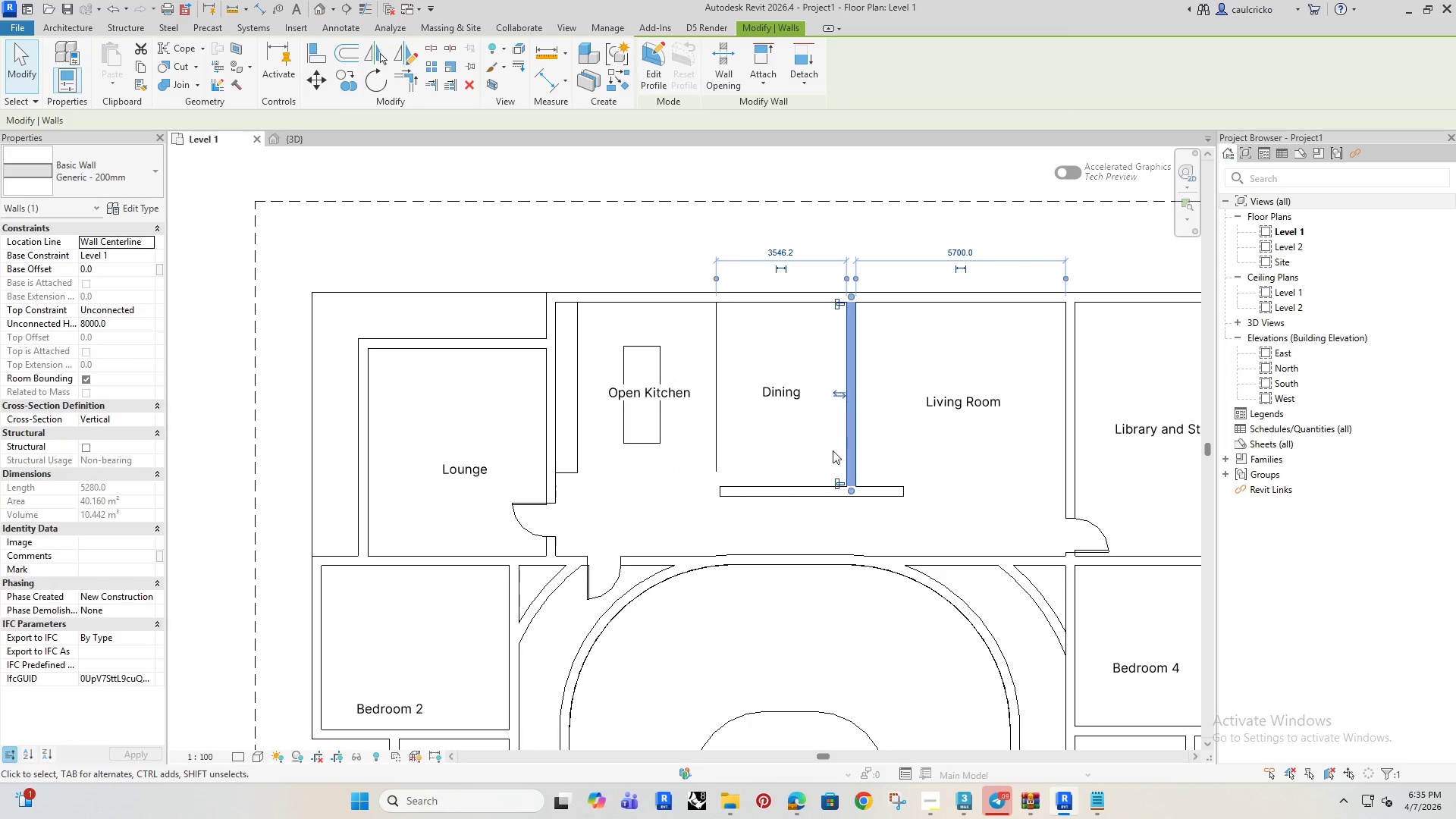 
key(ArrowLeft)
 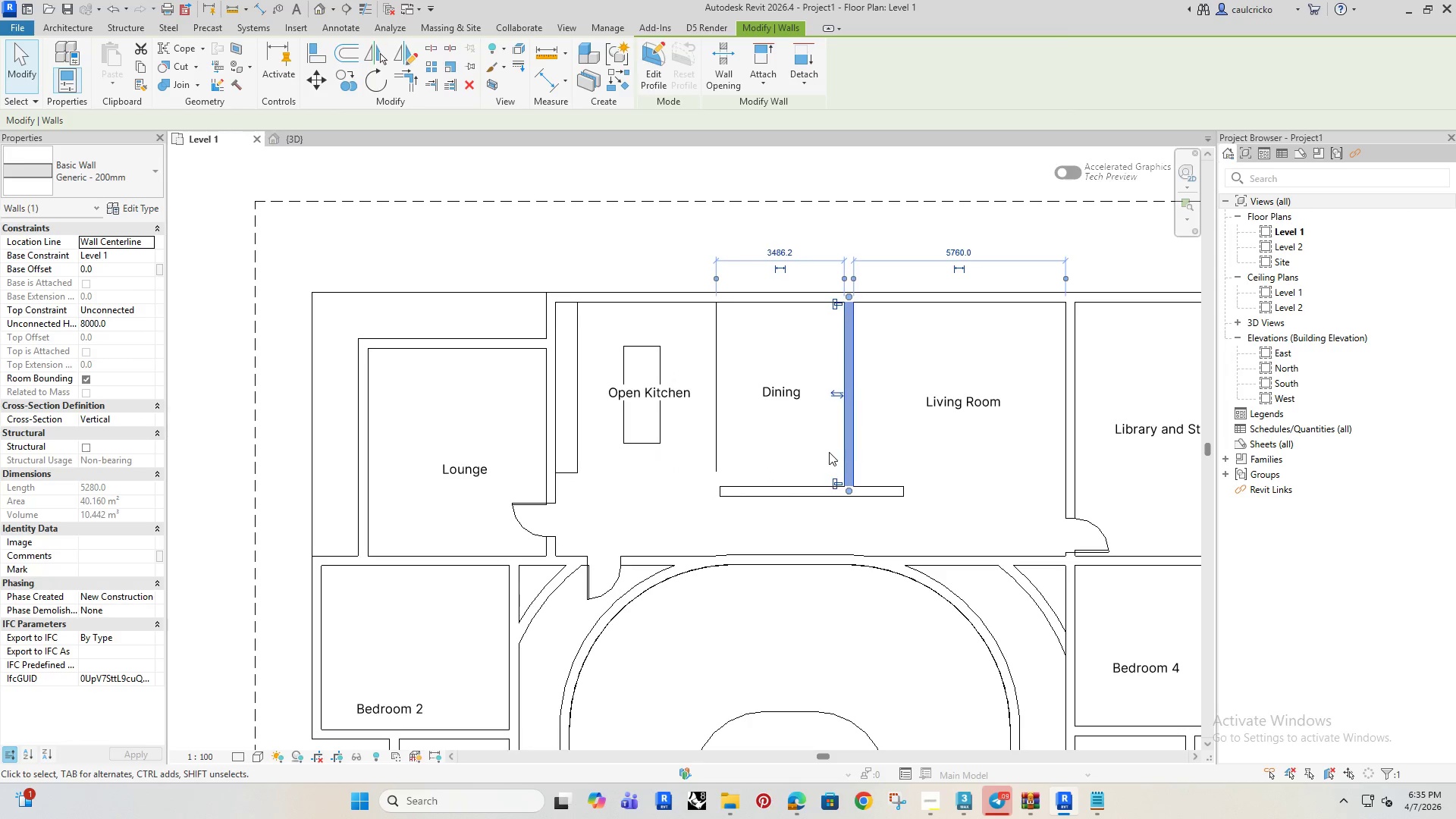 
key(ArrowLeft)
 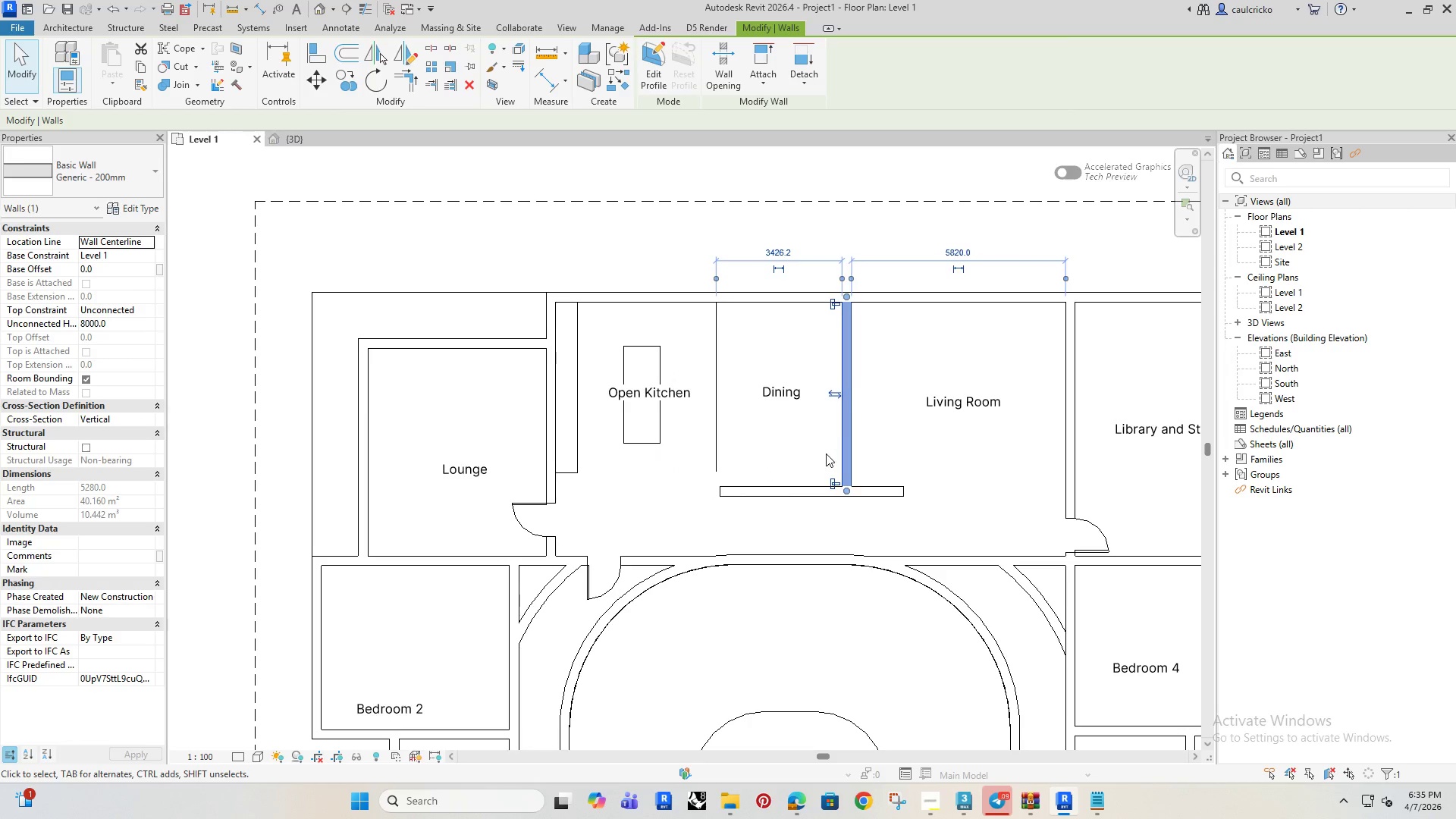 
key(ArrowLeft)
 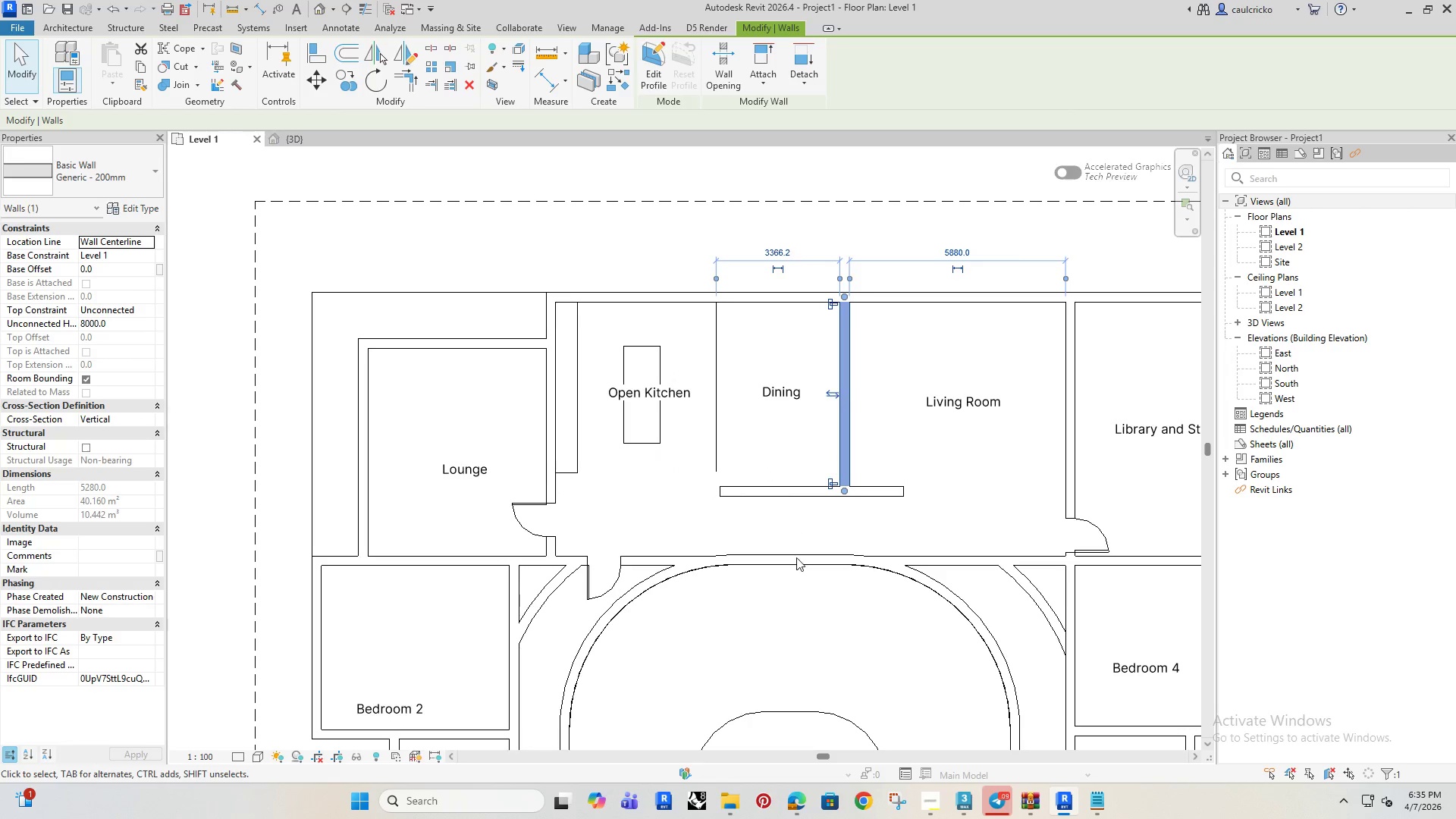 
key(ArrowLeft)
 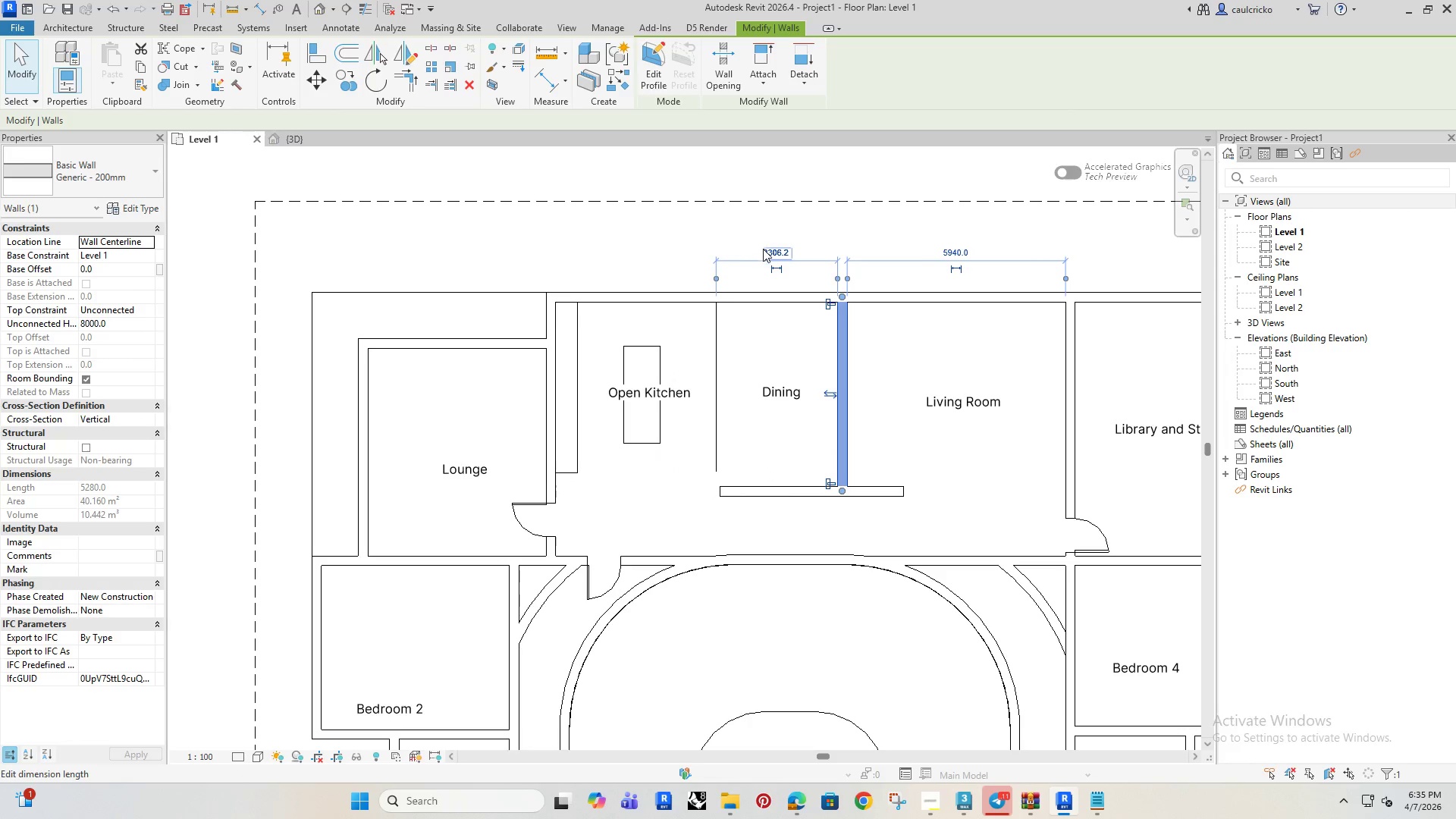 
left_click([767, 609])
 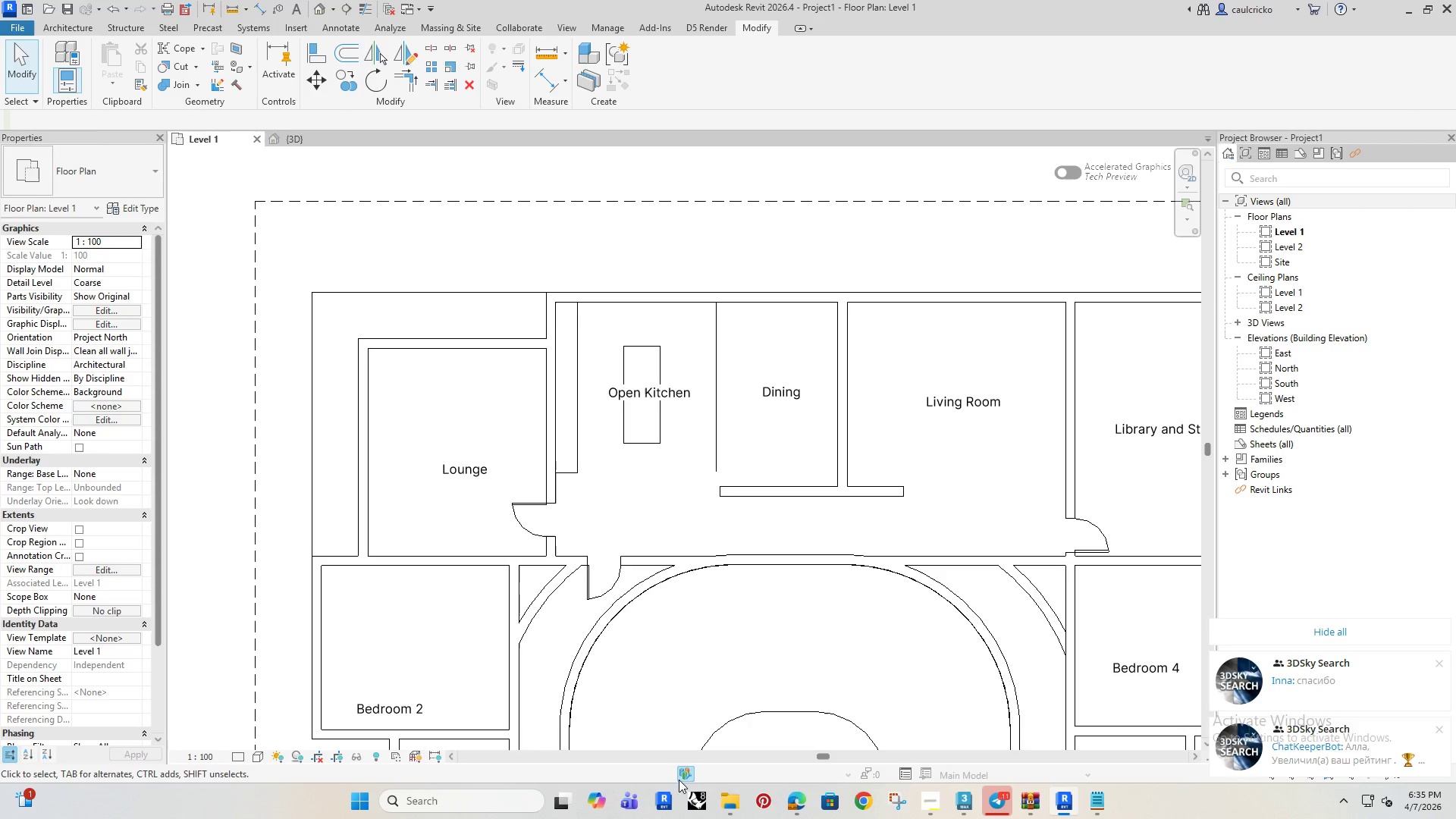 
left_click([796, 807])
 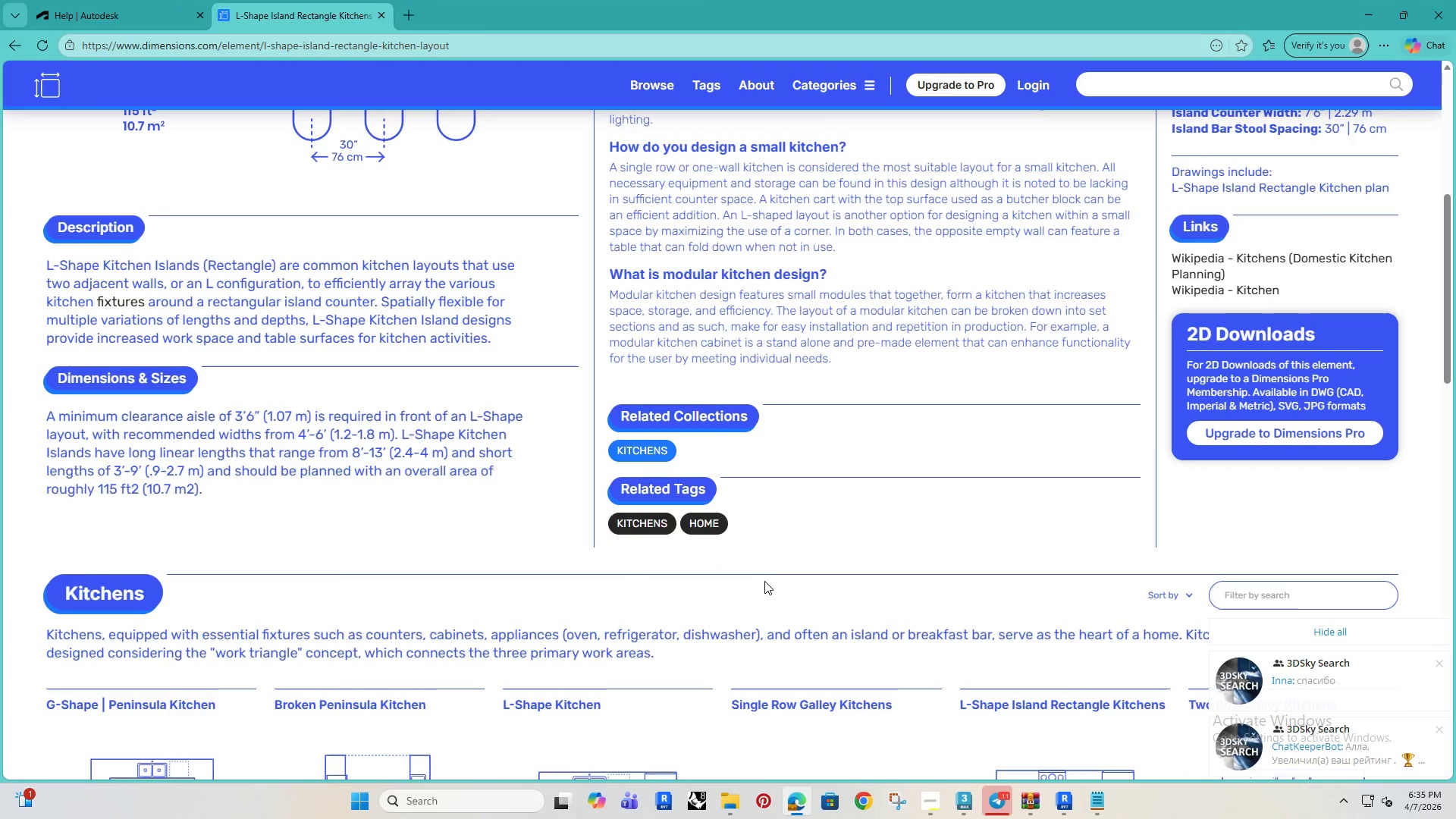 
scroll: coordinate [750, 521], scroll_direction: up, amount: 15.0
 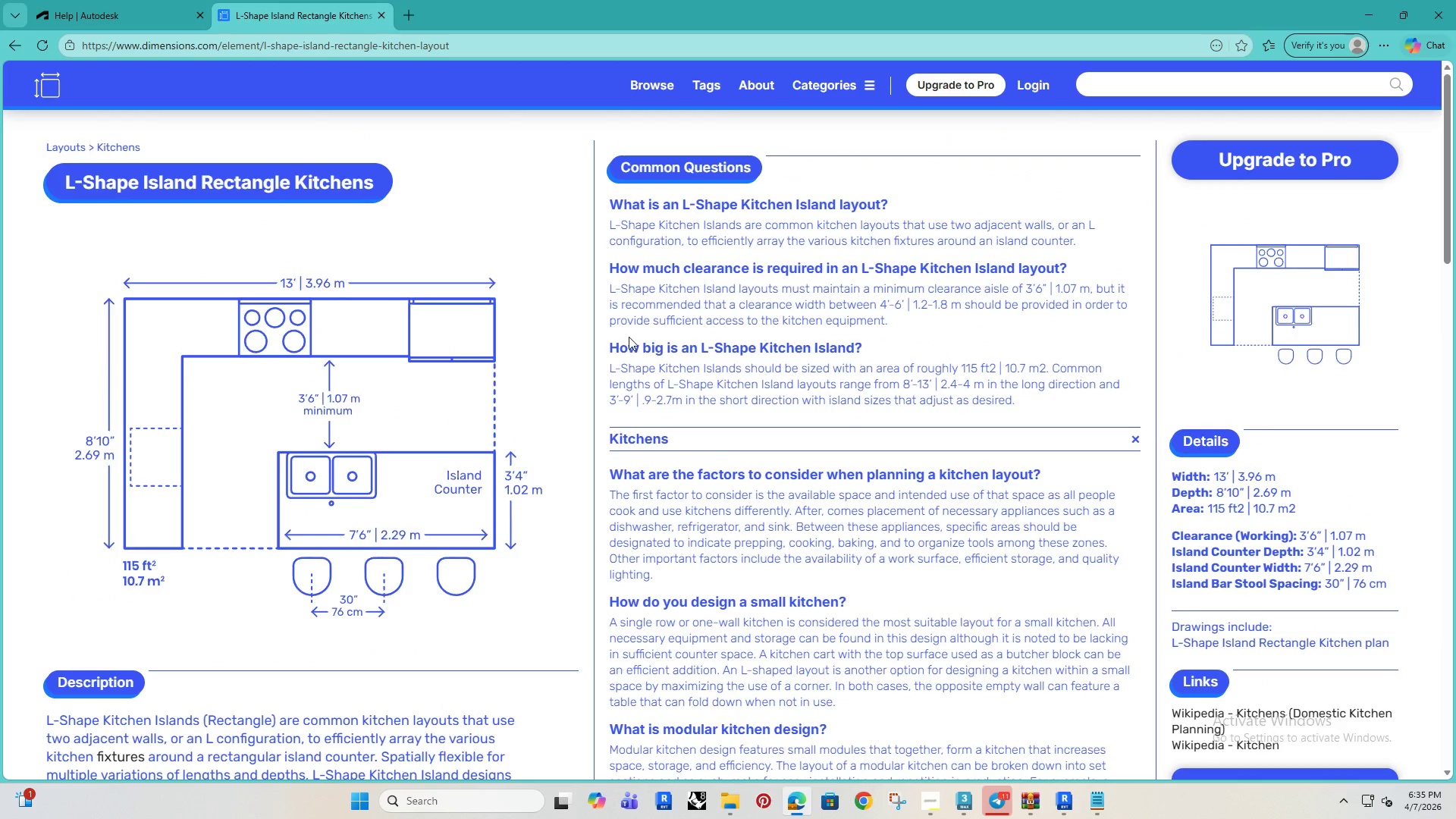 
scroll: coordinate [755, 541], scroll_direction: down, amount: 11.0
 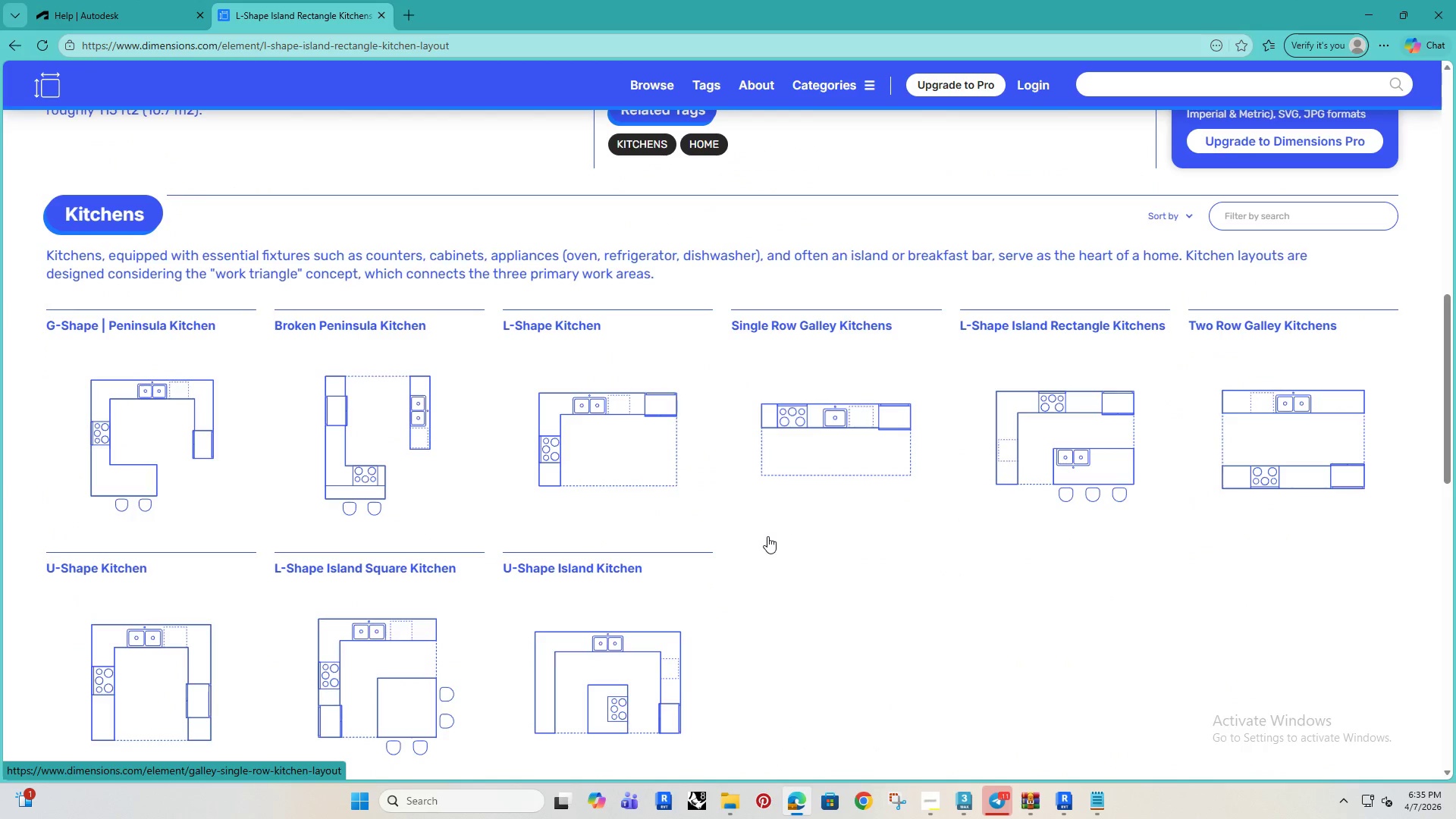 
left_click([1234, 327])
 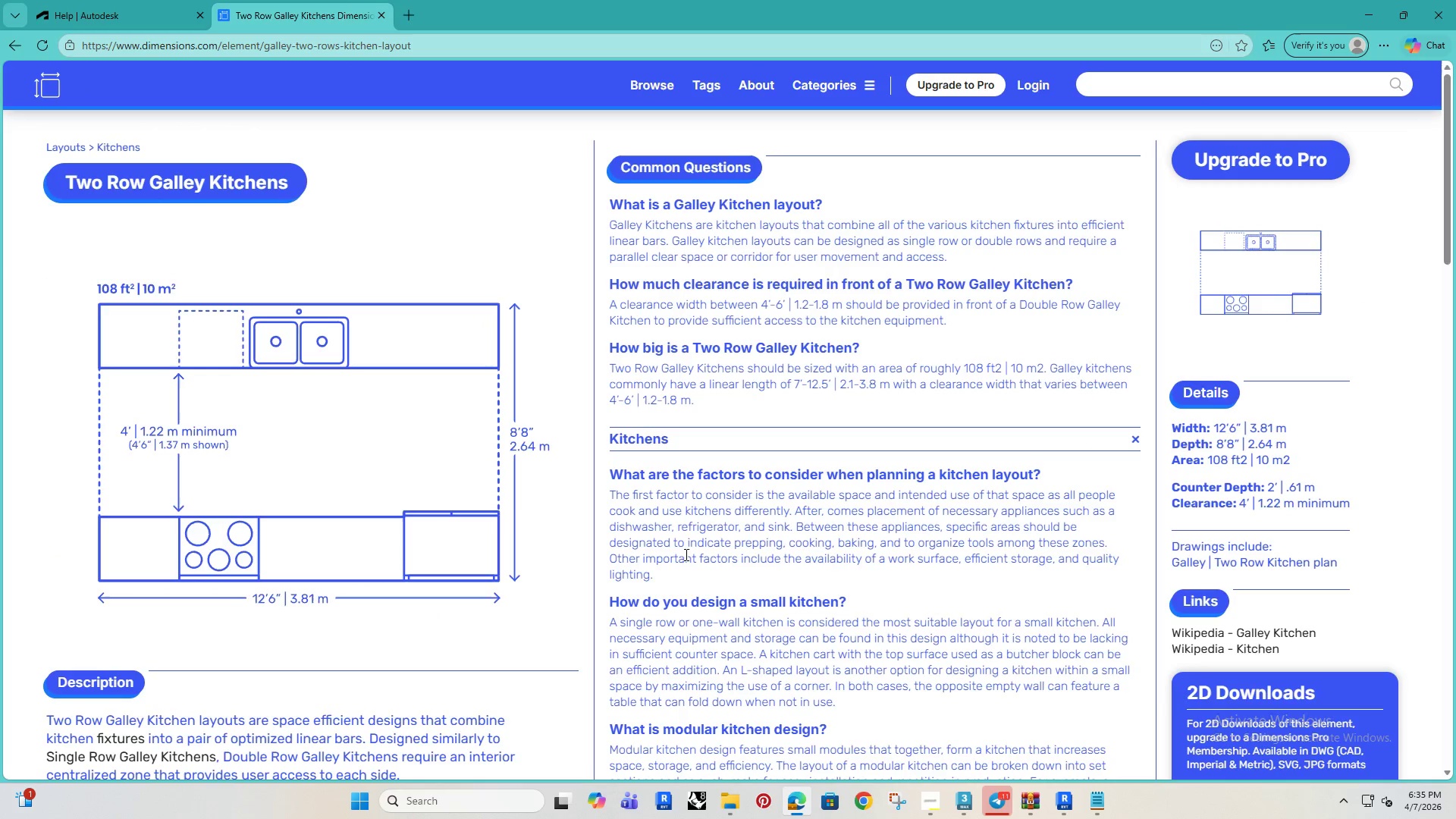 
wait(6.17)
 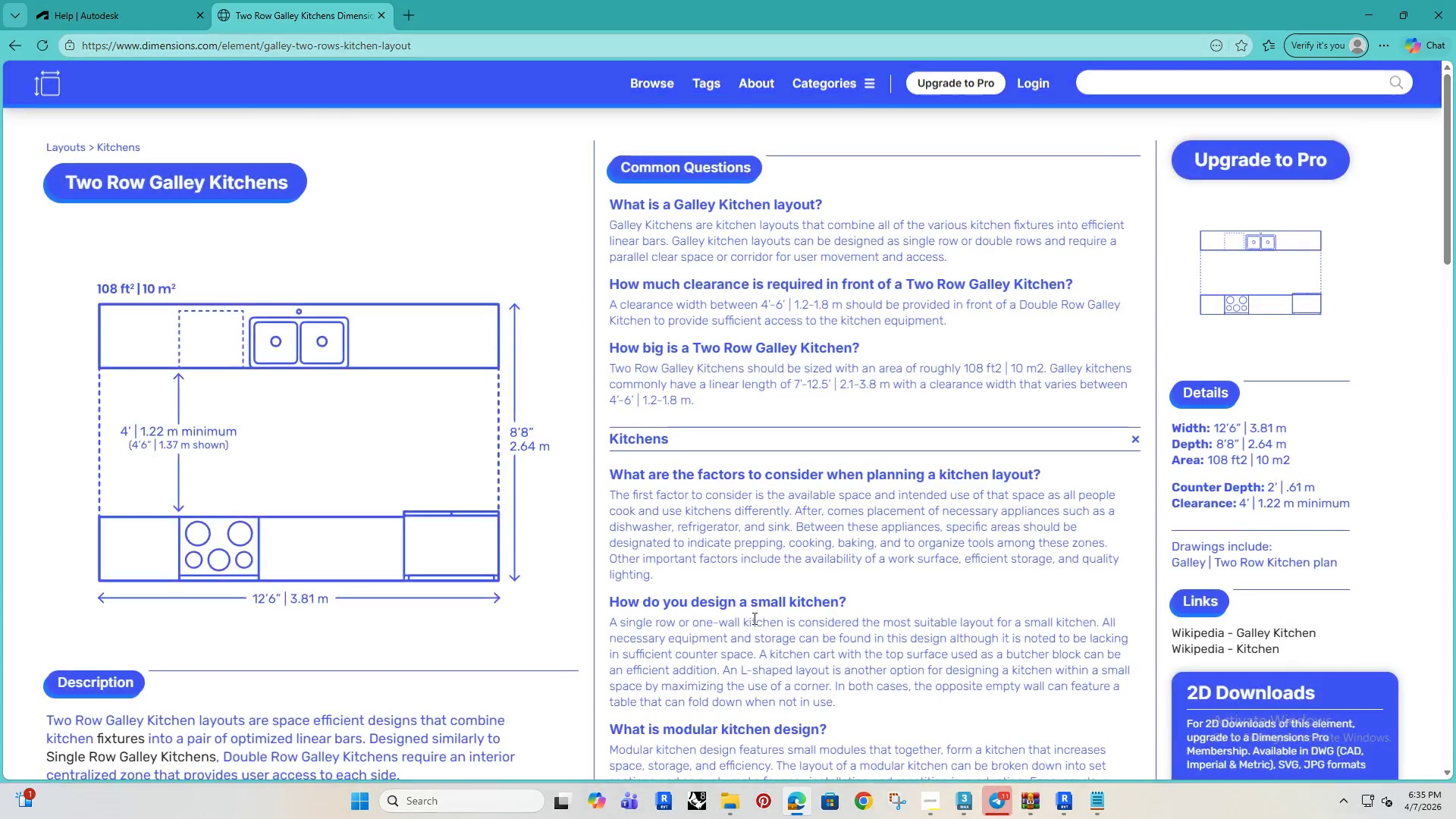 
scroll: coordinate [538, 522], scroll_direction: down, amount: 15.0
 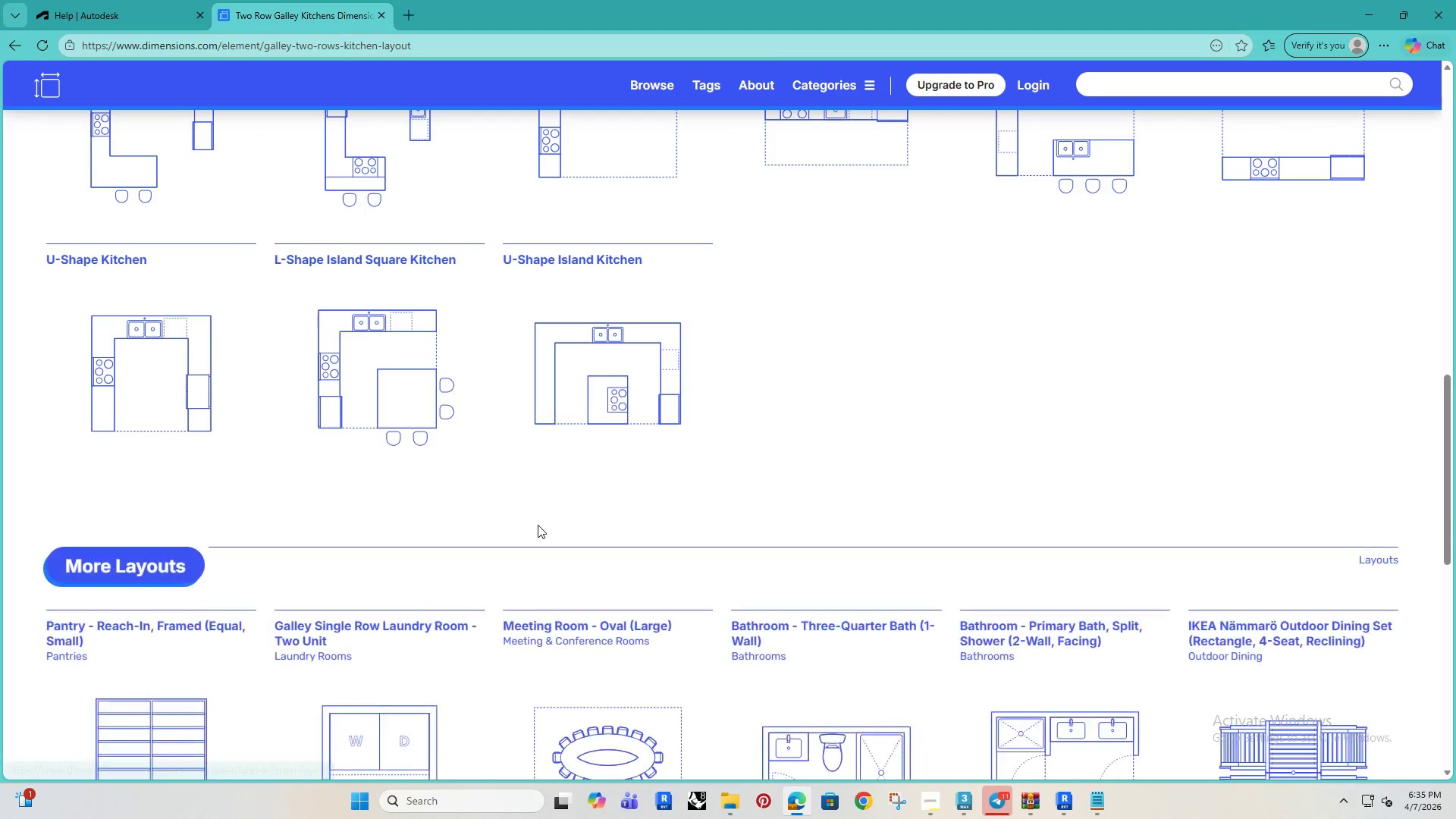 
scroll: coordinate [535, 507], scroll_direction: up, amount: 12.0
 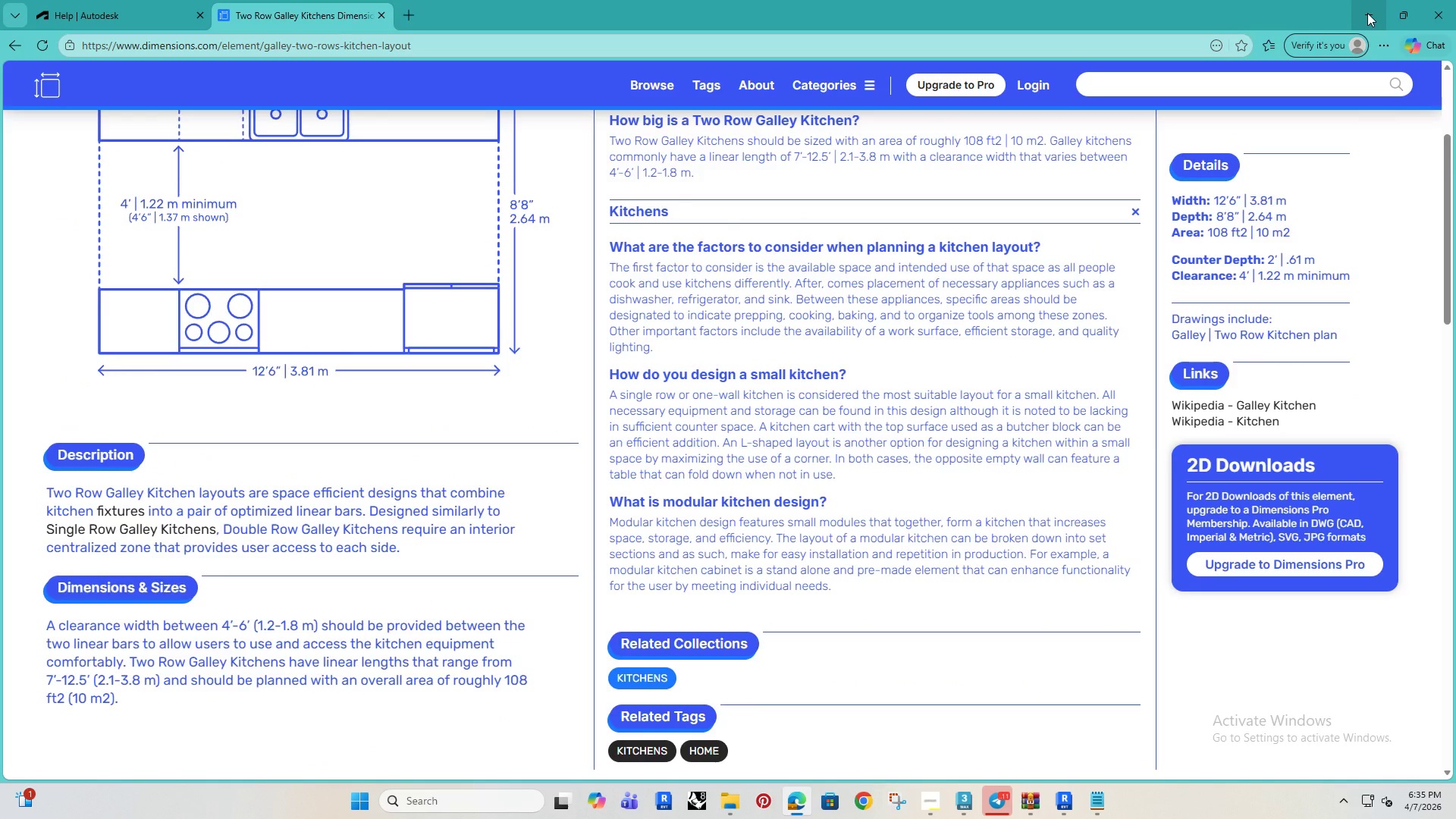 
wait(8.13)
 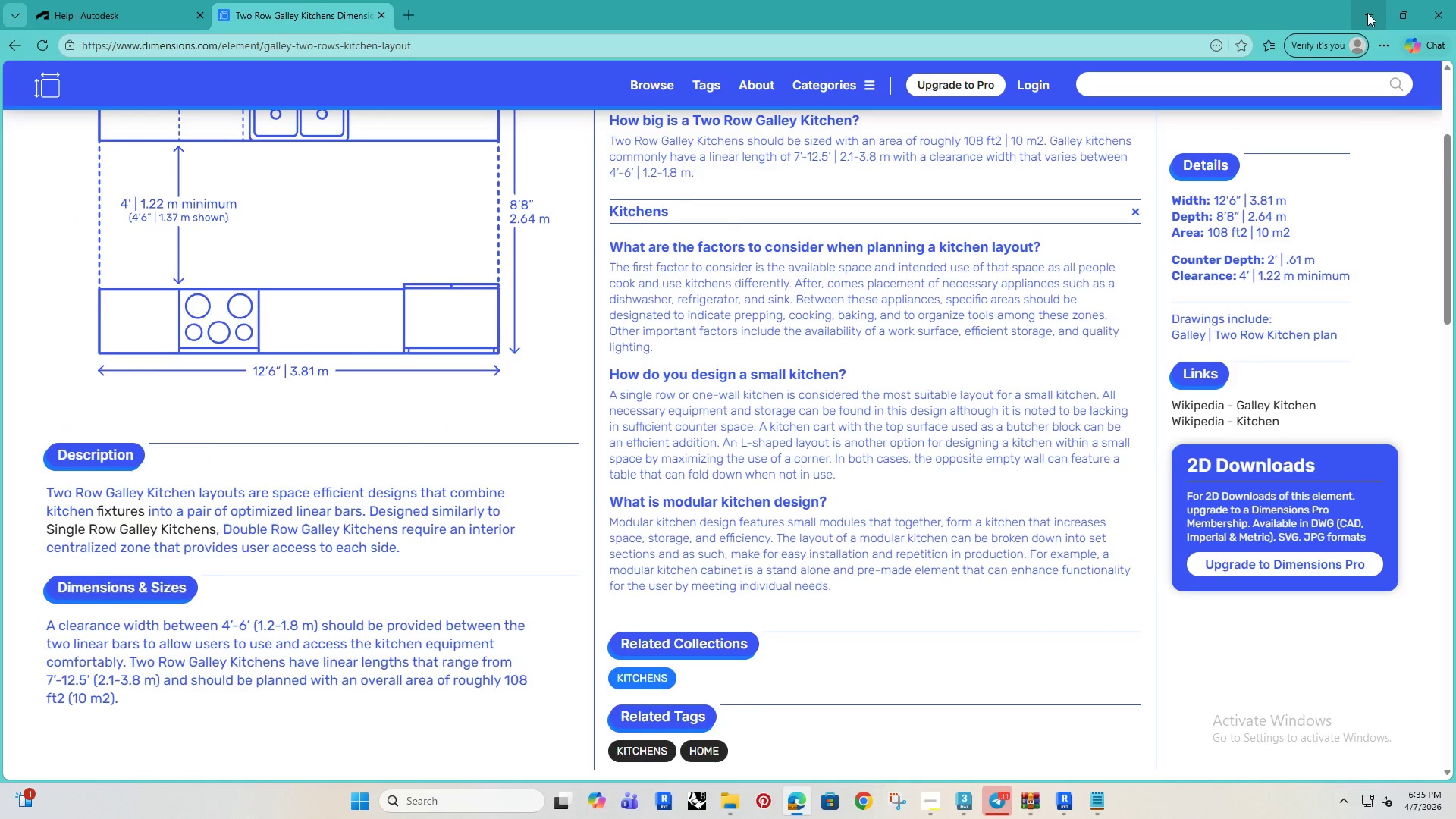 
left_click([1373, 10])
 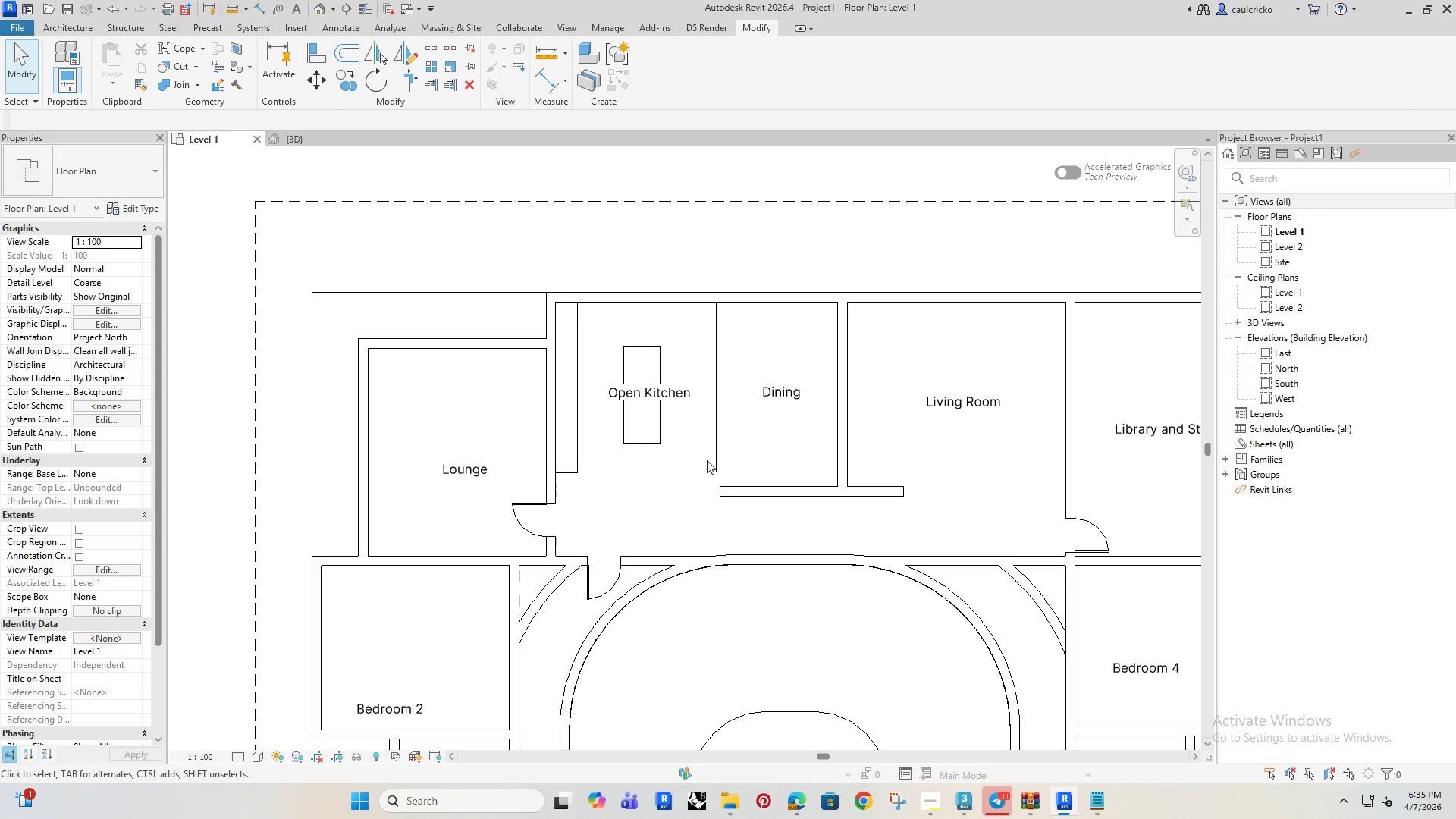 
left_click([713, 458])
 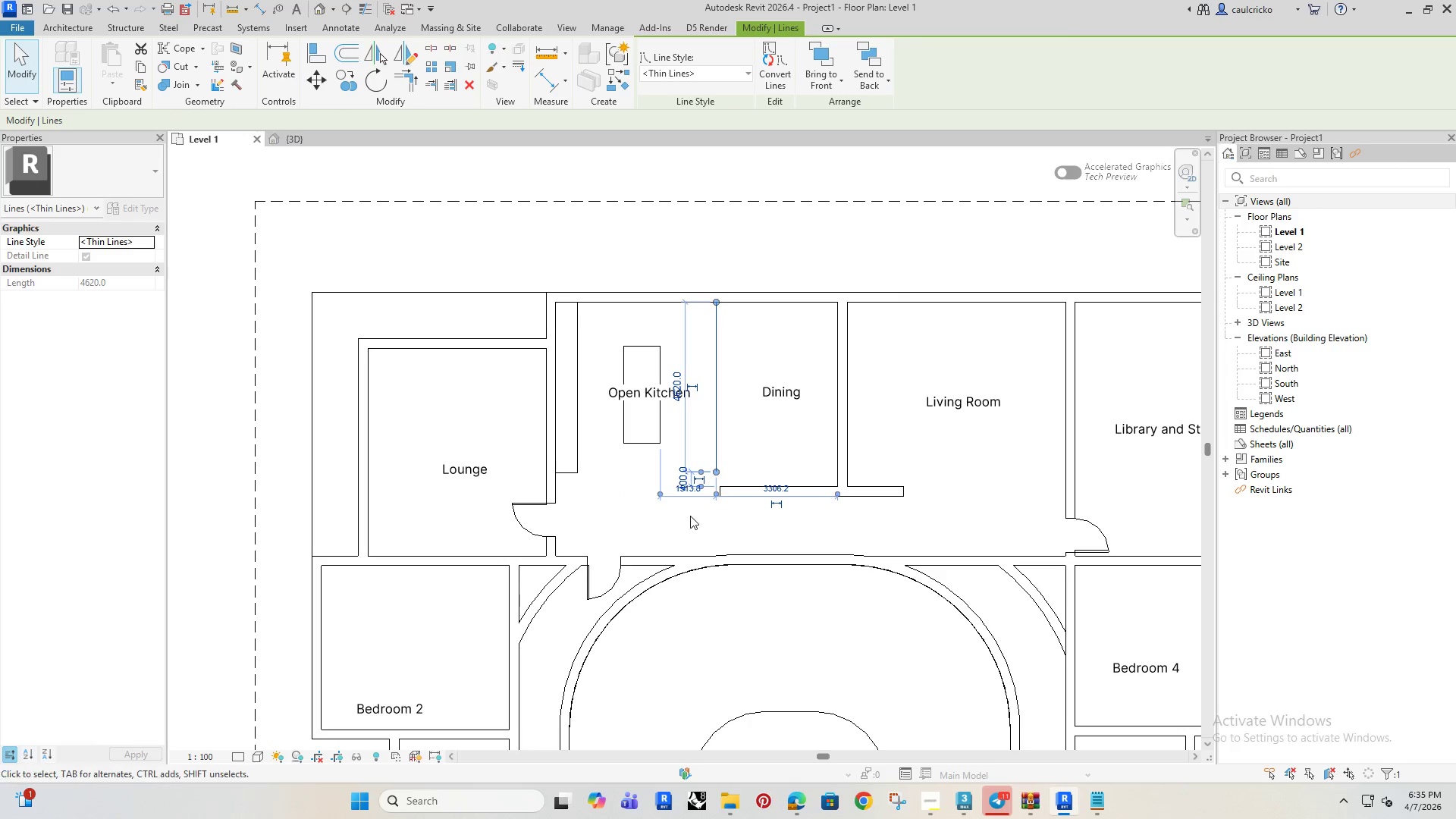 
left_click([690, 522])
 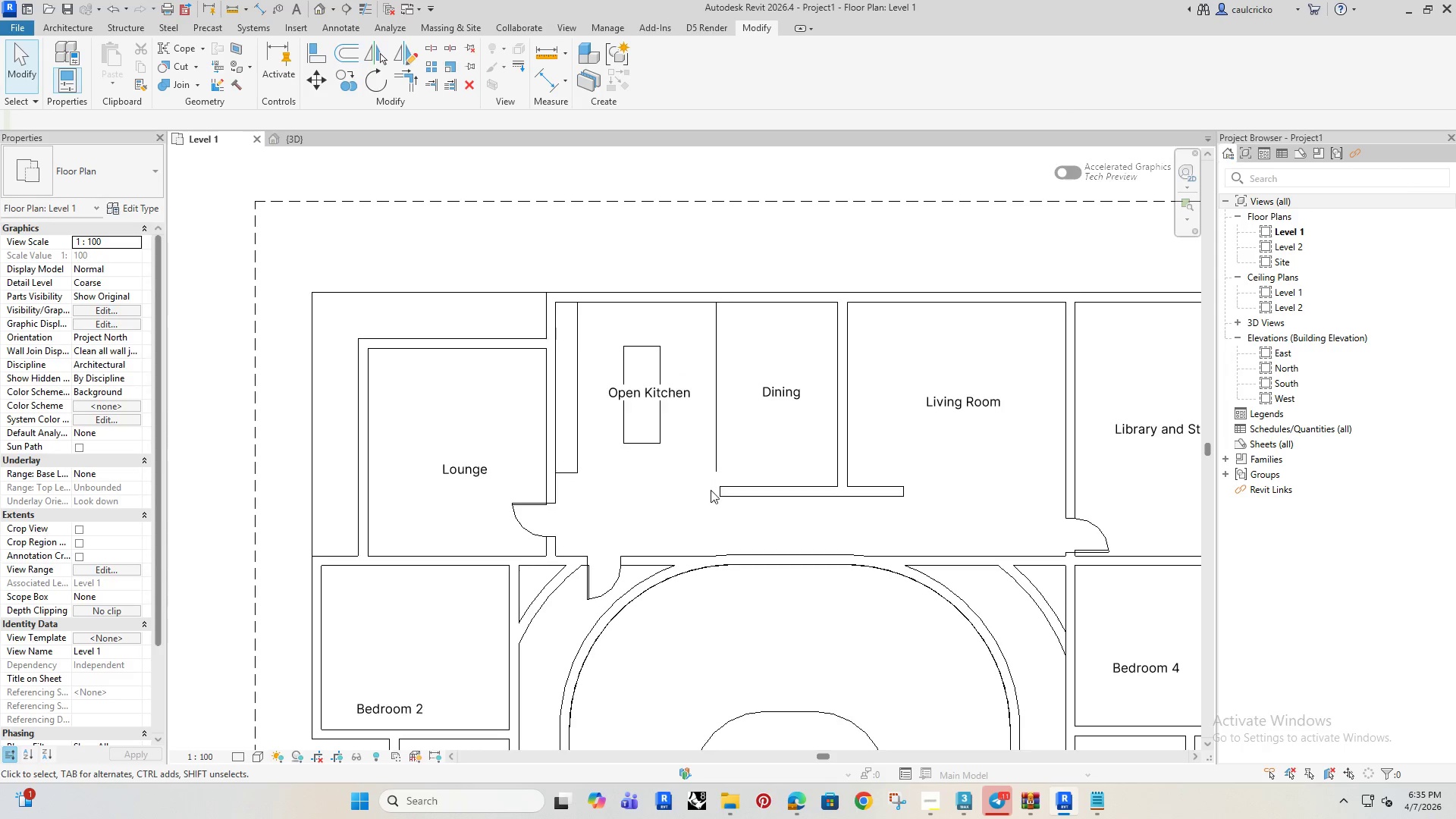 
scroll: coordinate [711, 487], scroll_direction: up, amount: 3.0
 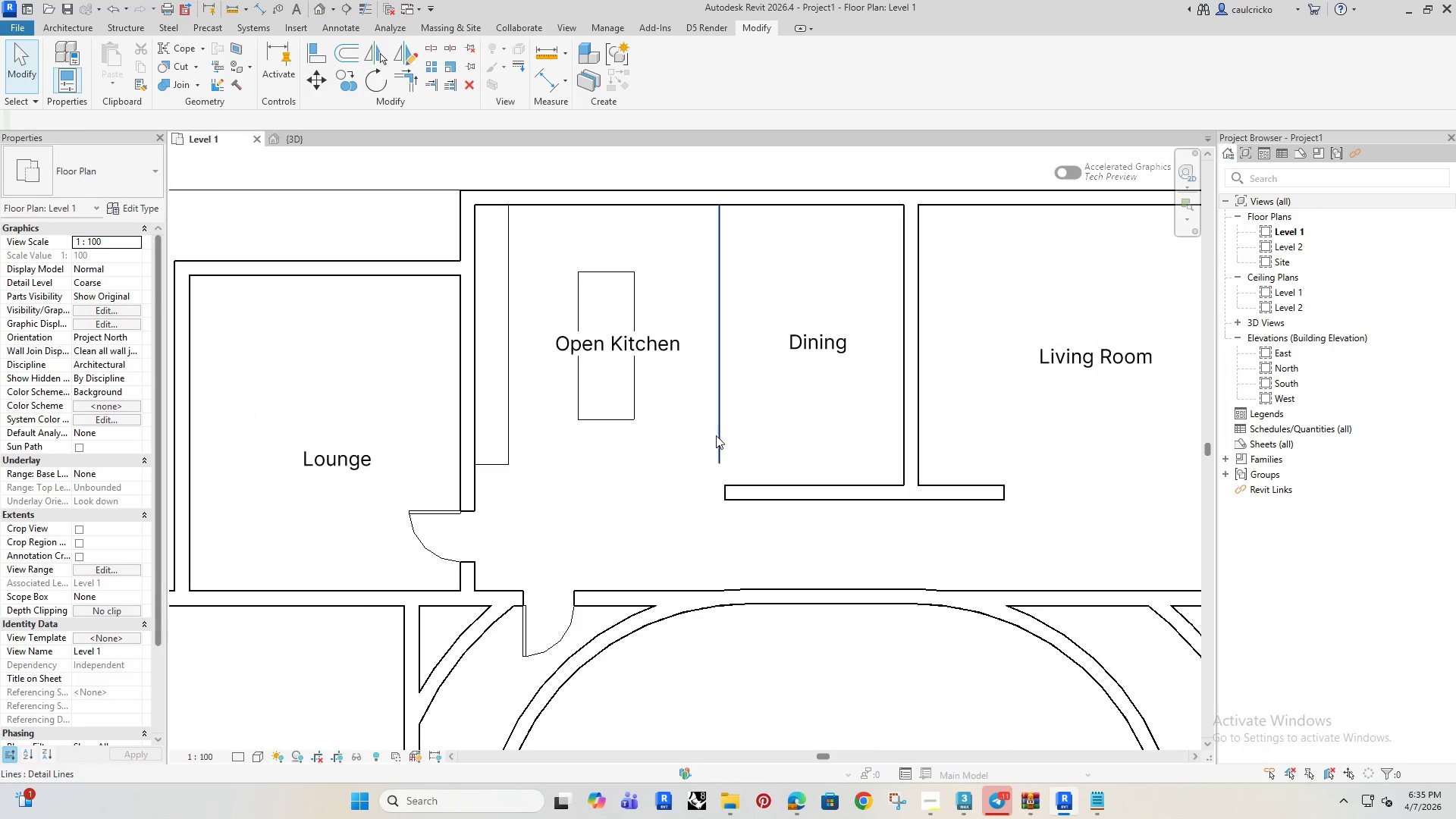 
left_click([718, 434])
 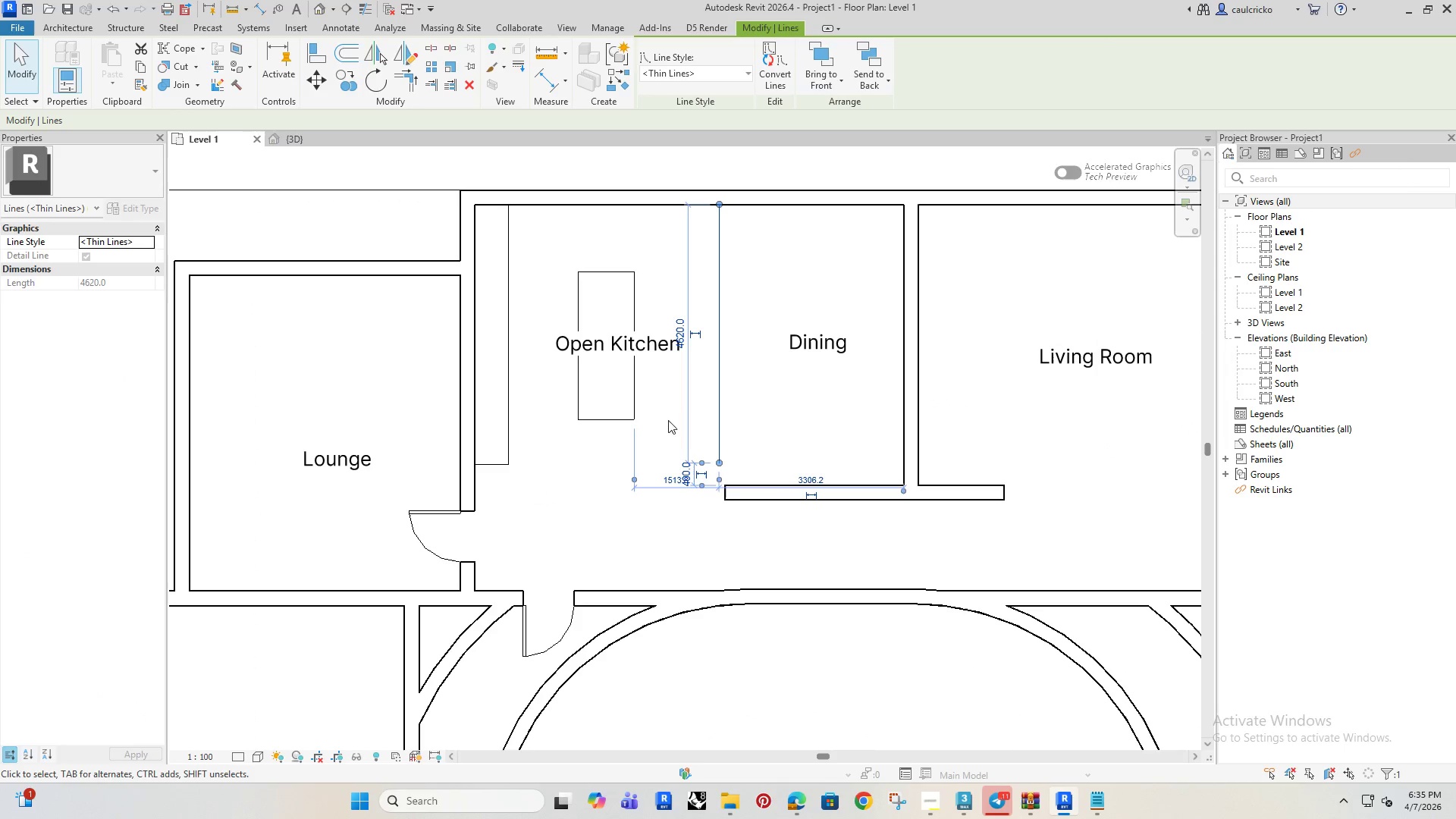 
scroll: coordinate [664, 475], scroll_direction: up, amount: 7.0
 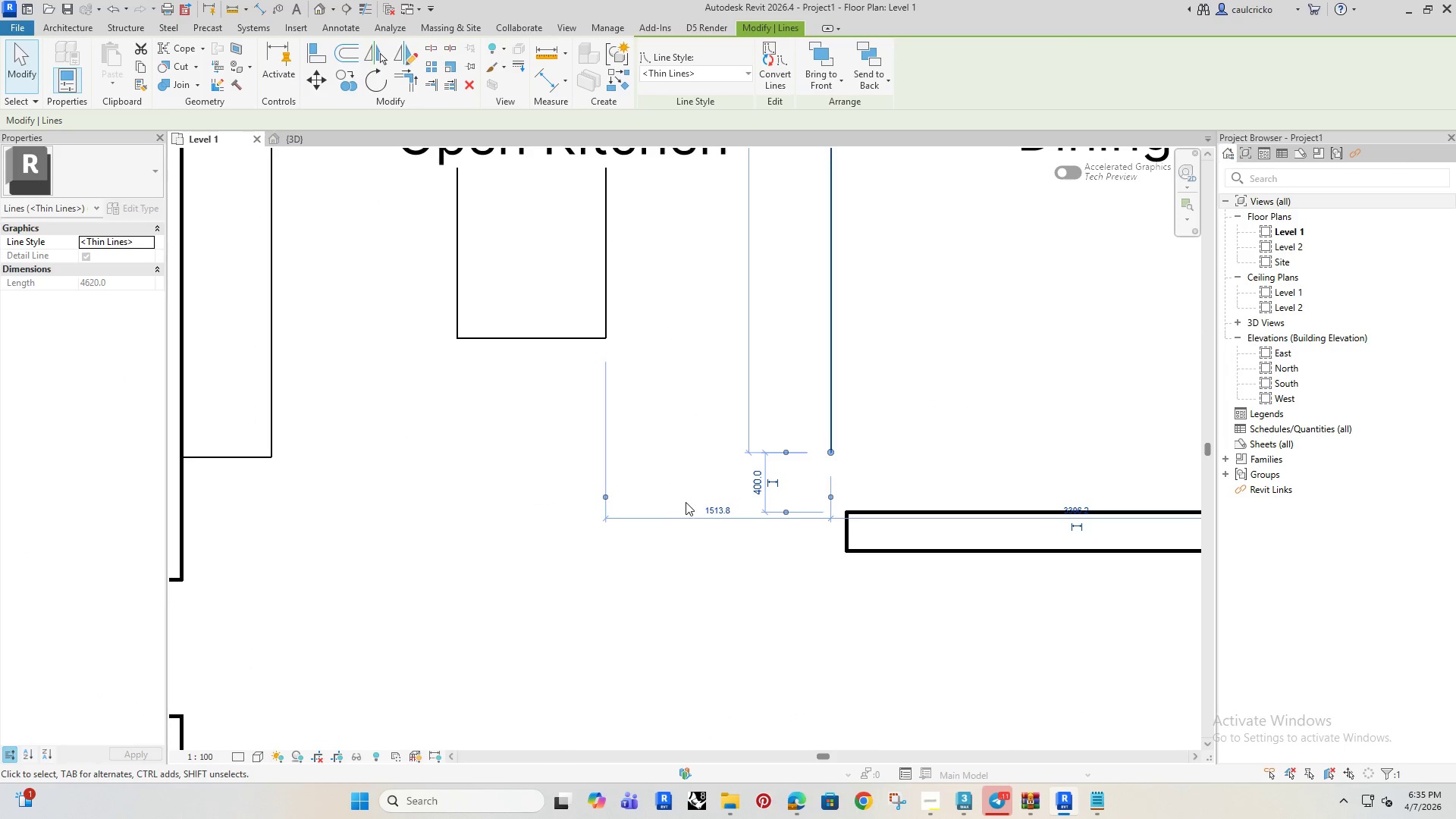 
left_click([726, 595])
 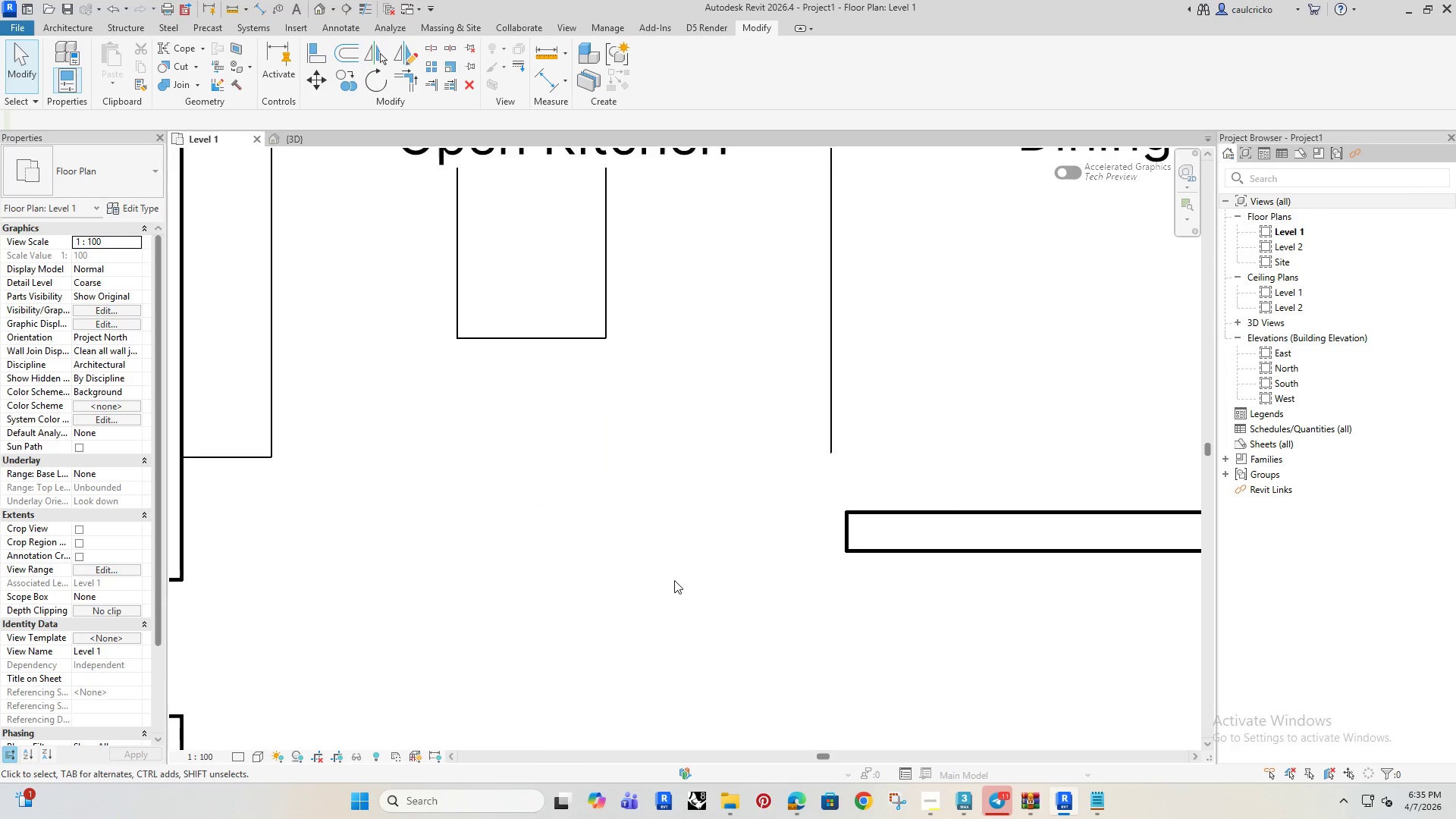 
scroll: coordinate [673, 582], scroll_direction: down, amount: 6.0
 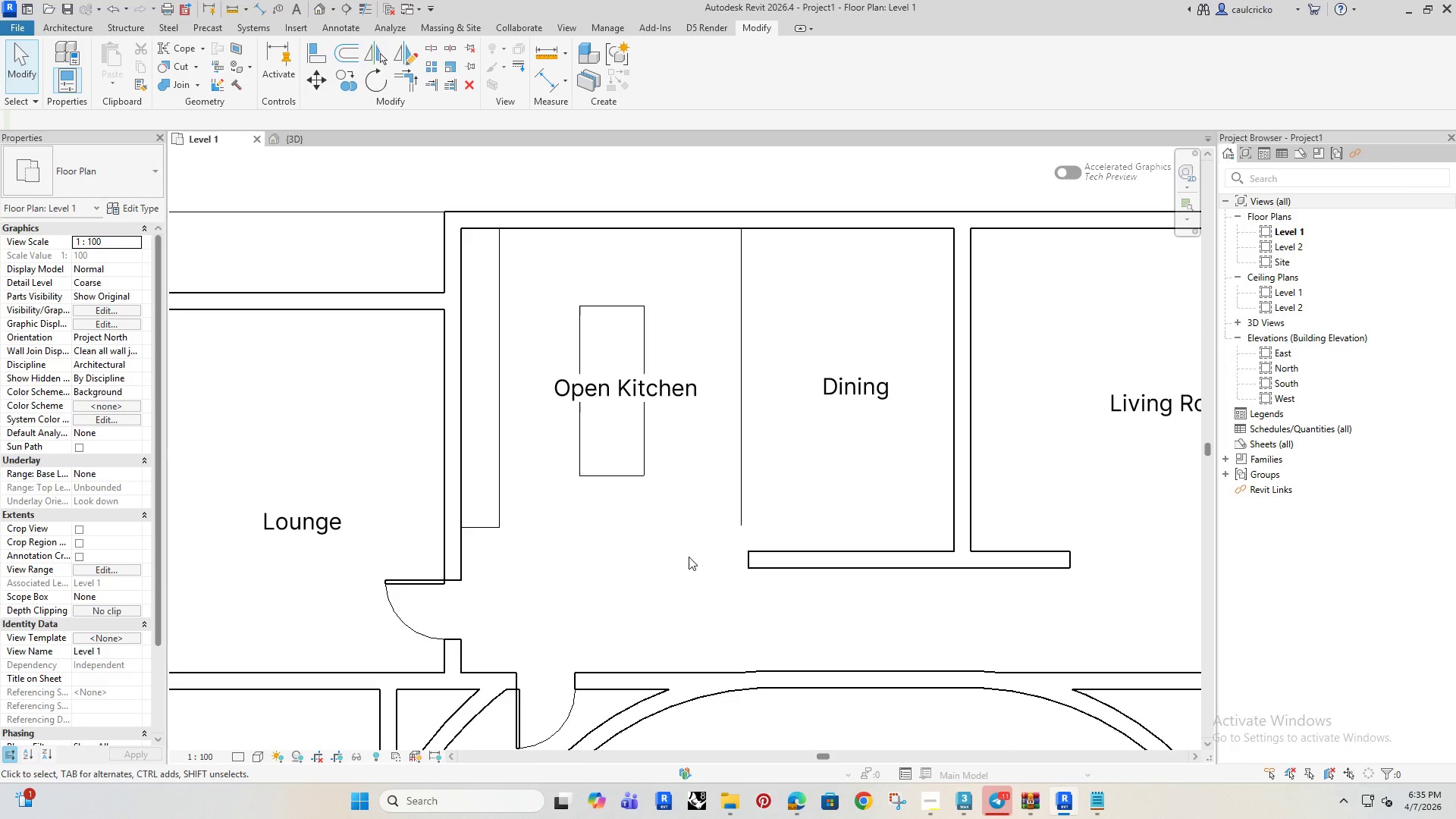 
type(tr)
 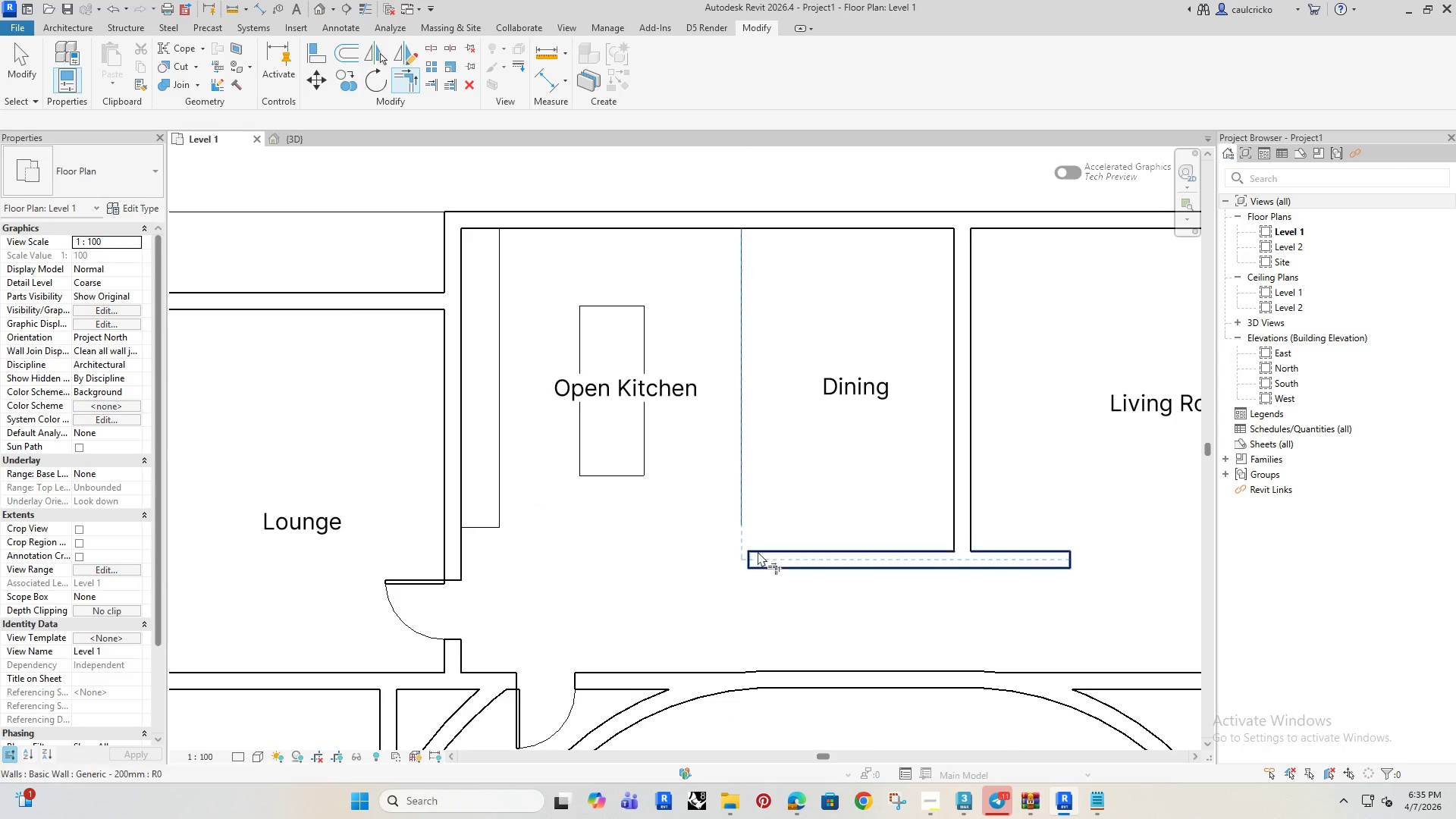 
double_click([760, 553])
 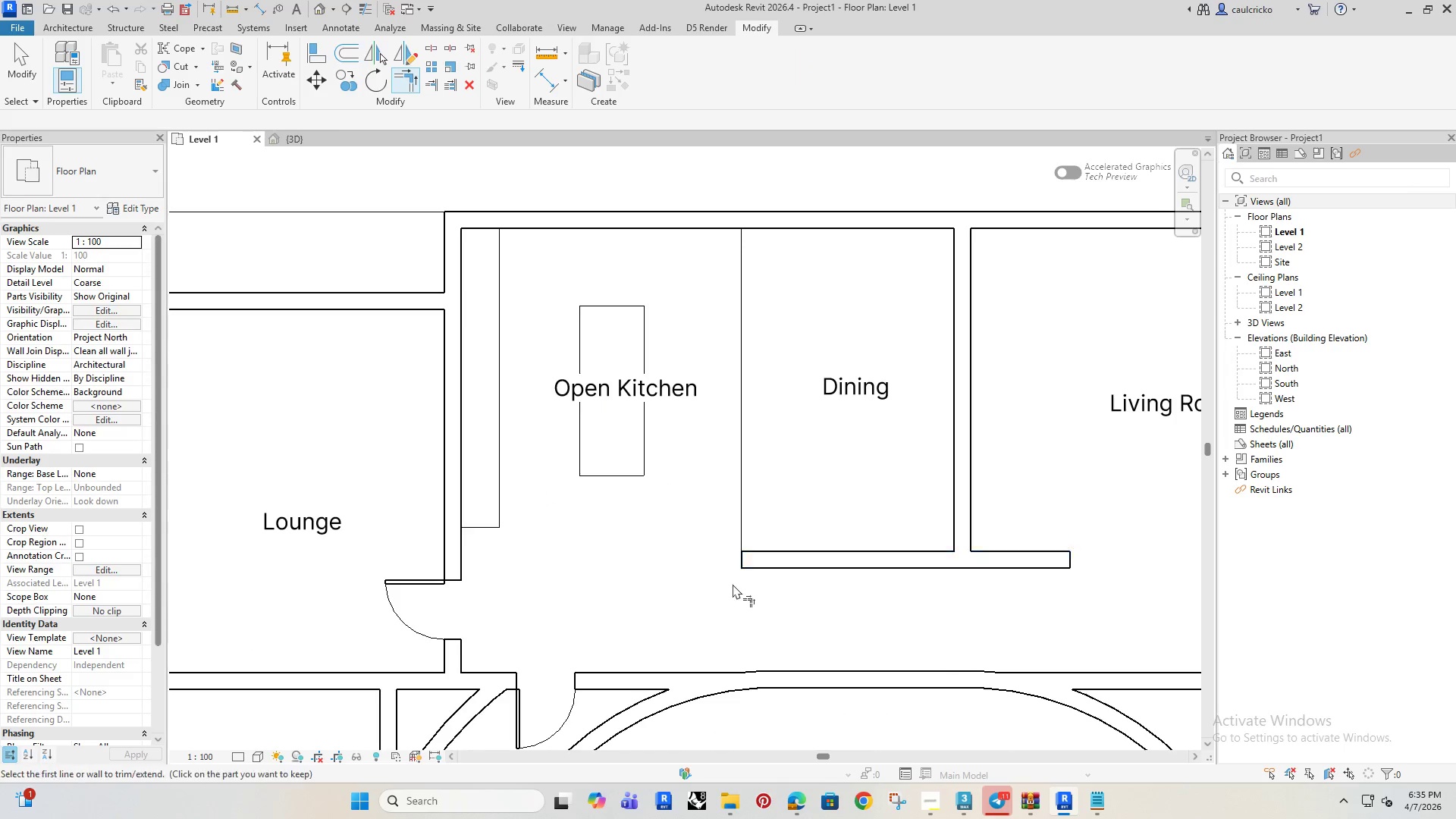 
scroll: coordinate [722, 585], scroll_direction: down, amount: 5.0
 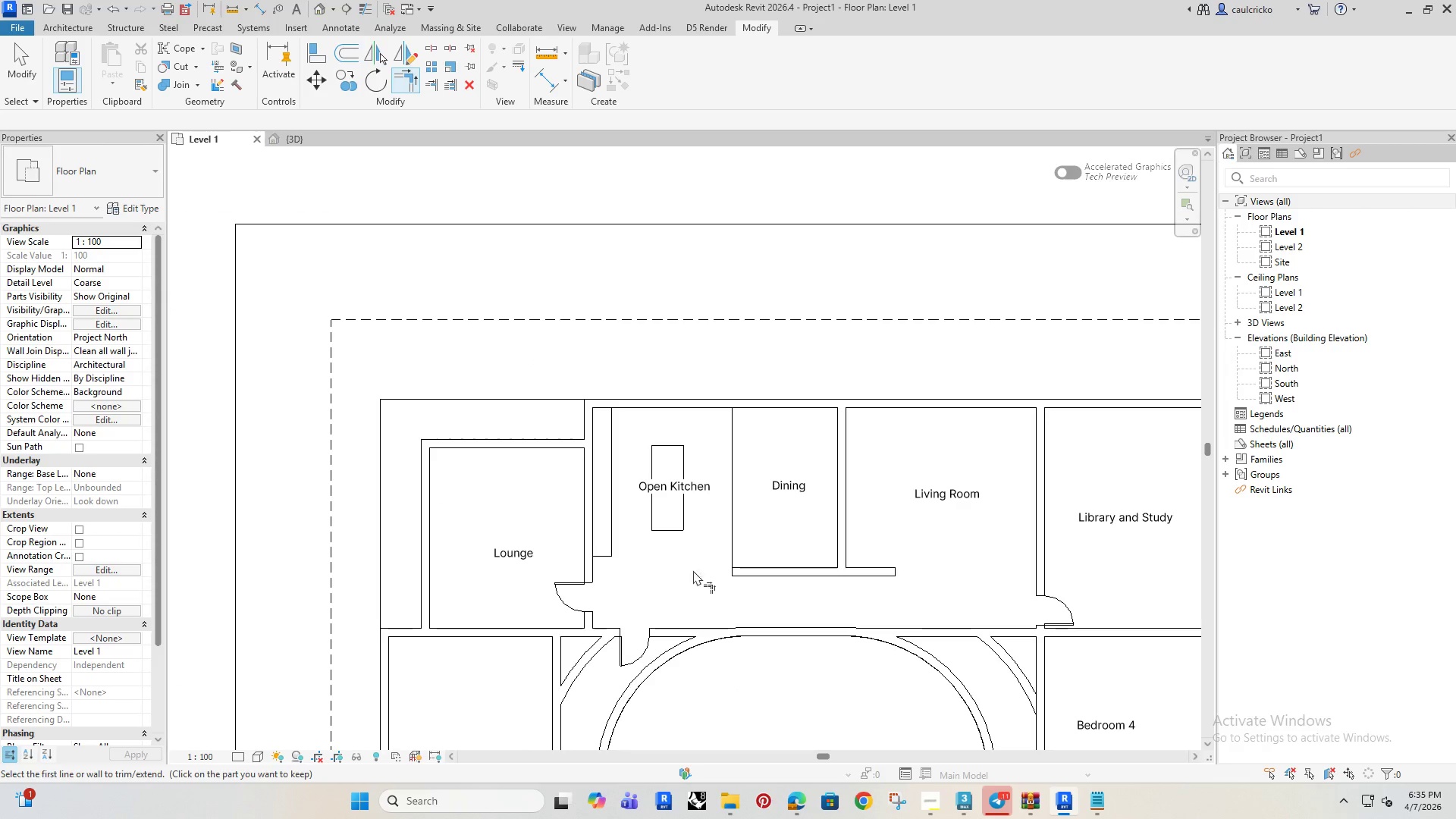 
key(Escape)
 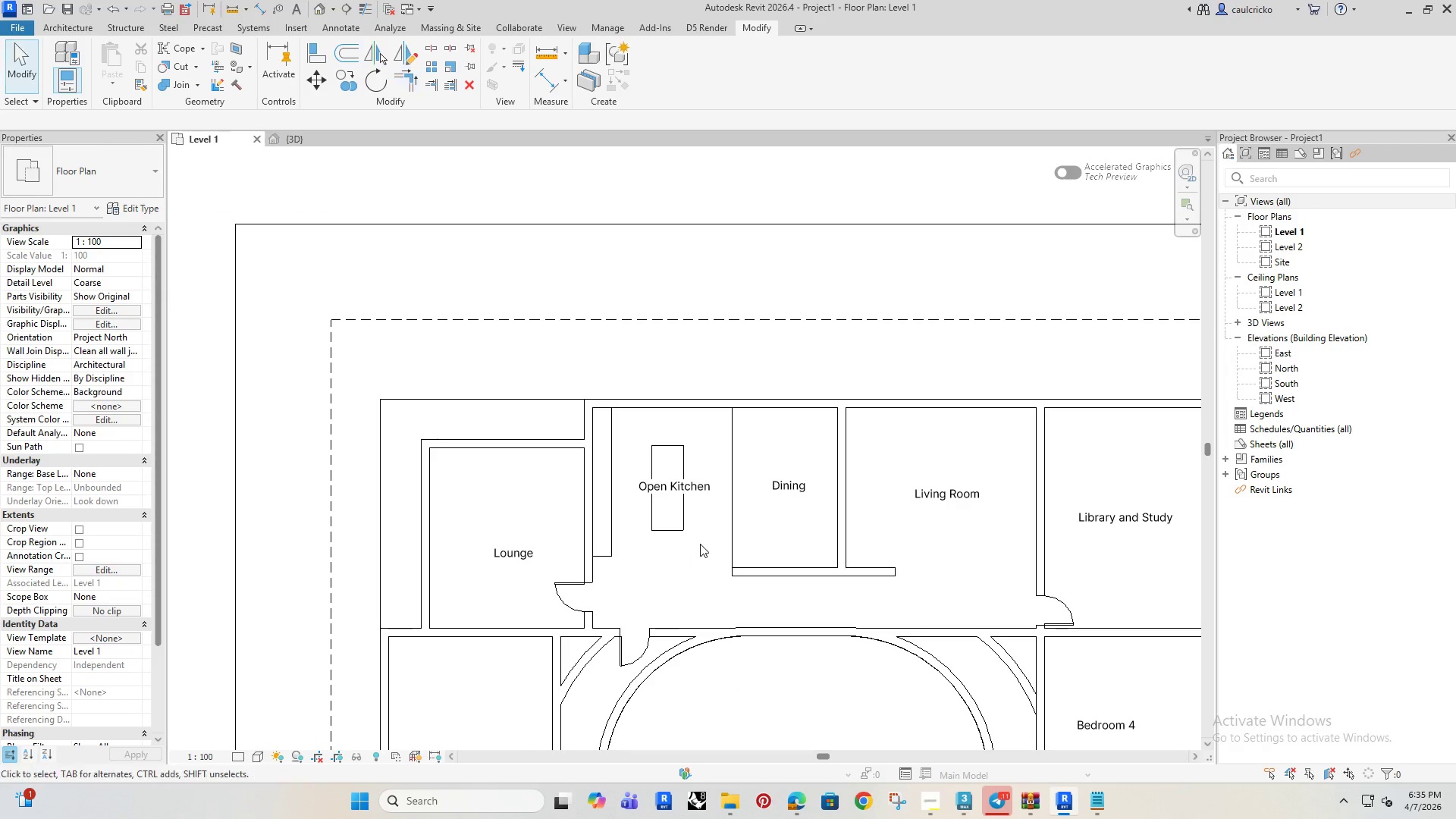 
key(Escape)
 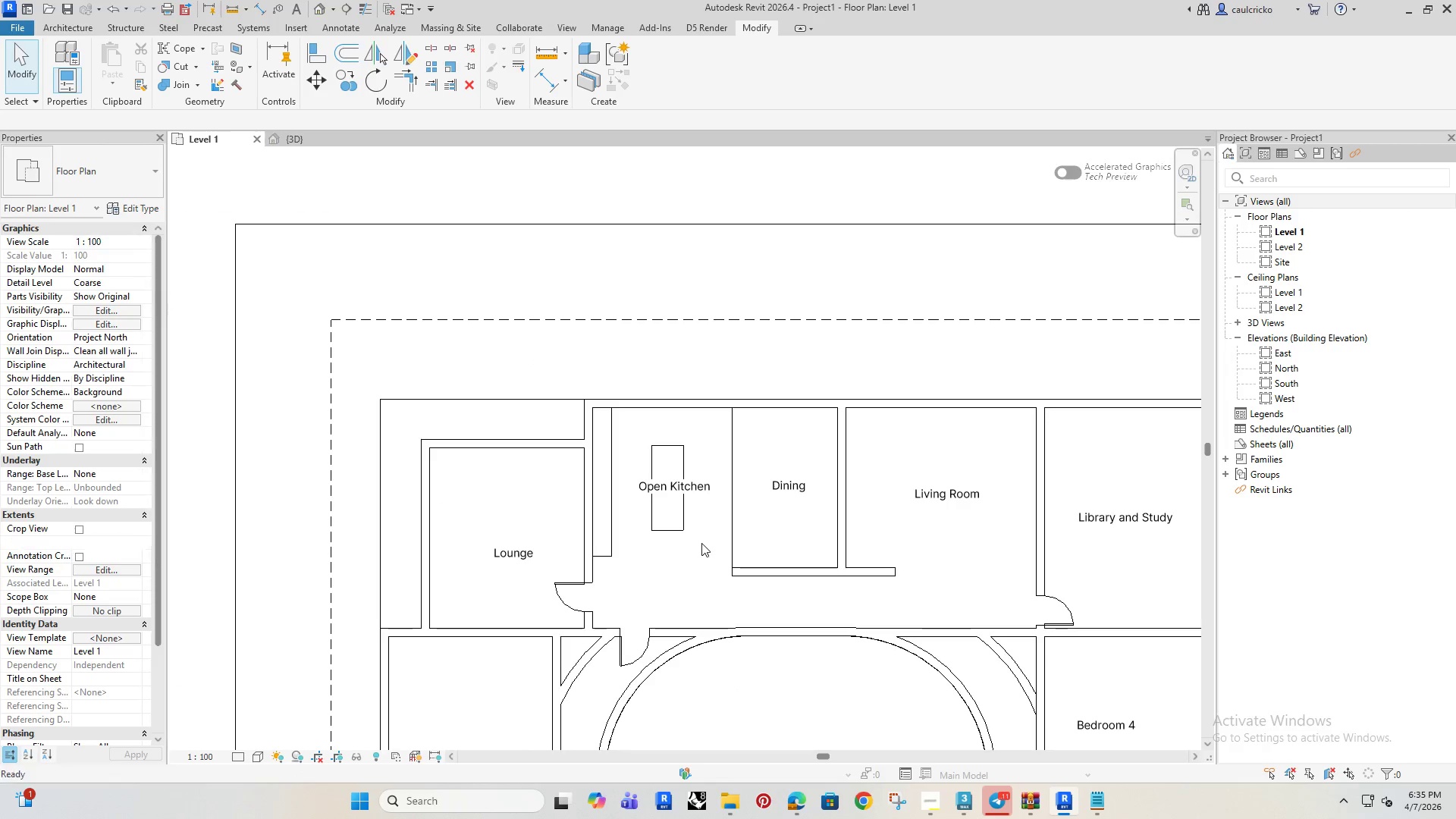 
key(Escape)
 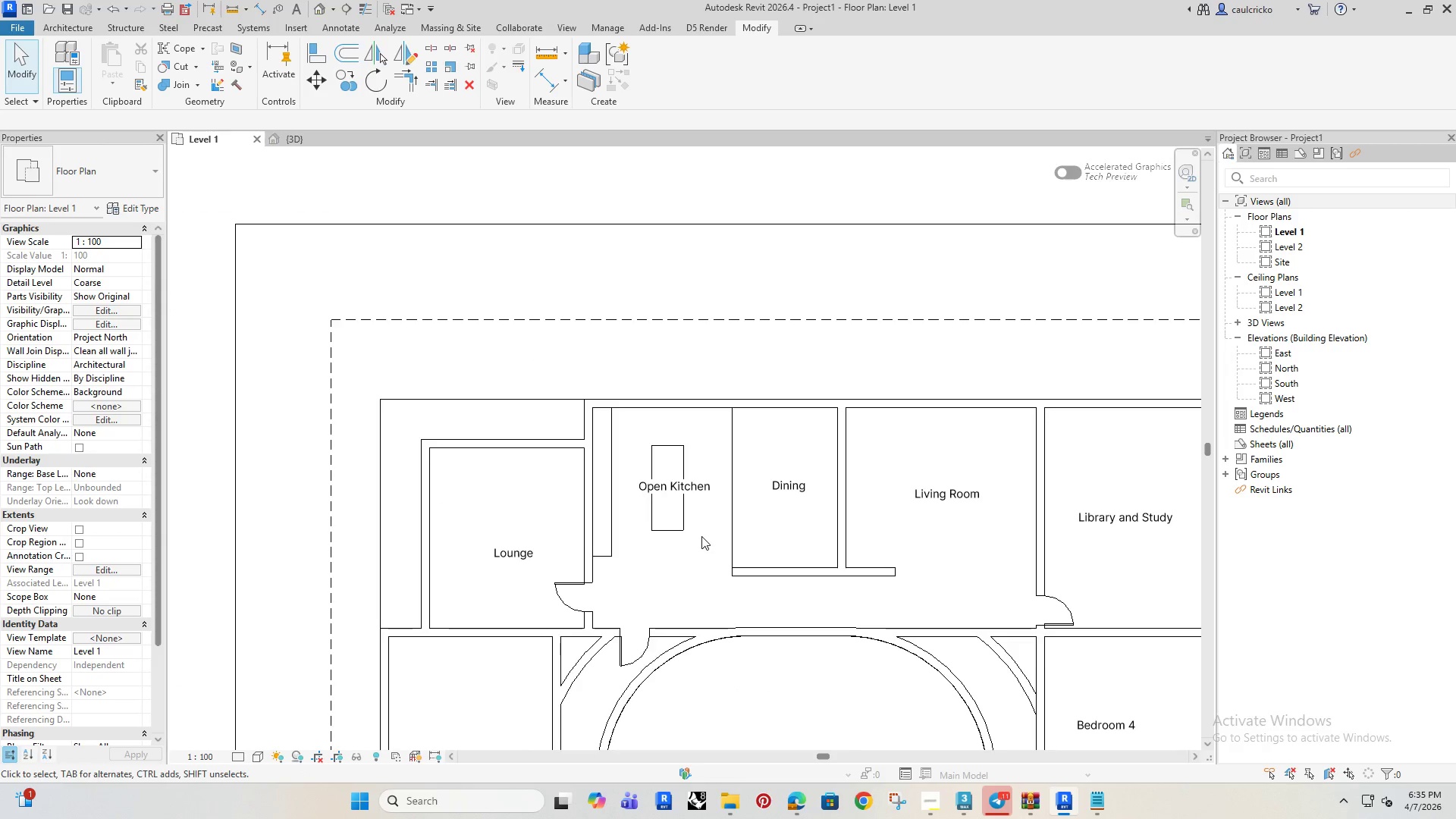 
scroll: coordinate [701, 536], scroll_direction: down, amount: 5.0
 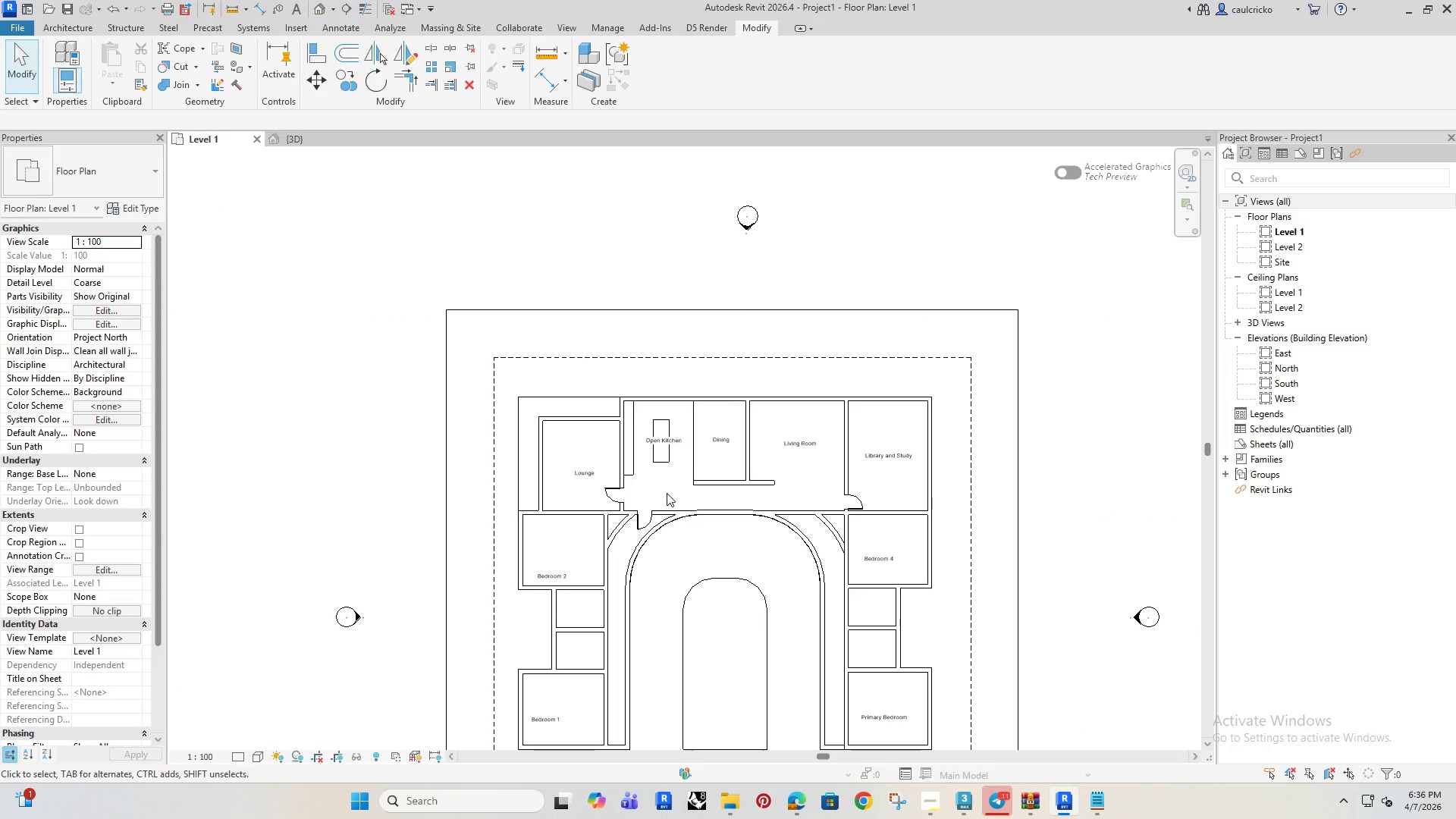 
wait(15.84)
 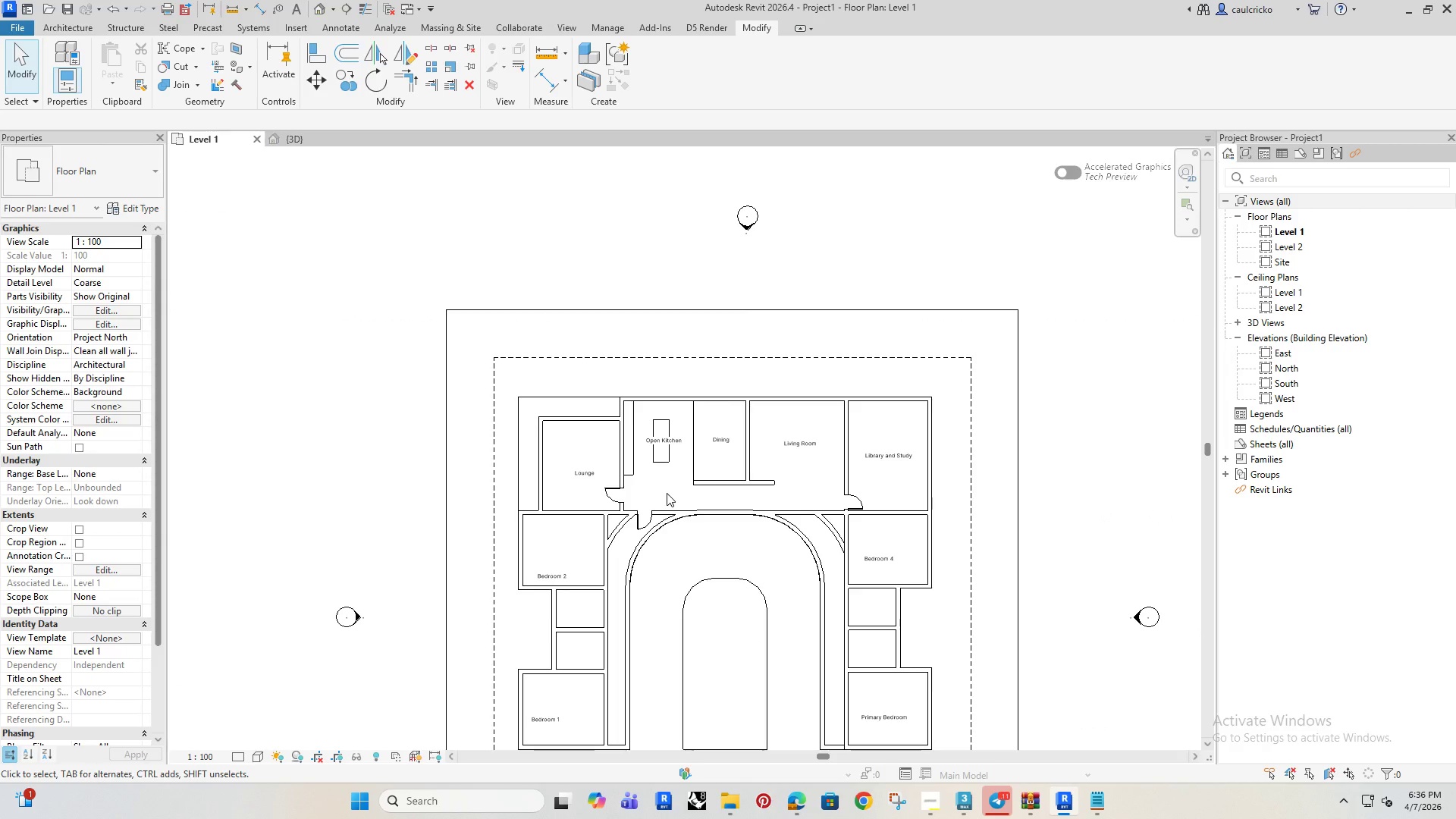 
scroll: coordinate [730, 441], scroll_direction: up, amount: 8.0
 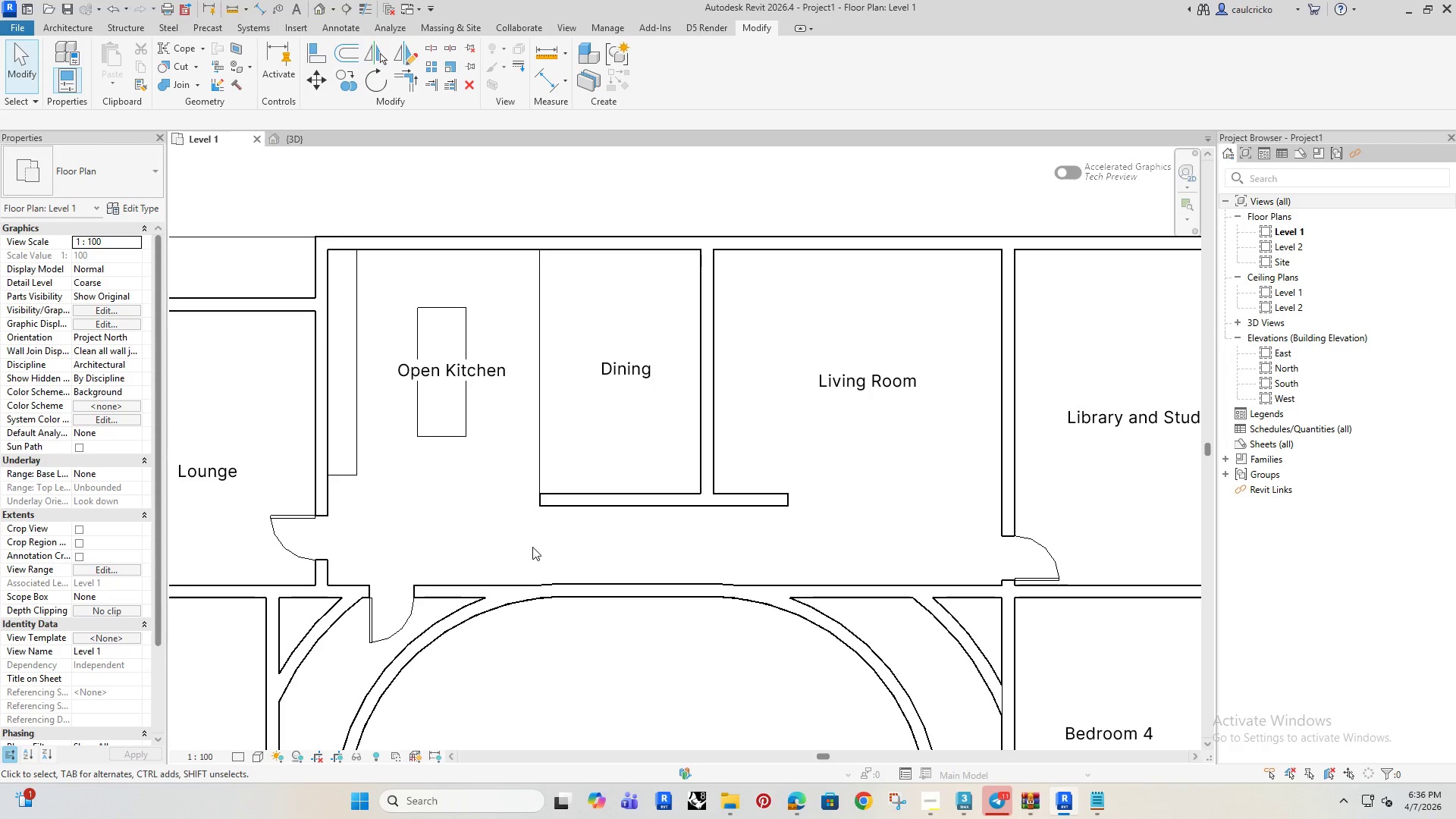 
scroll: coordinate [535, 548], scroll_direction: down, amount: 2.0
 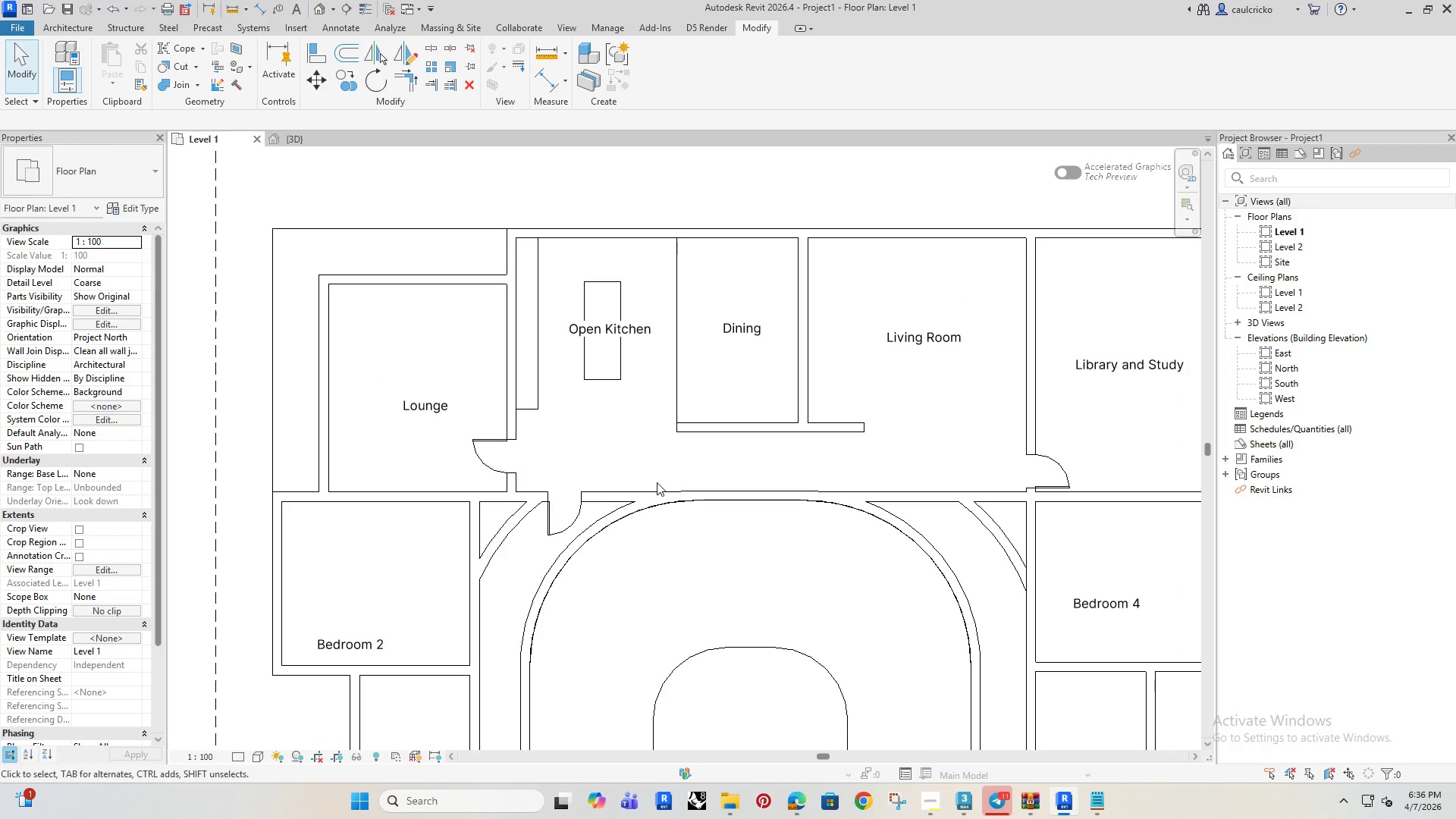 
wait(7.61)
 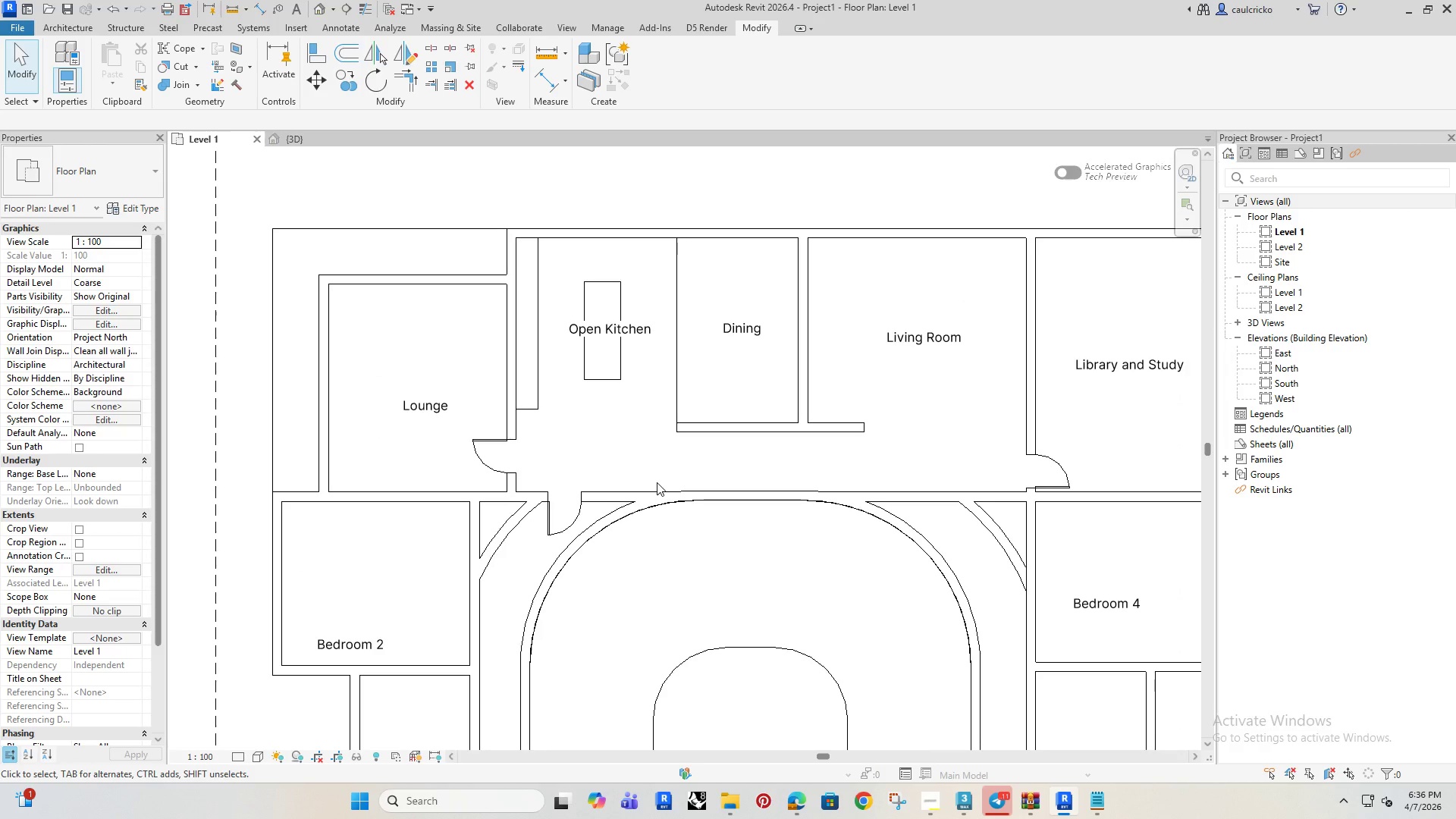 
scroll: coordinate [648, 486], scroll_direction: down, amount: 3.0
 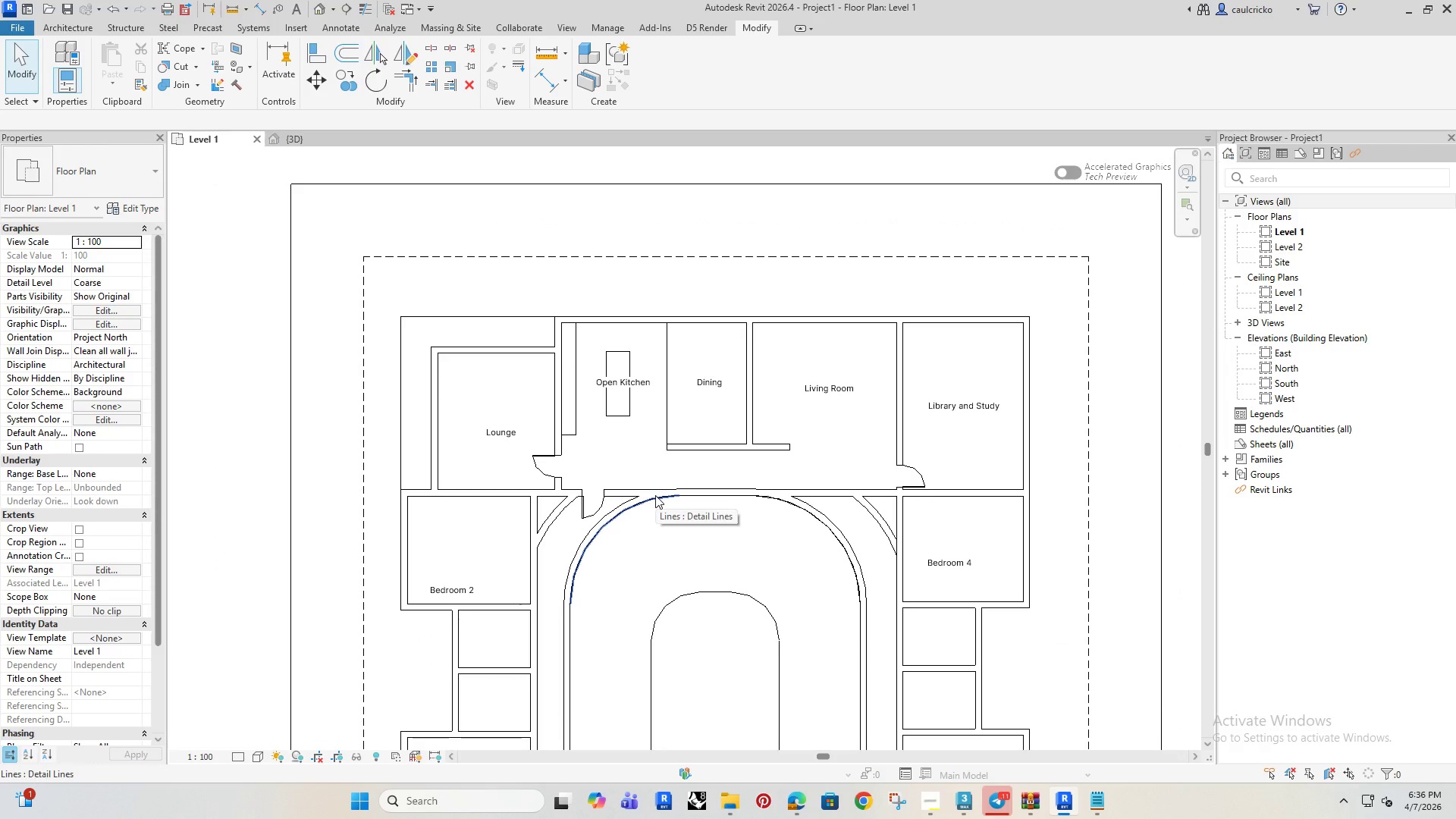 
mouse_move([644, 496])
 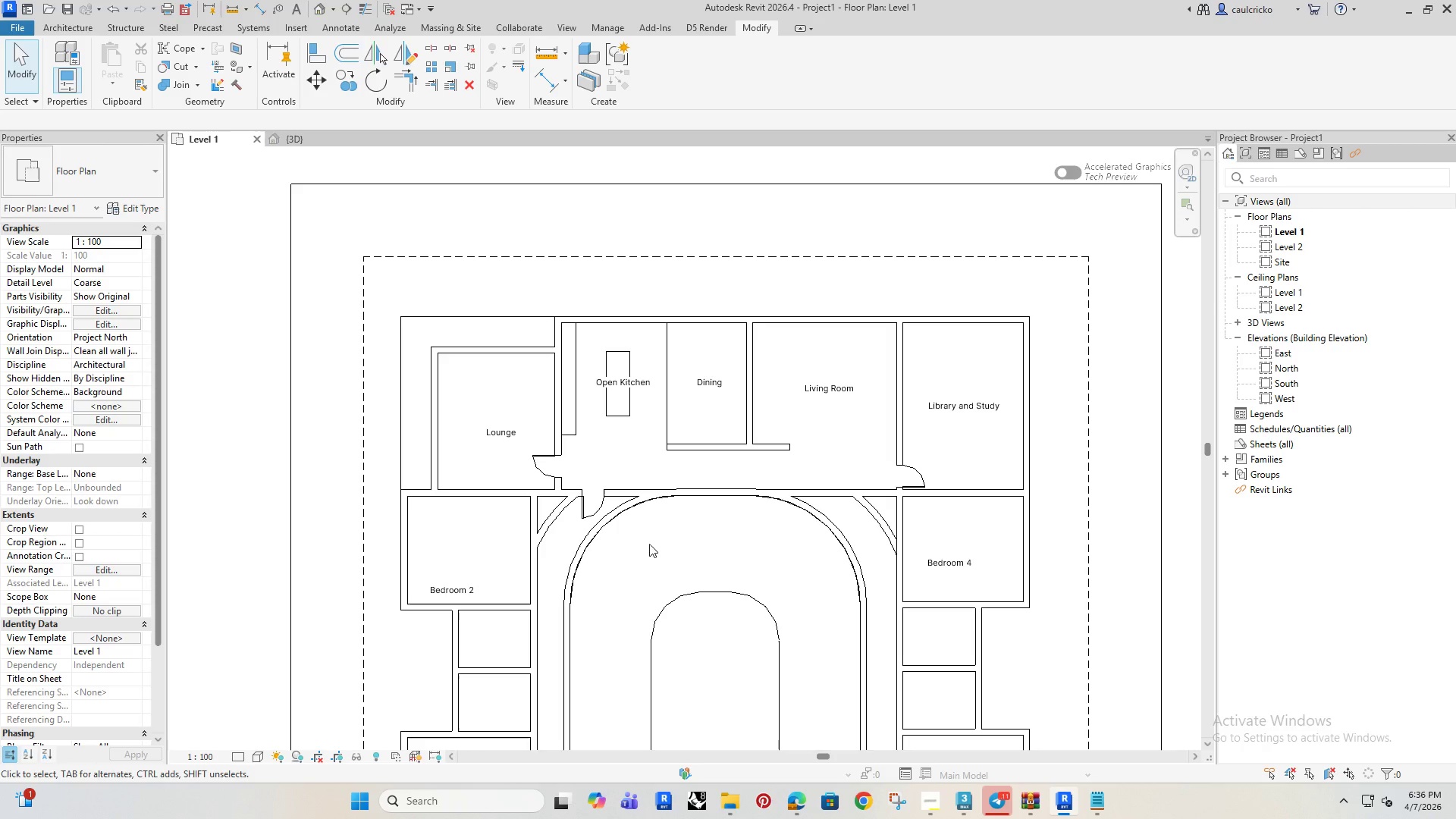 
scroll: coordinate [661, 557], scroll_direction: down, amount: 4.0
 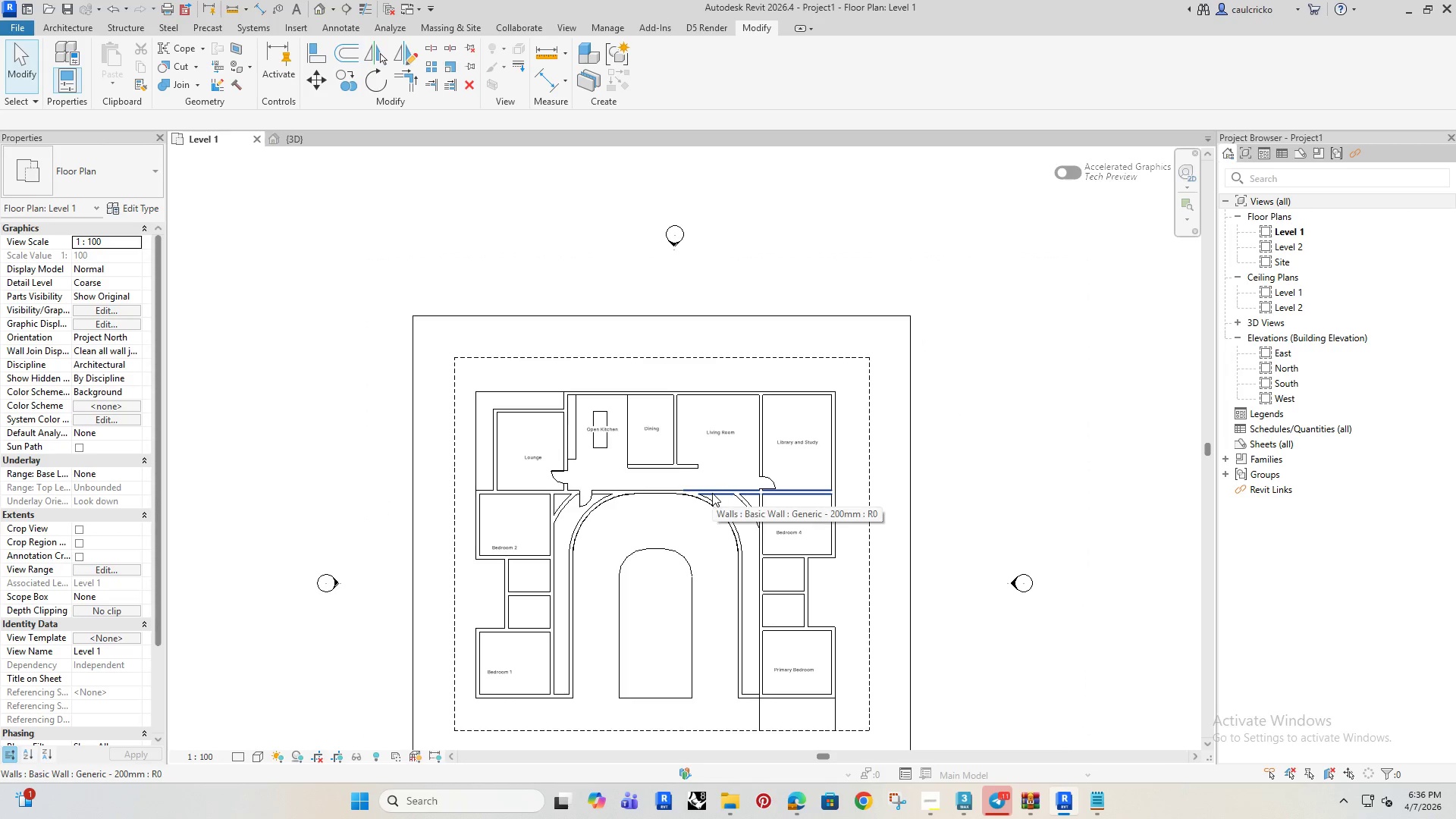 
scroll: coordinate [693, 466], scroll_direction: up, amount: 5.0
 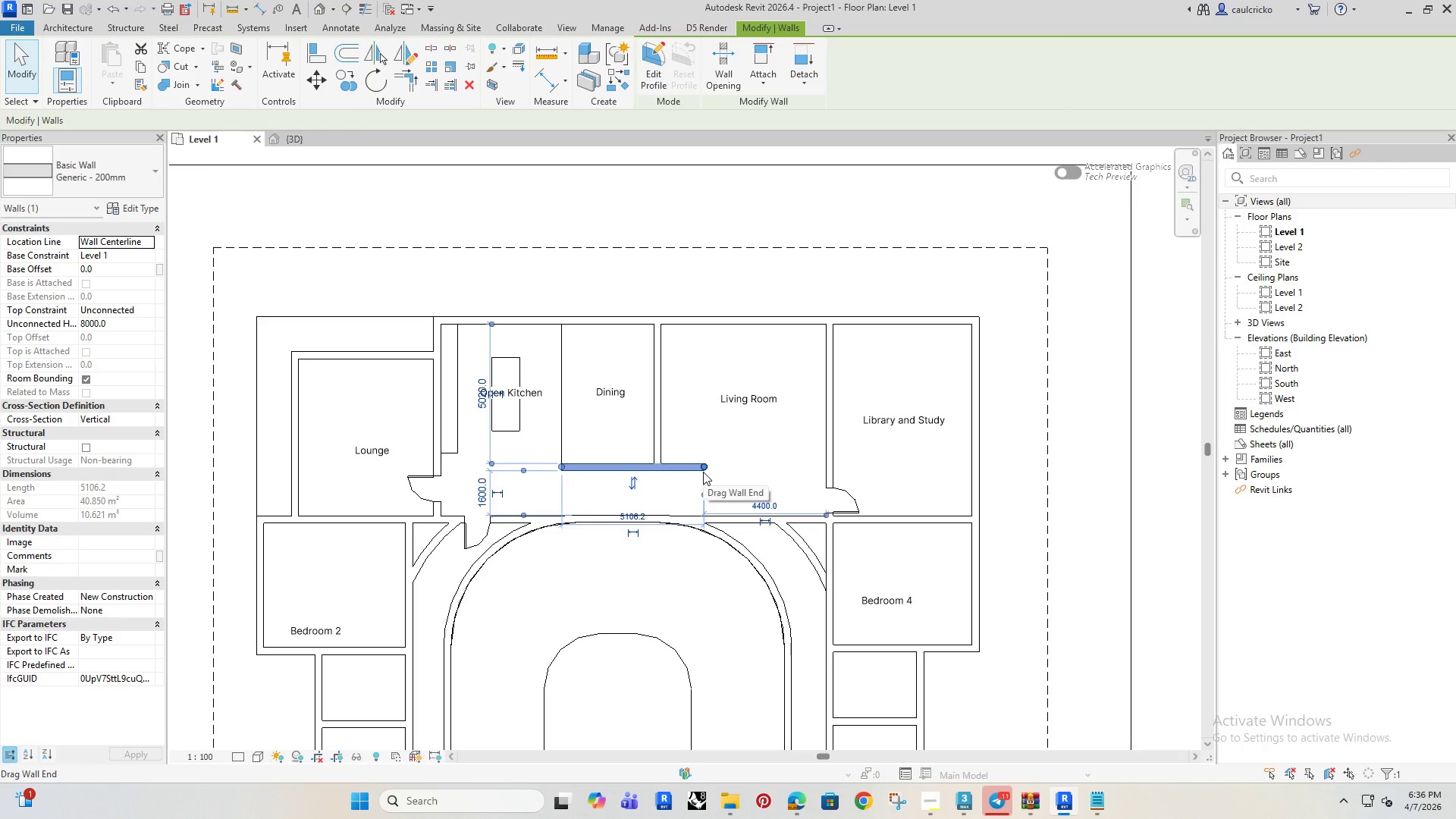 
wait(12.3)
 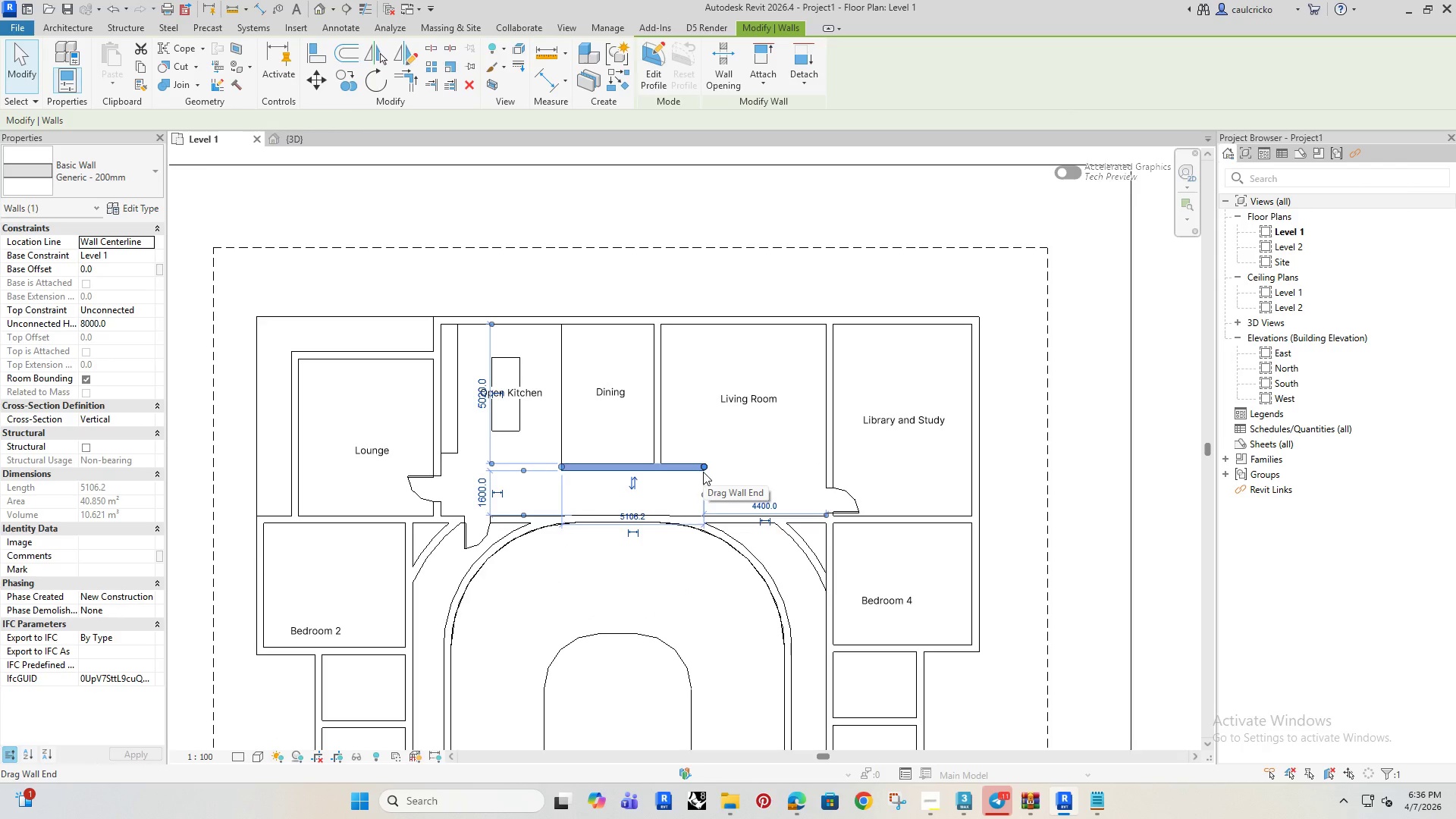 
left_click([382, 453])
 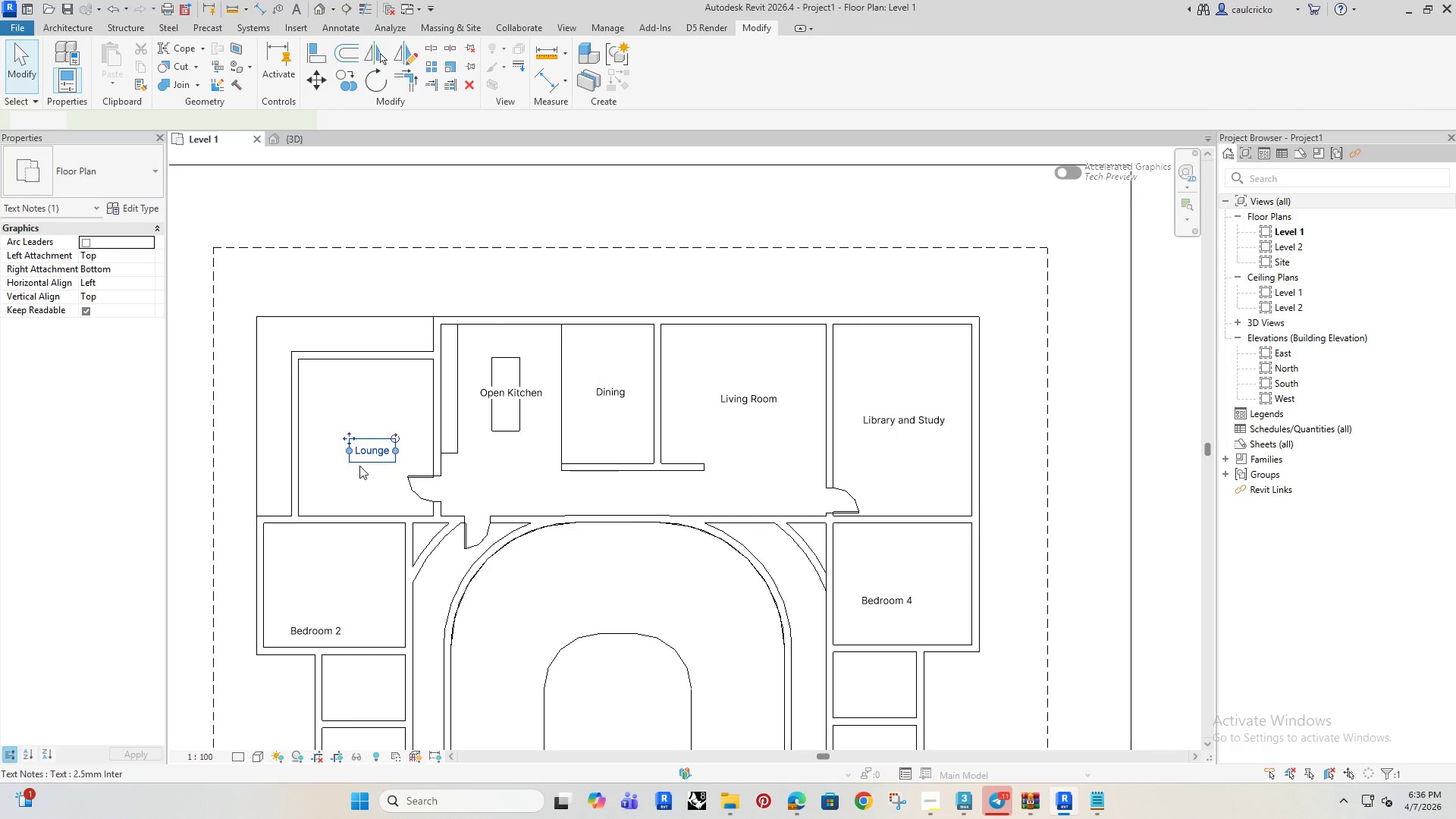 
scroll: coordinate [344, 461], scroll_direction: up, amount: 3.0
 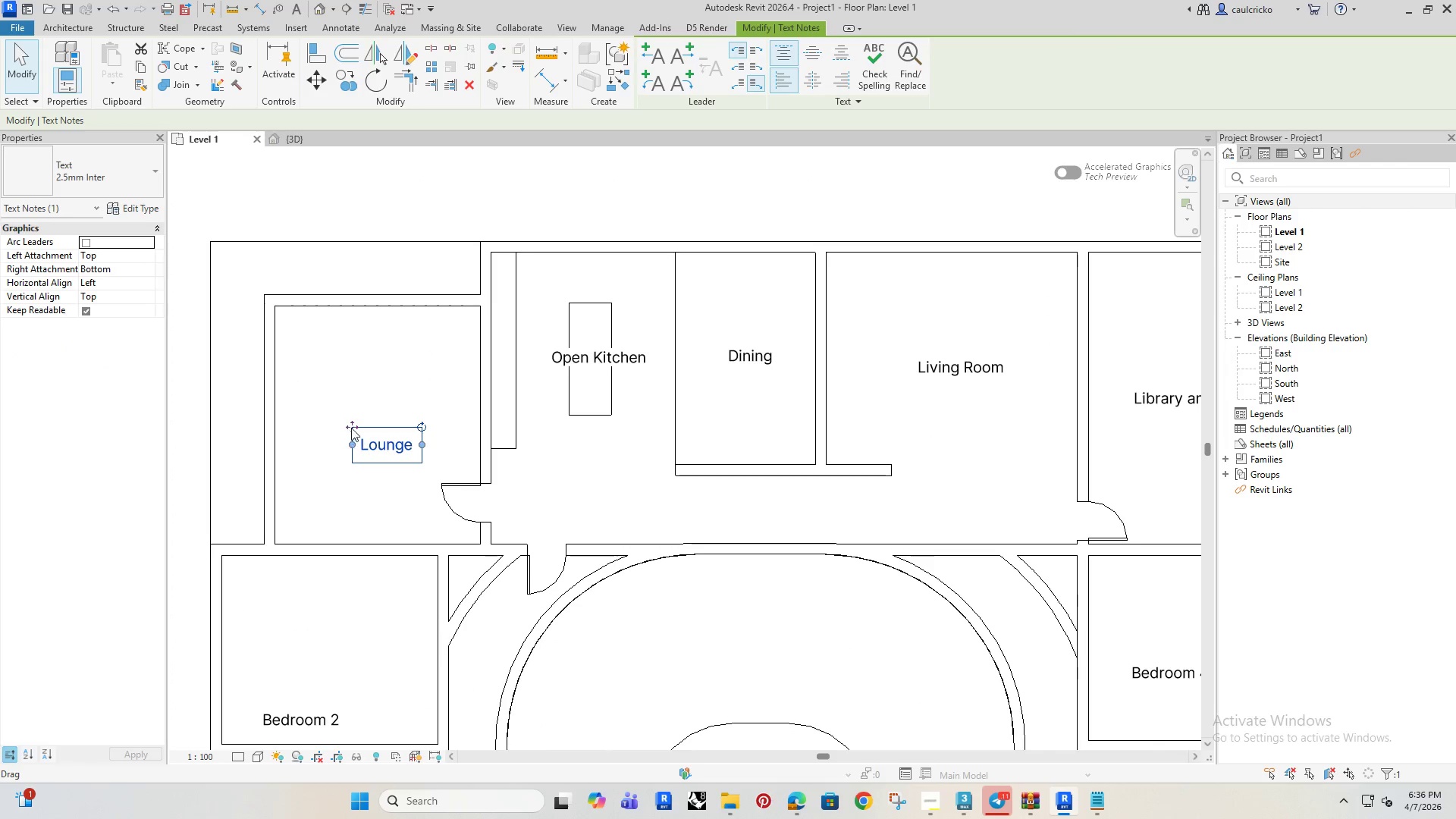 
left_click_drag(start_coordinate=[352, 425], to_coordinate=[314, 384])
 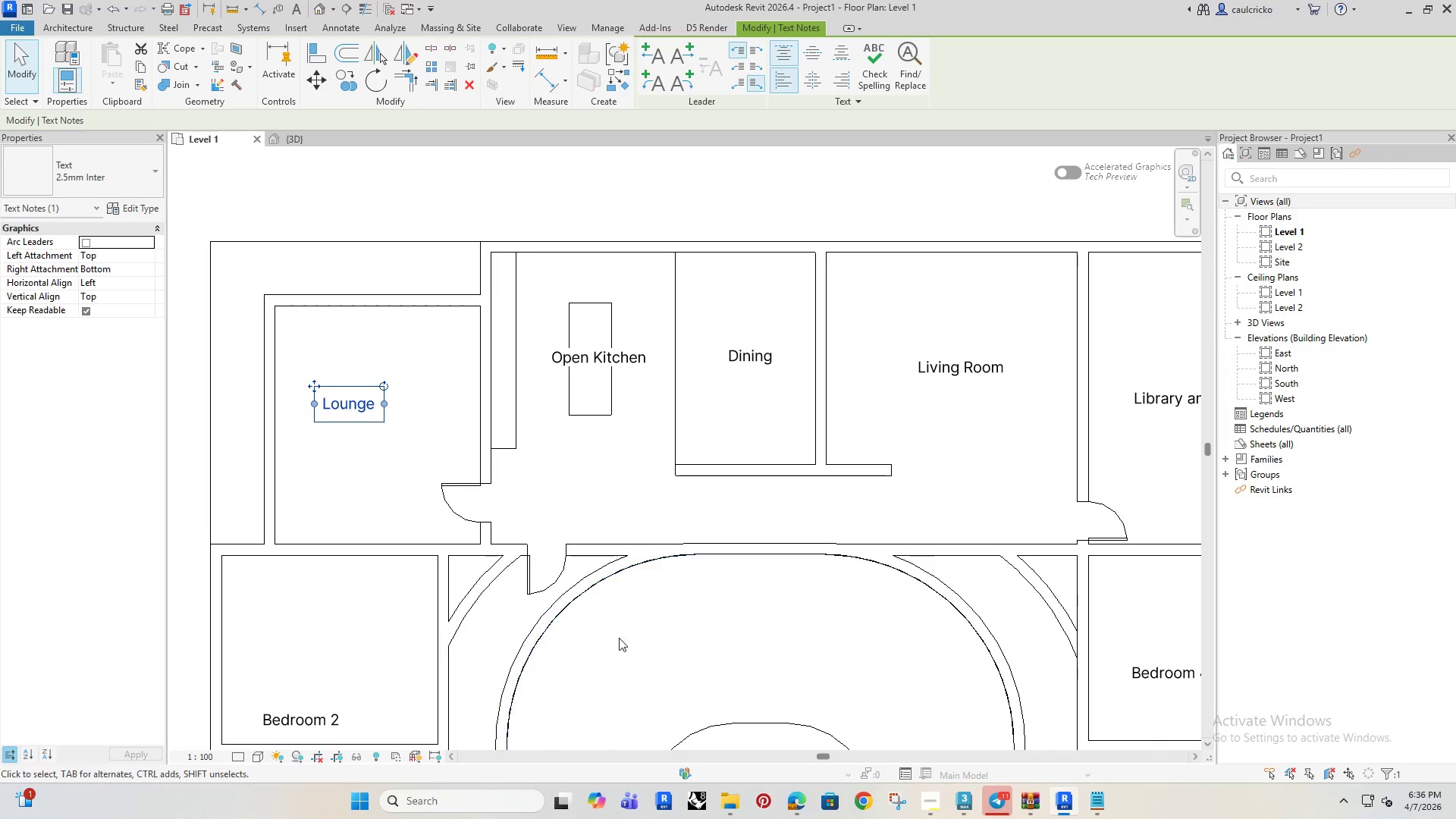 
left_click([726, 637])
 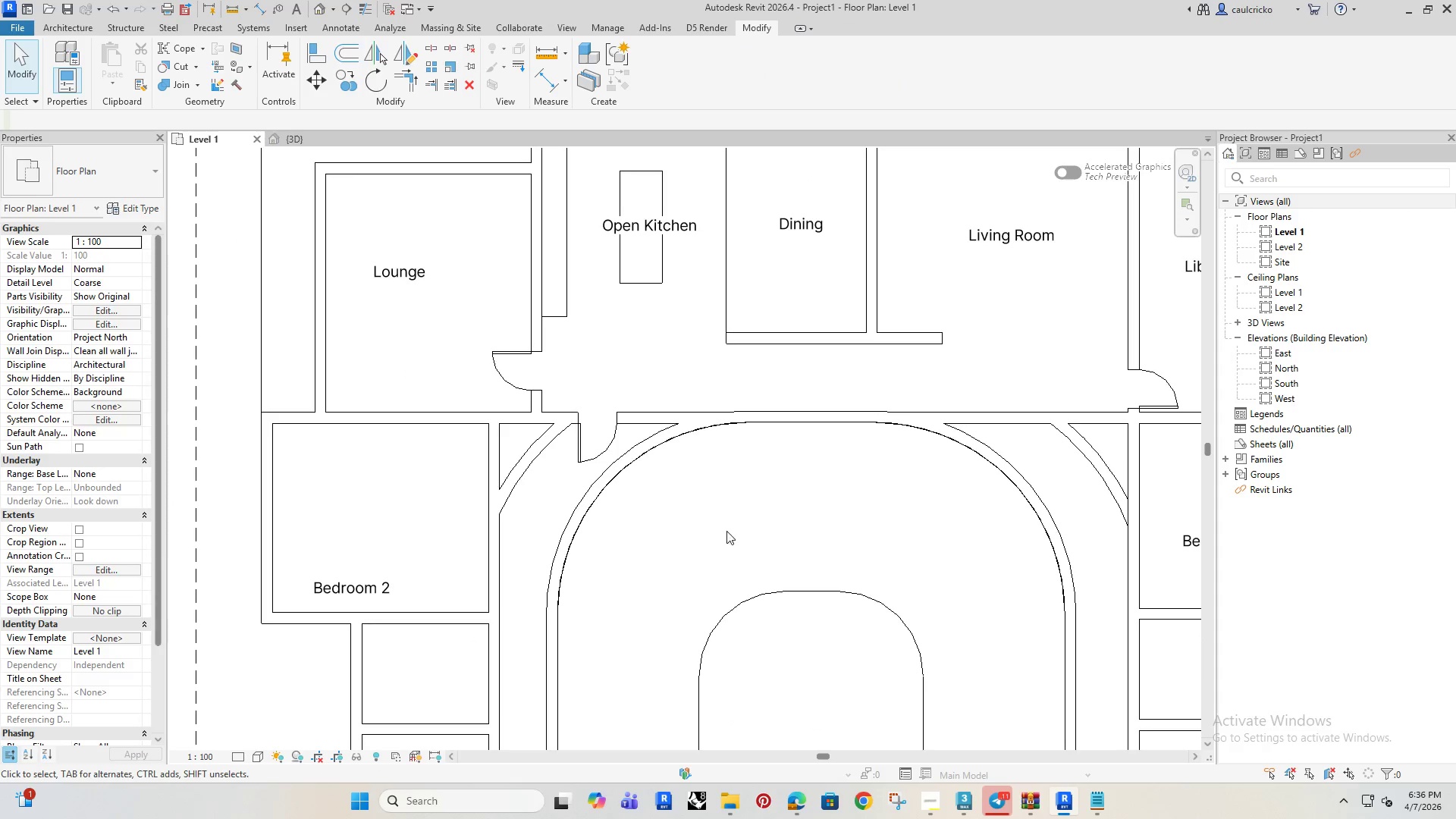 
scroll: coordinate [639, 595], scroll_direction: down, amount: 4.0
 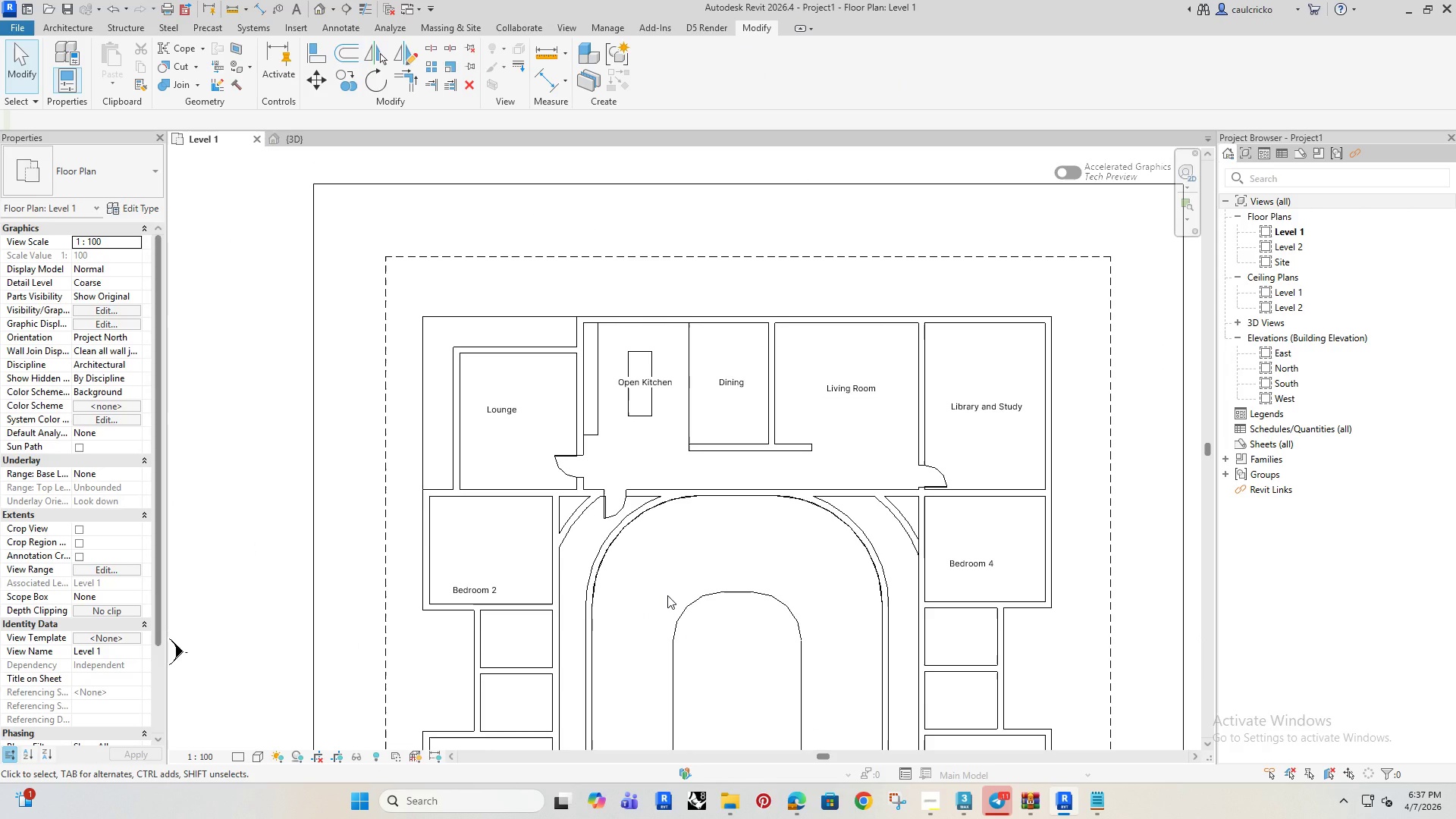 
scroll: coordinate [915, 504], scroll_direction: up, amount: 4.0
 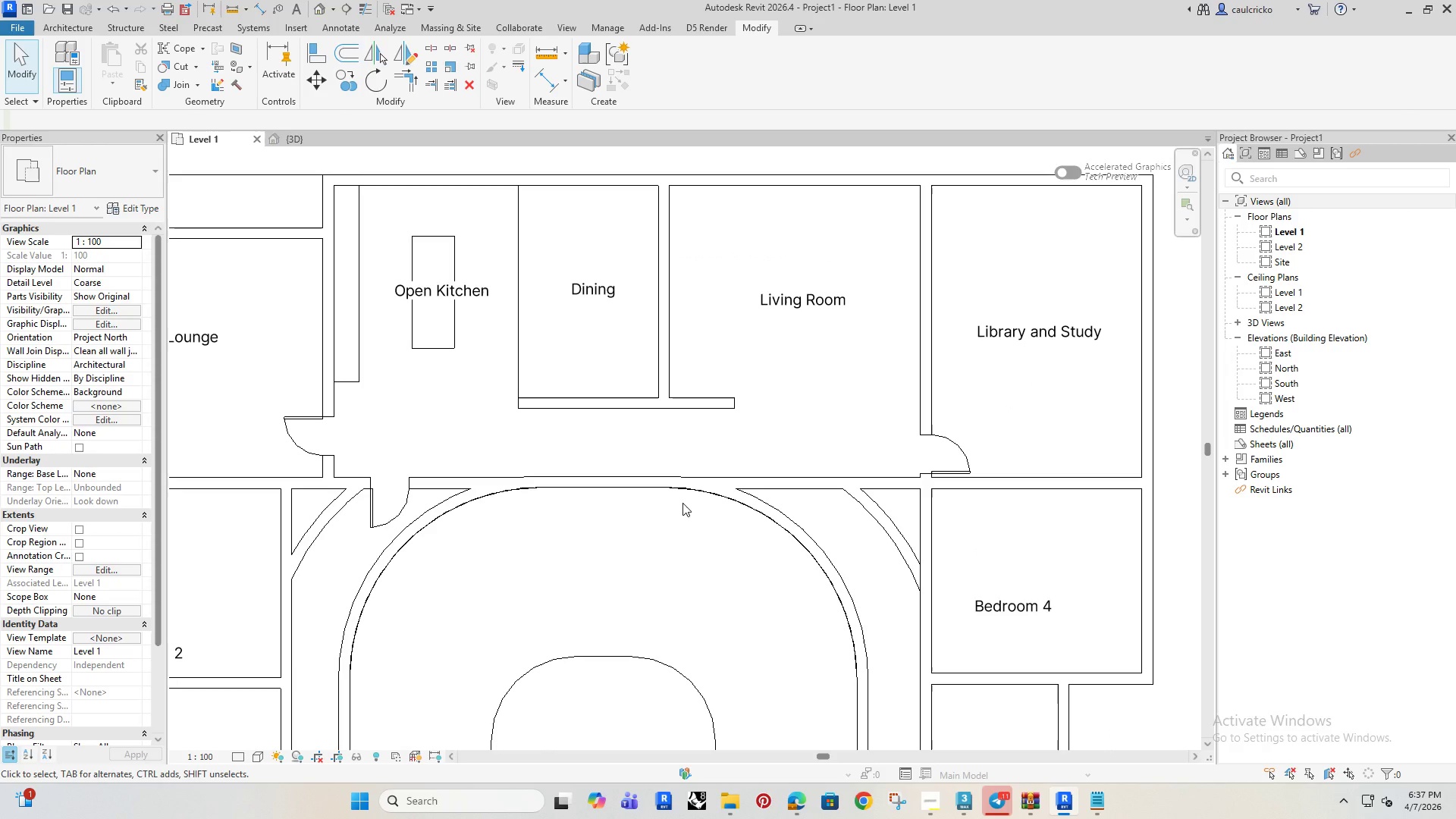 
wait(12.7)
 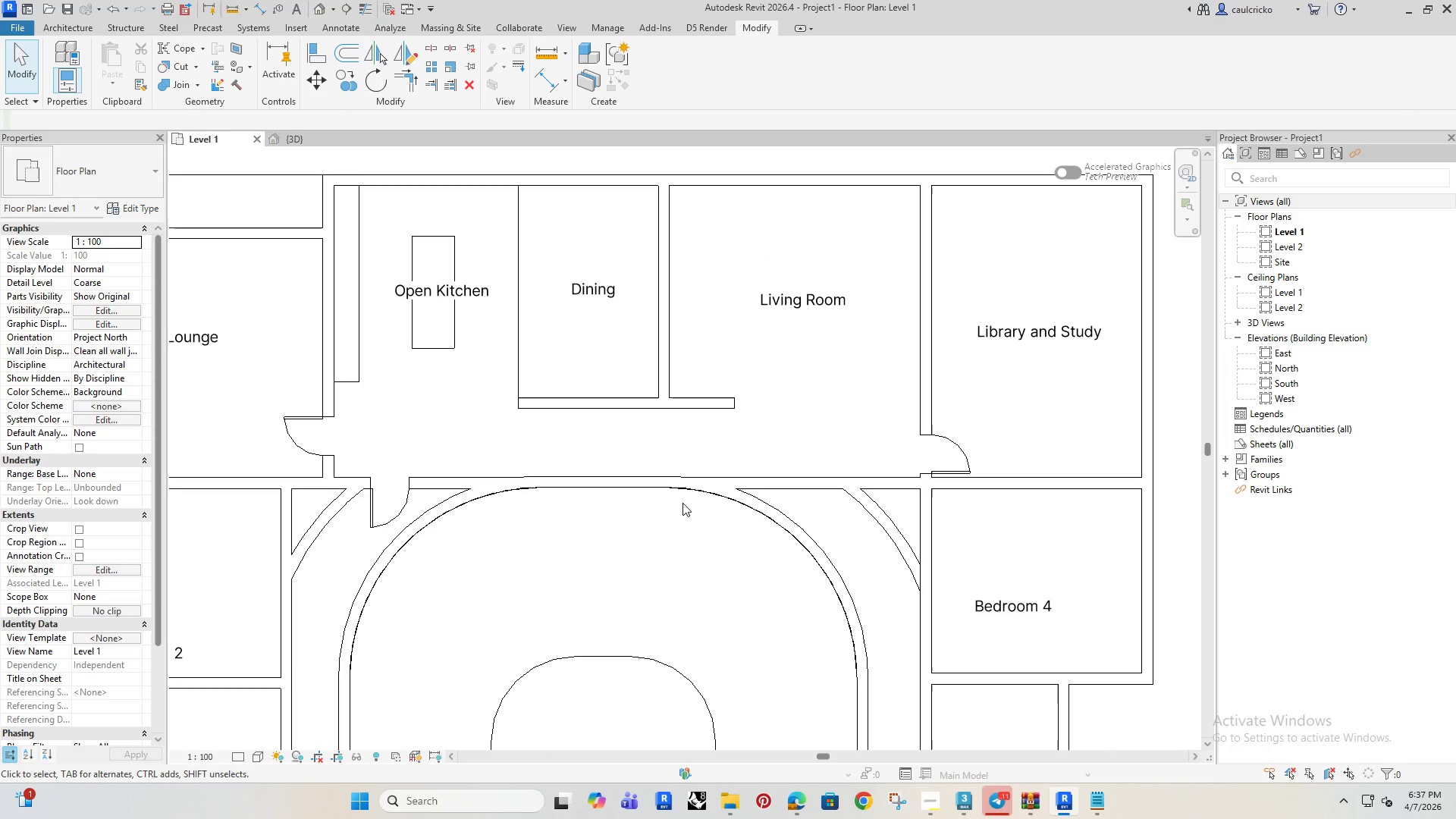 
scroll: coordinate [526, 548], scroll_direction: down, amount: 3.0
 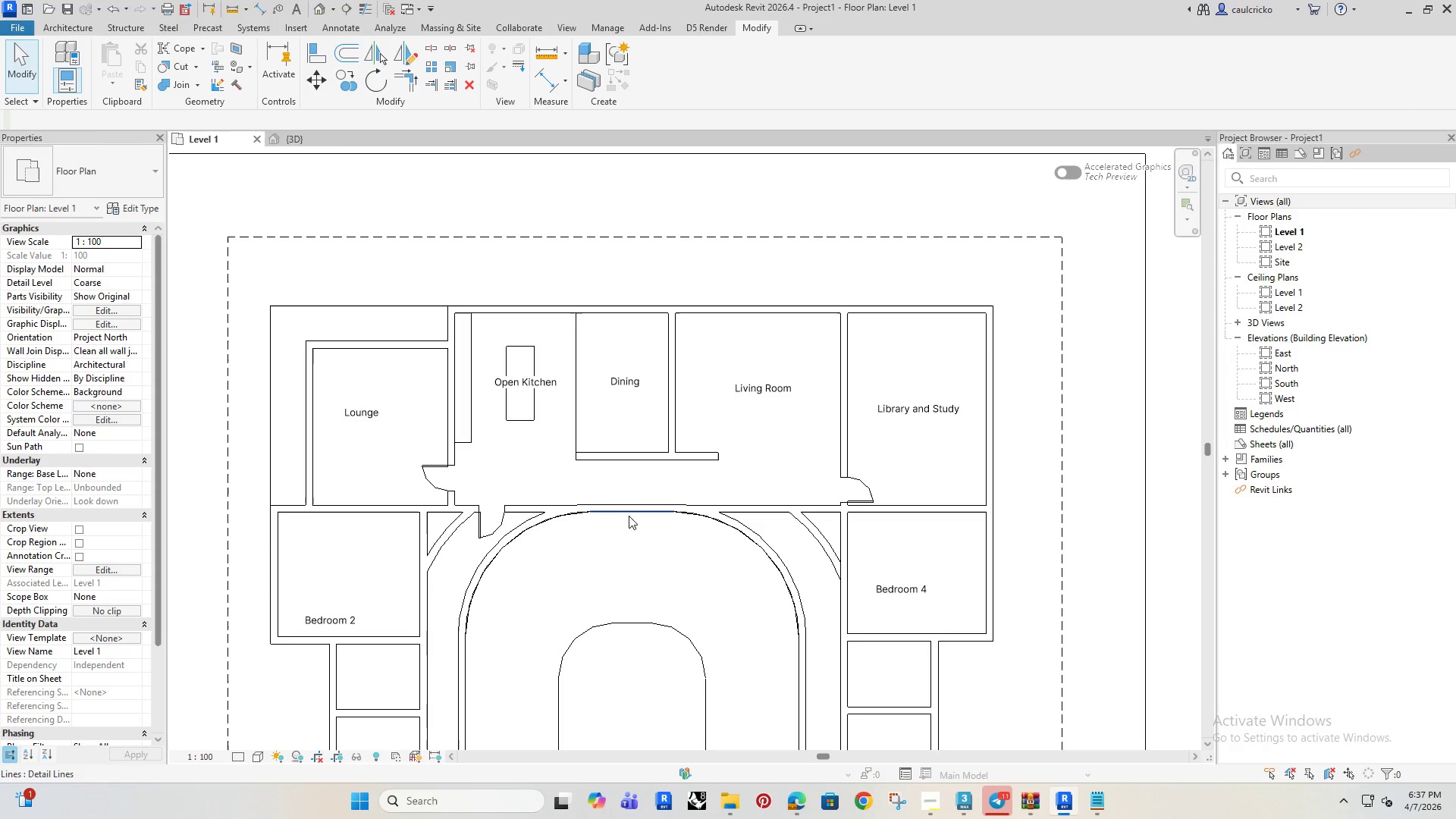 
wait(13.04)
 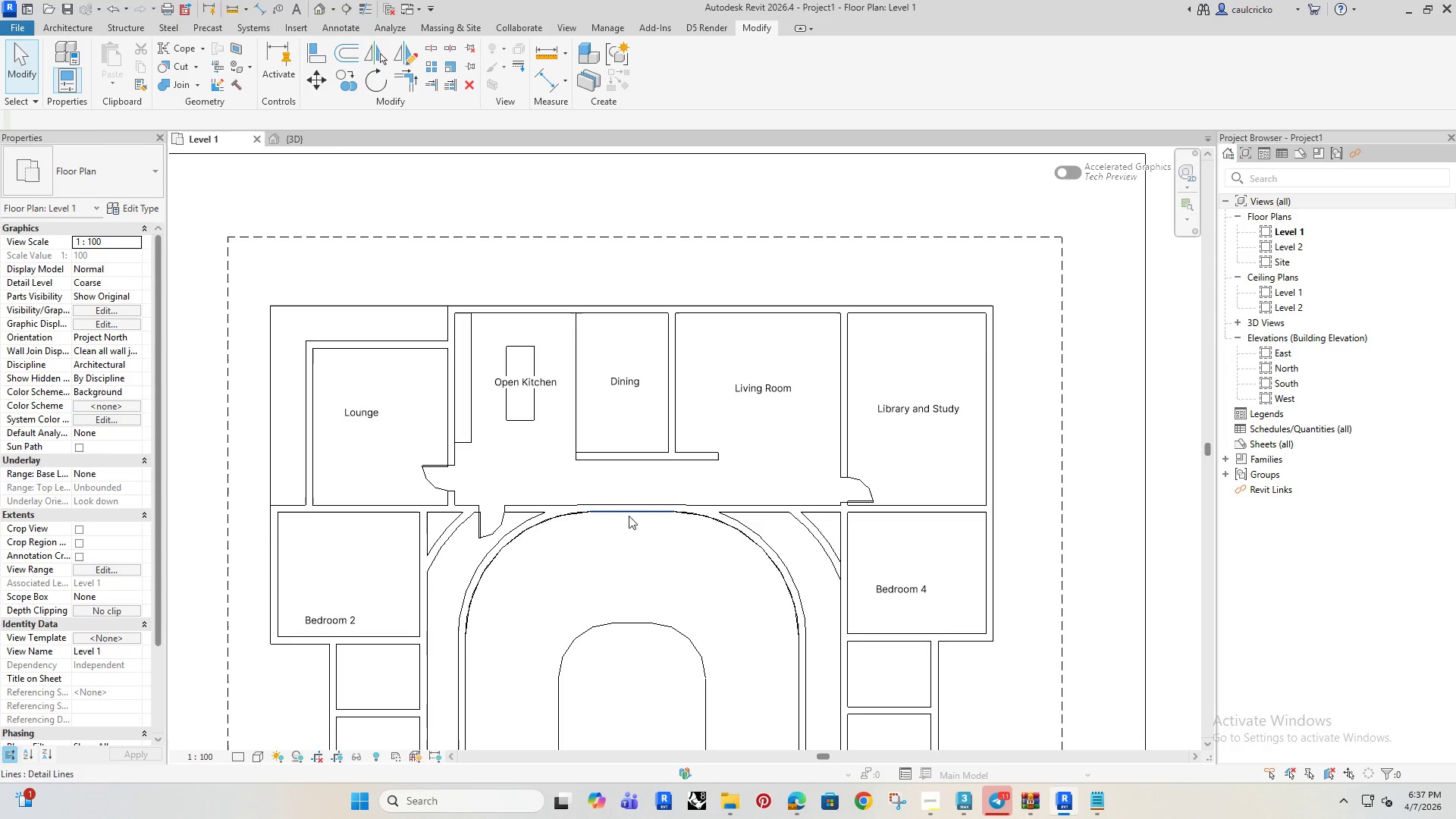 
scroll: coordinate [513, 515], scroll_direction: up, amount: 6.0
 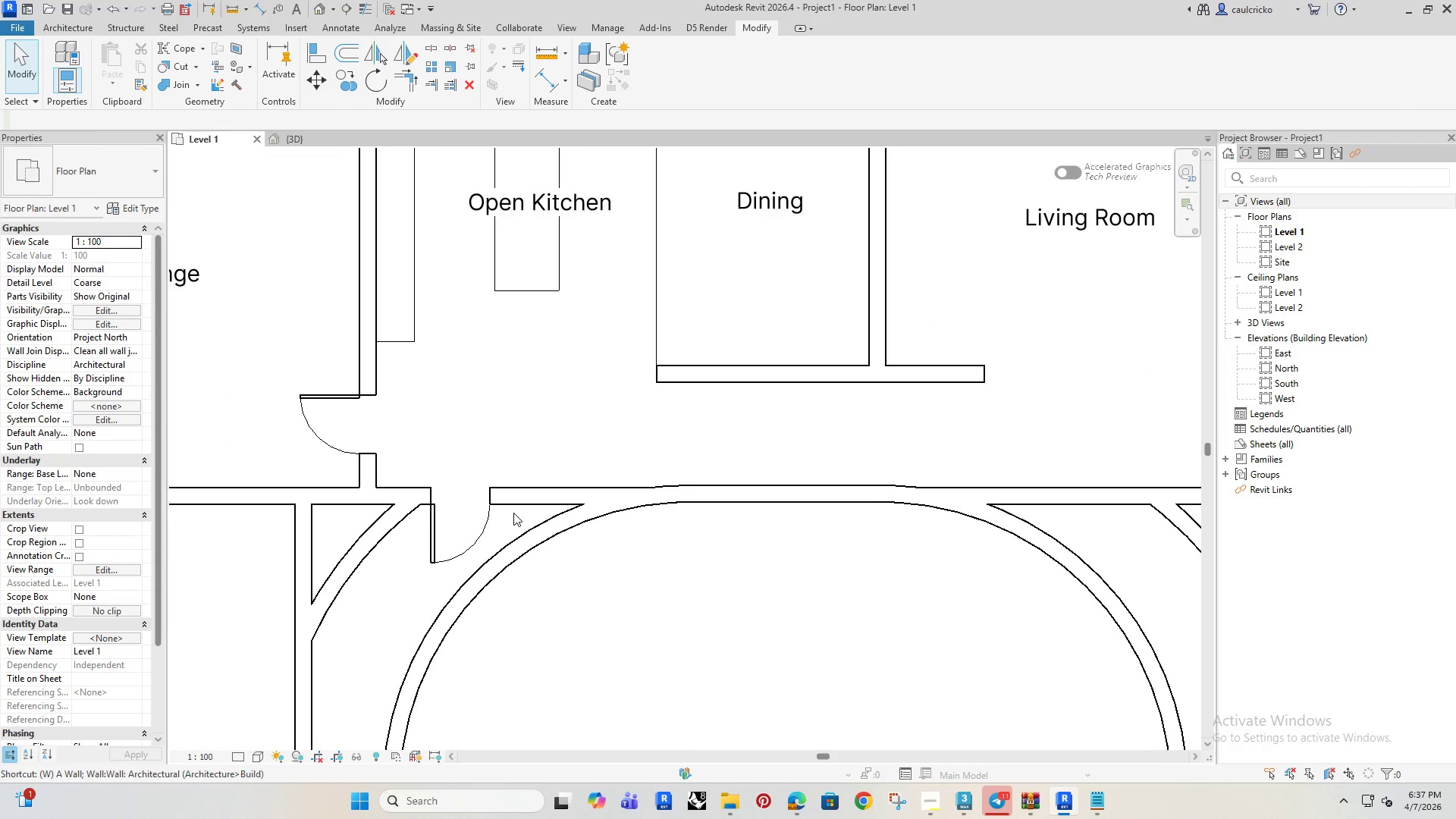 
type(wa)
 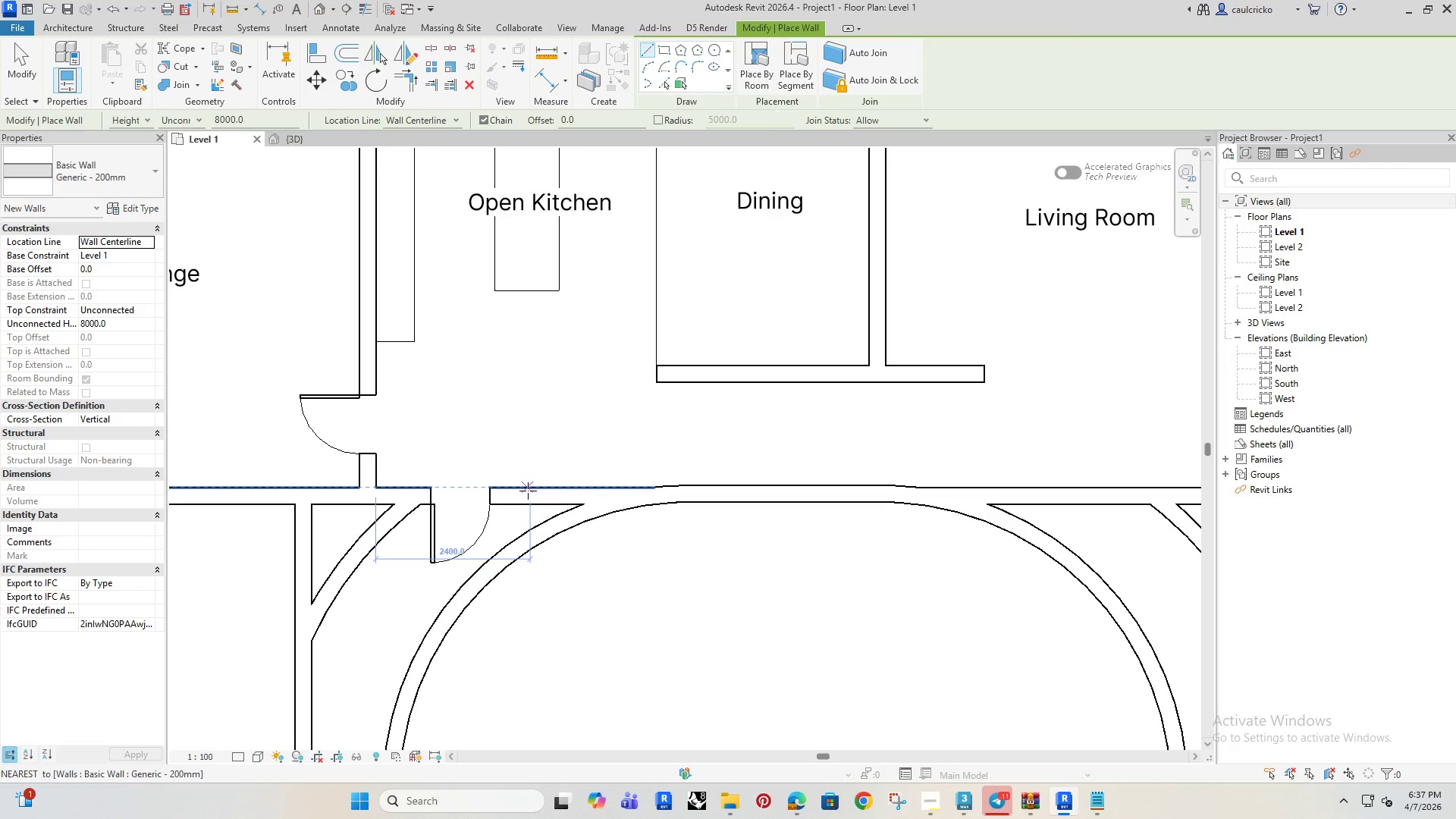 
left_click([528, 487])
 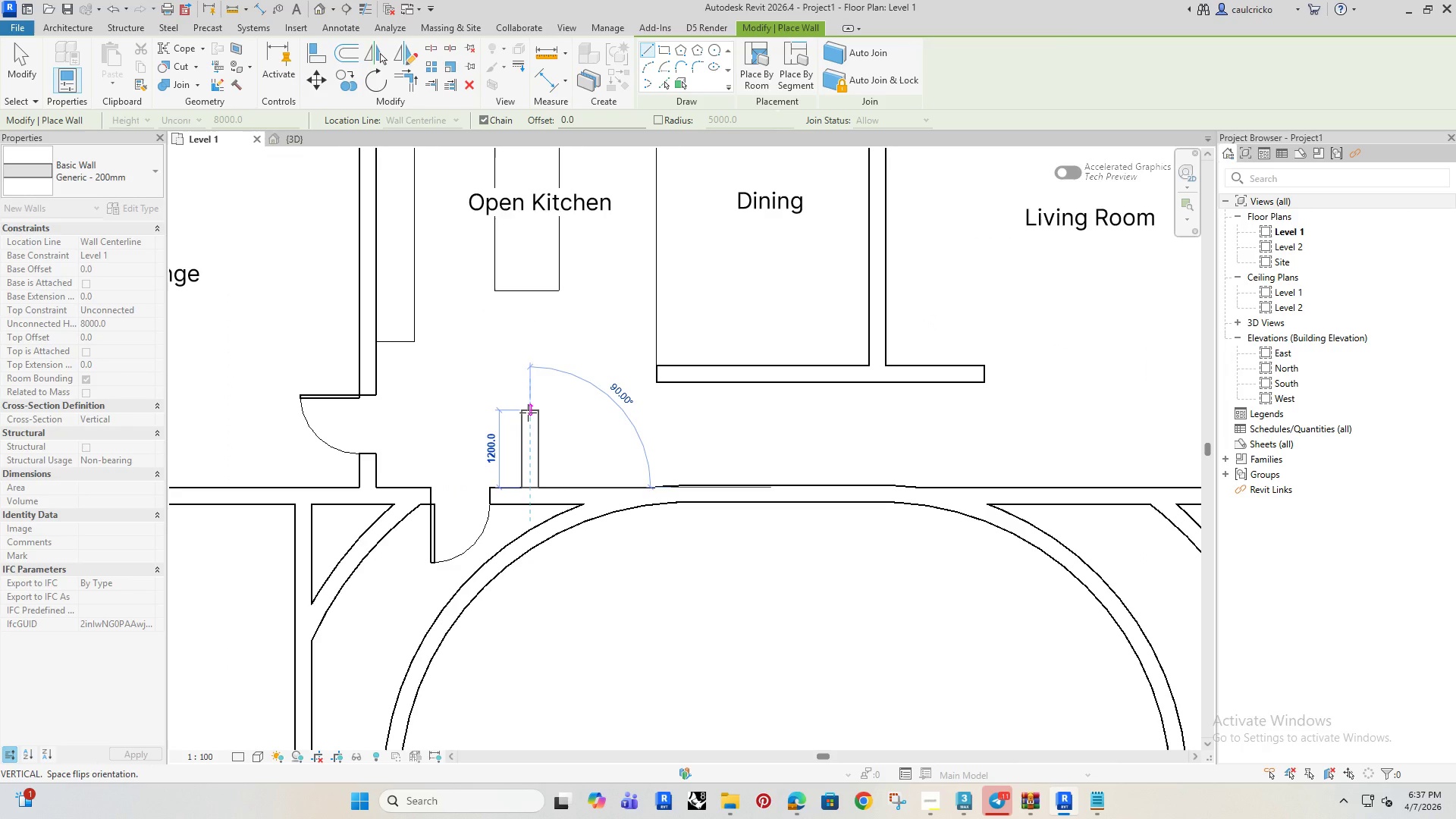 
left_click([528, 413])
 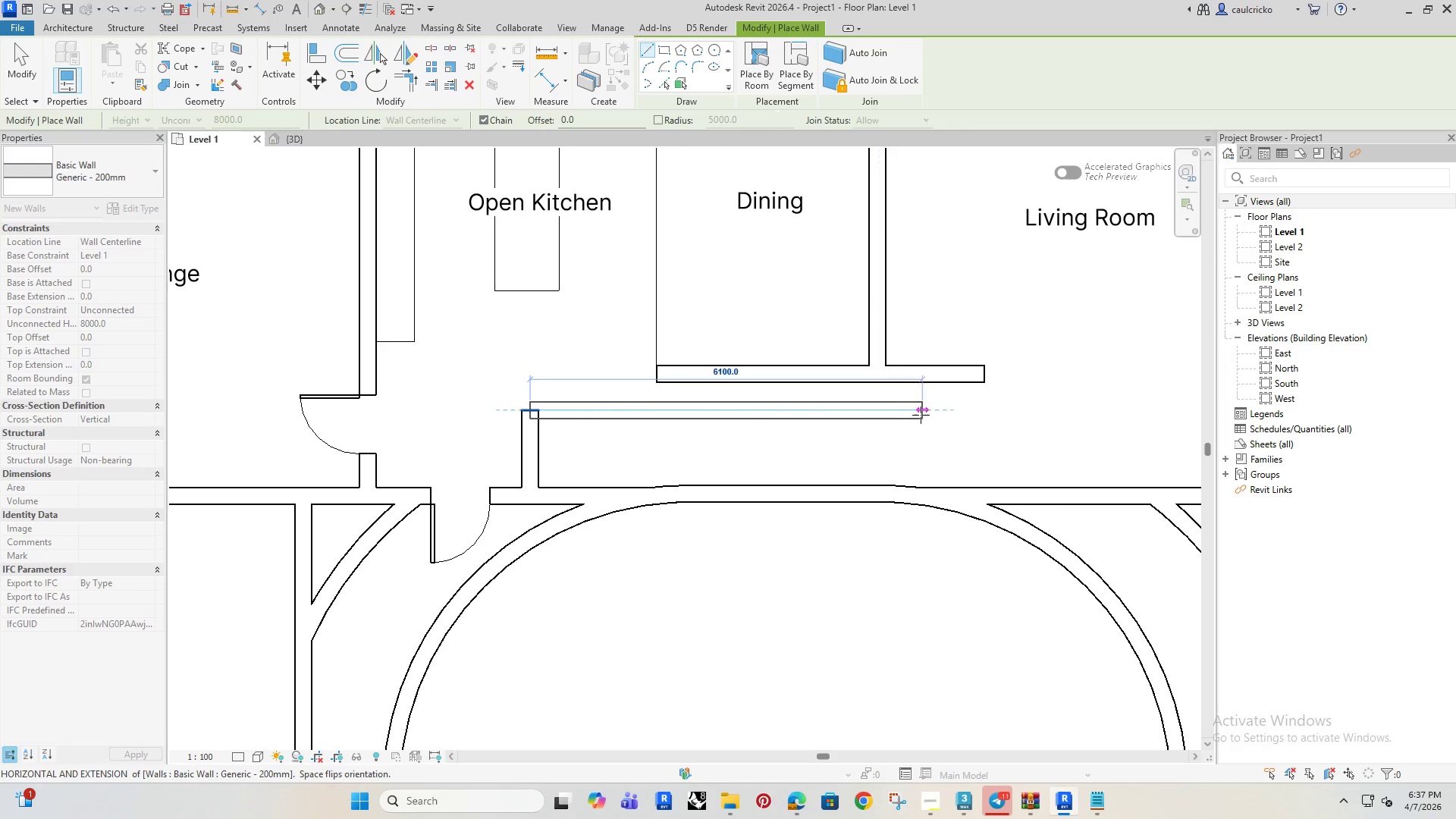 
left_click([930, 416])
 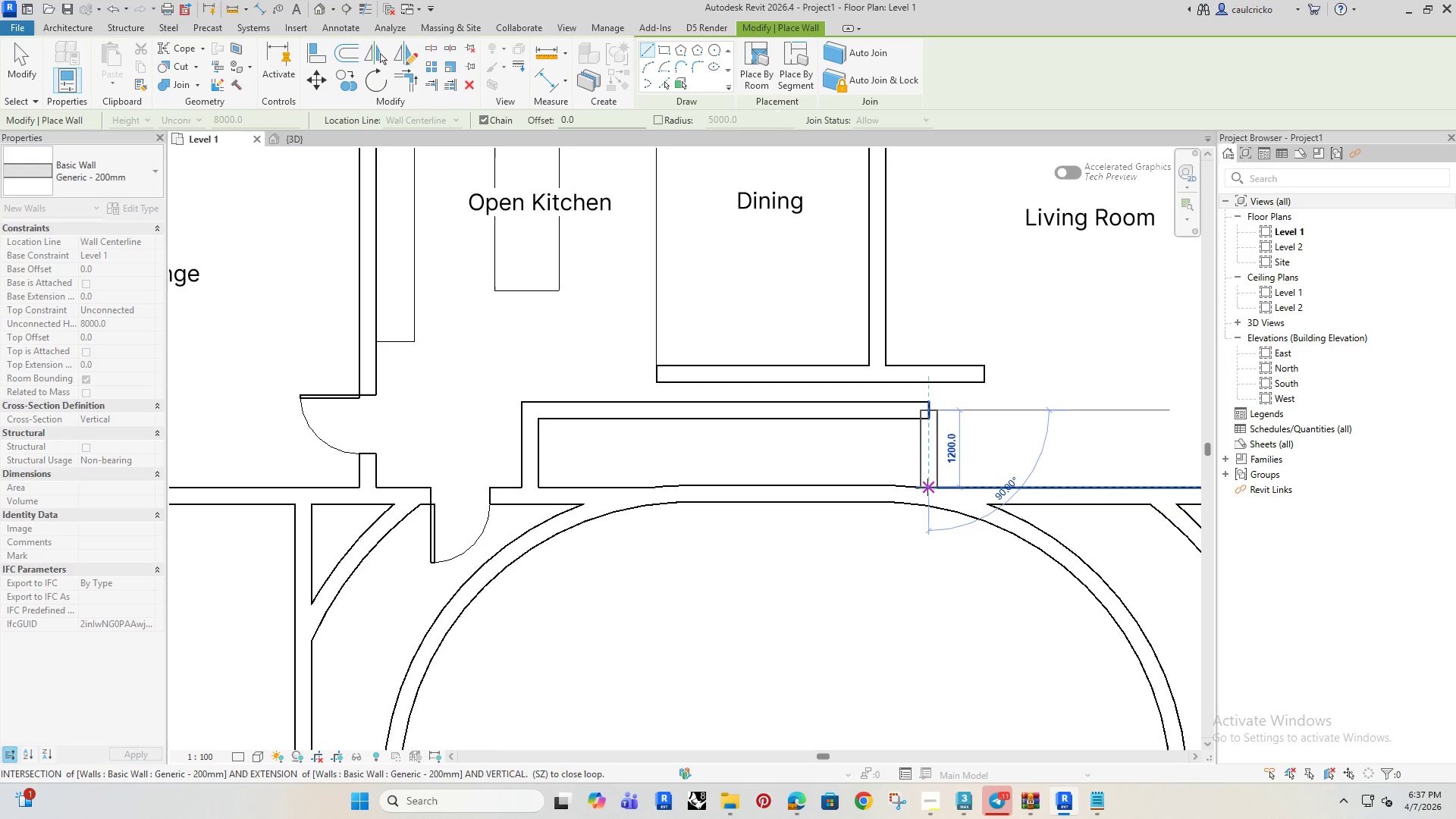 
left_click([927, 488])
 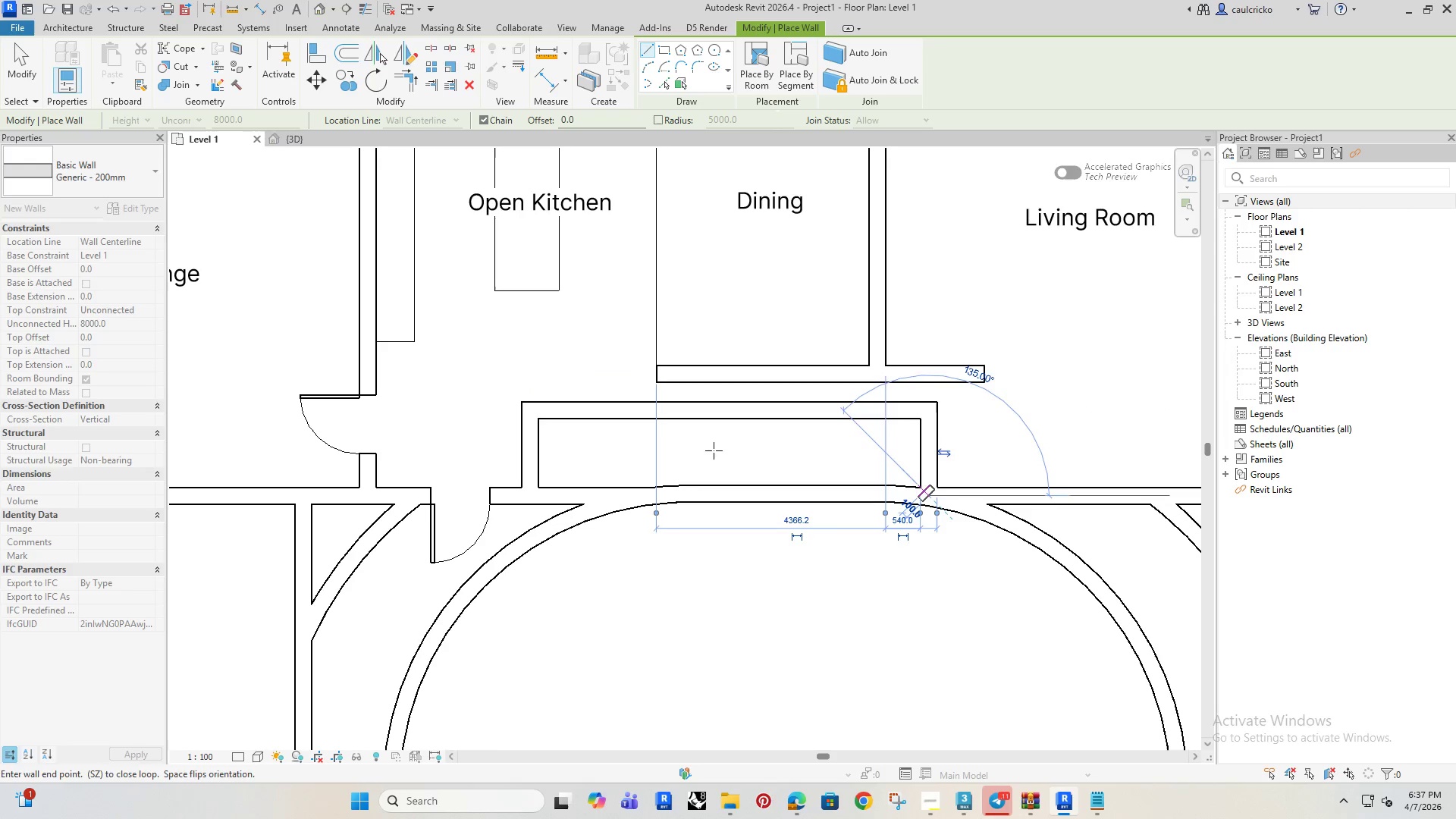 
key(Escape)
 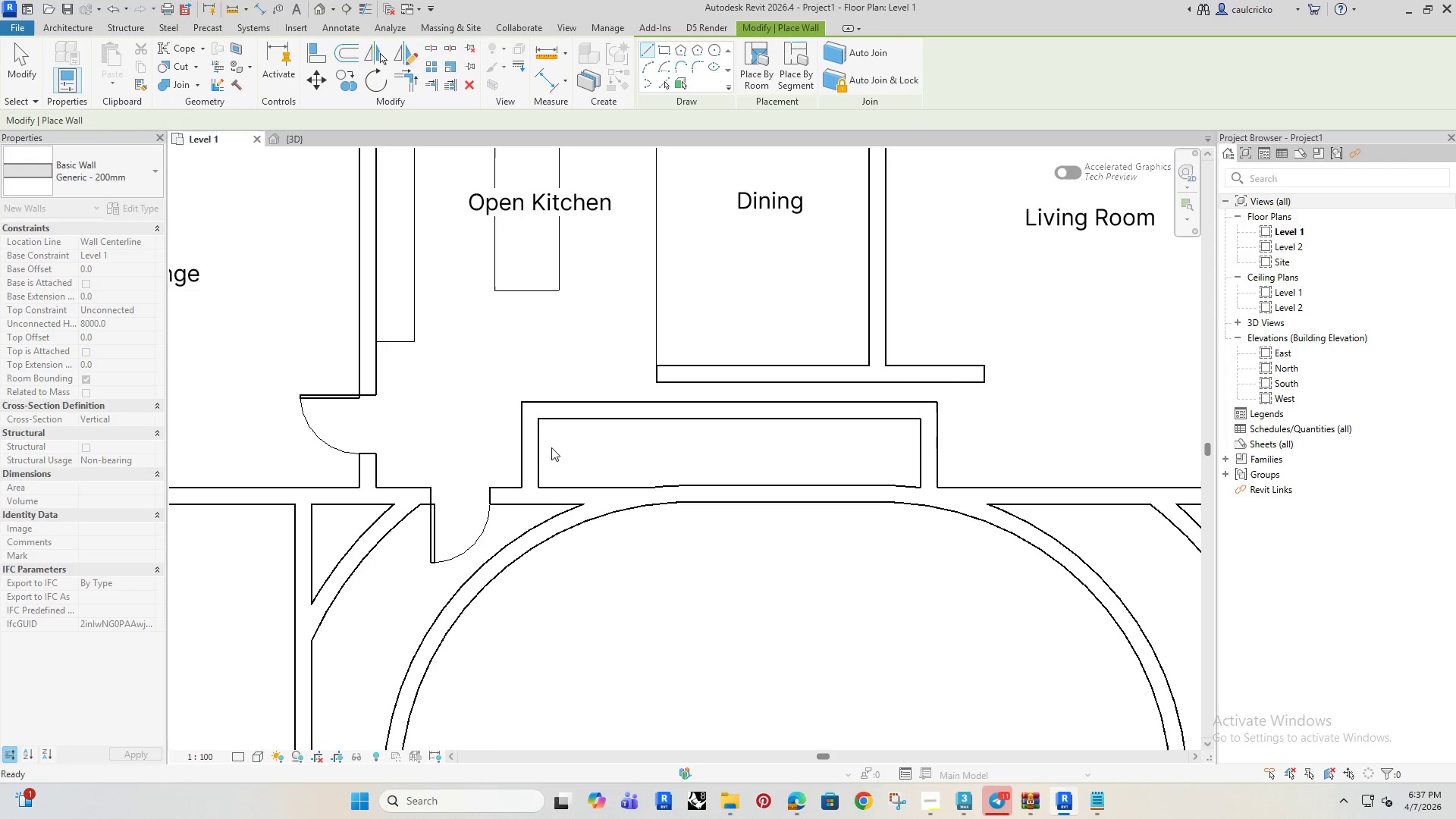 
key(Escape)
 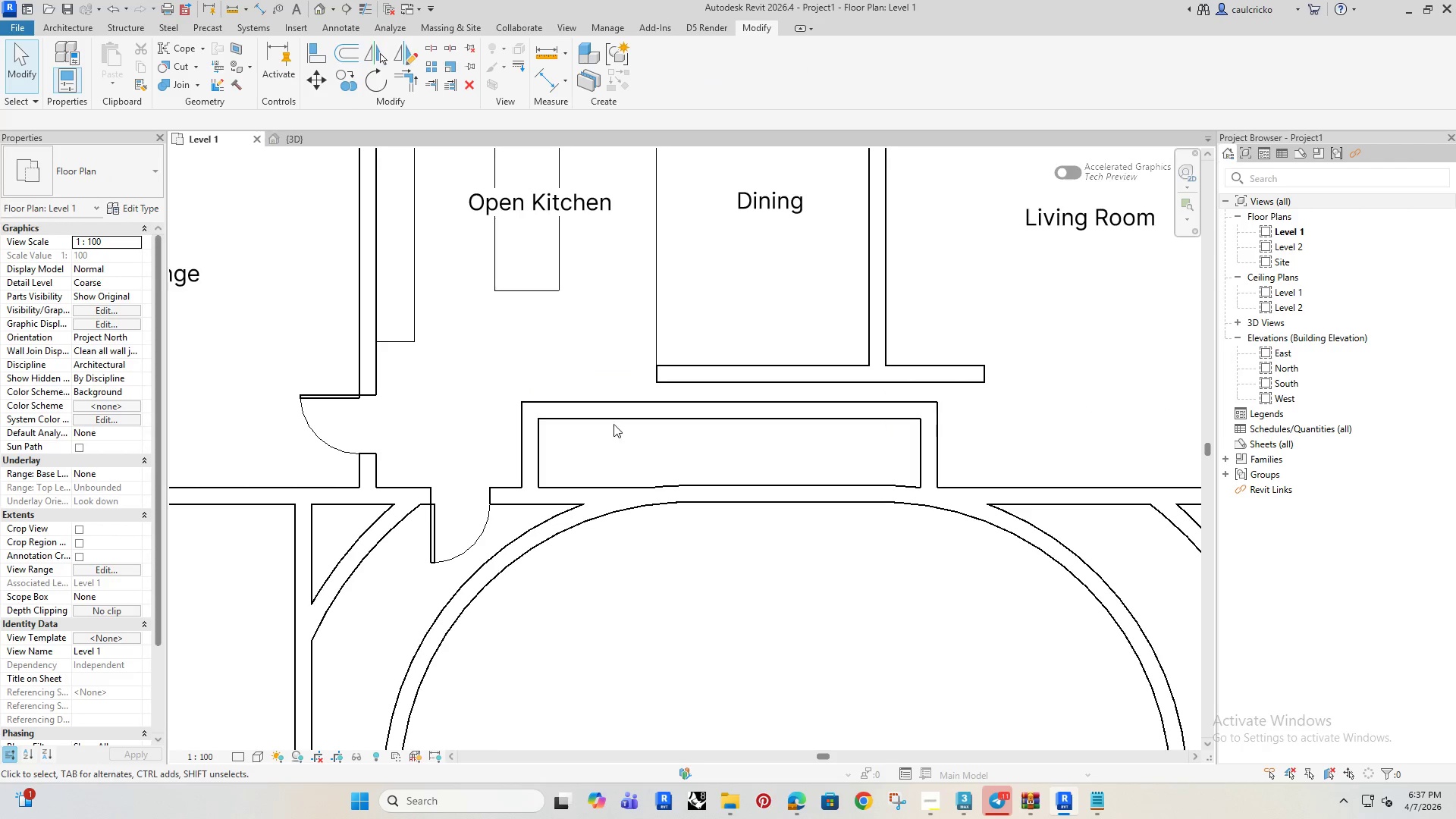 
left_click([619, 409])
 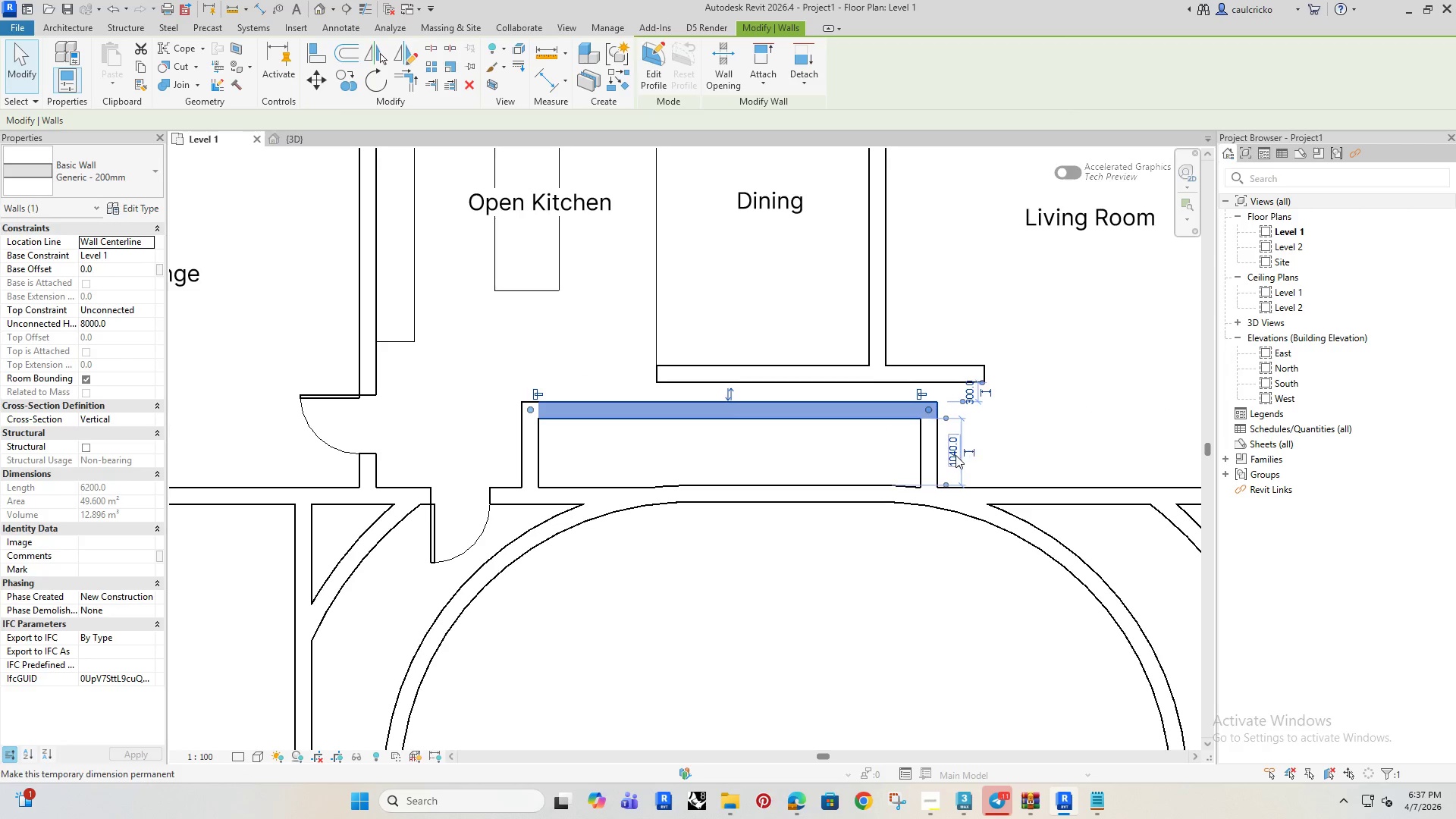 
left_click([953, 455])
 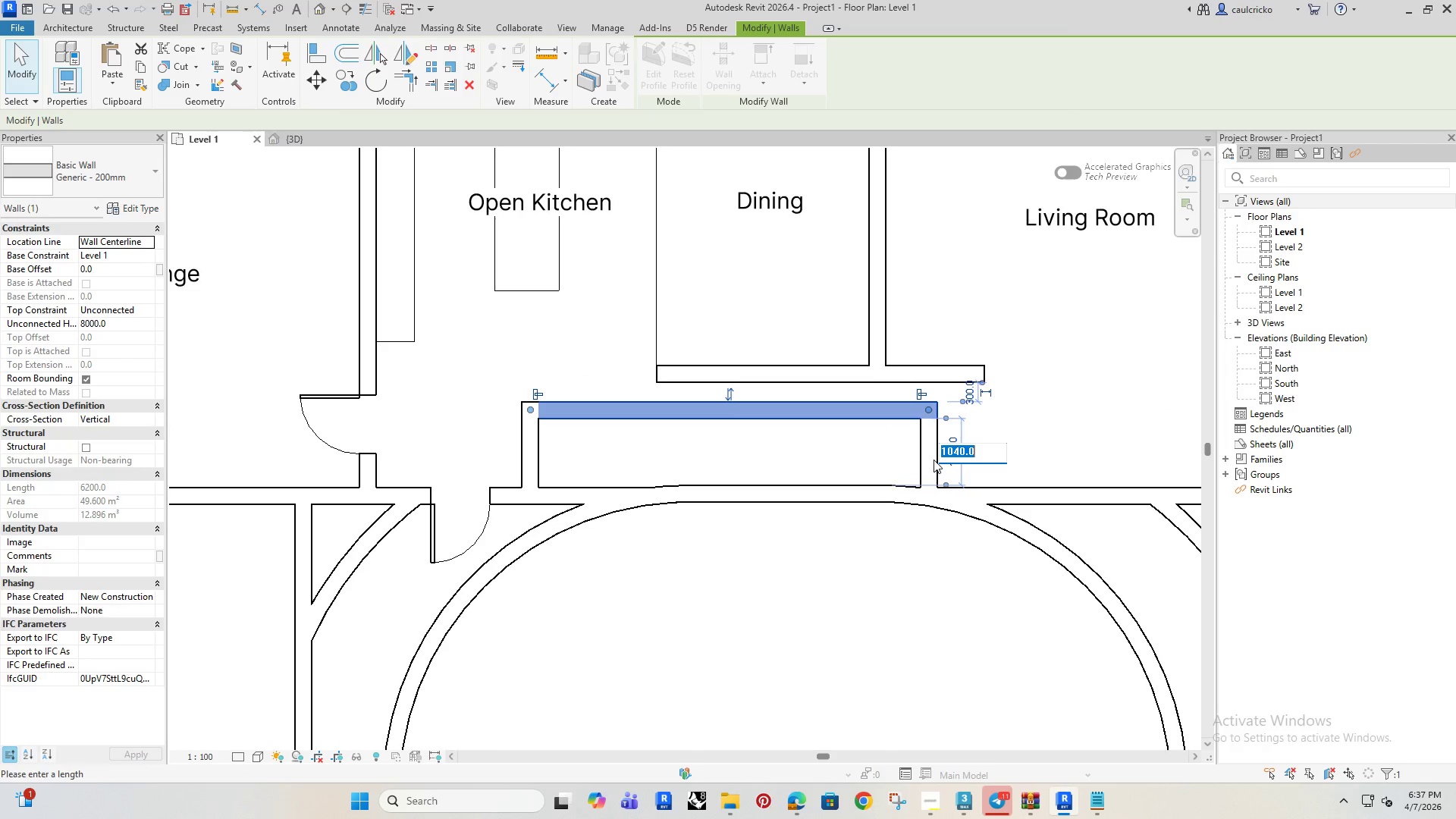 
type(1000)
 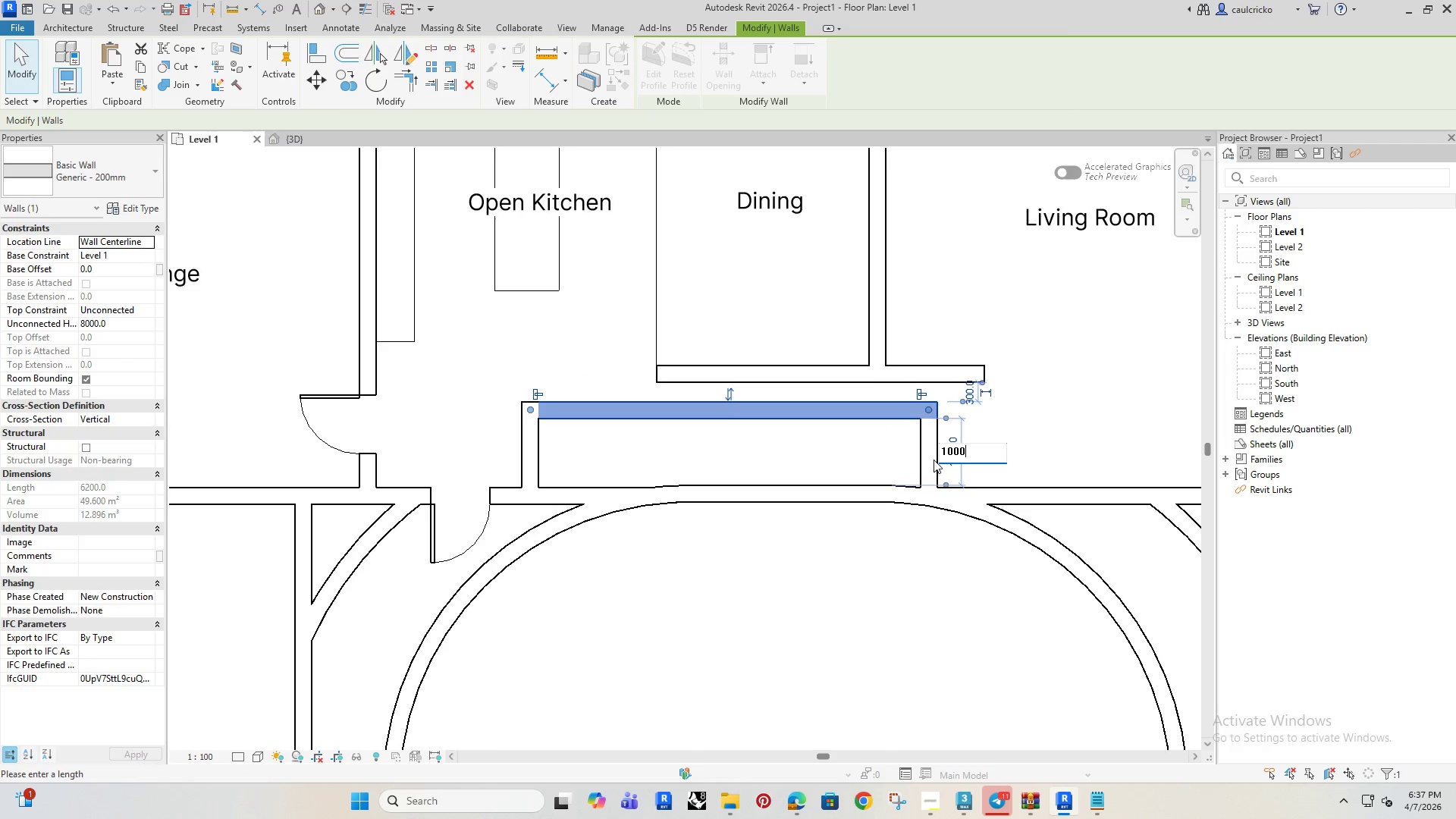 
key(Enter)
 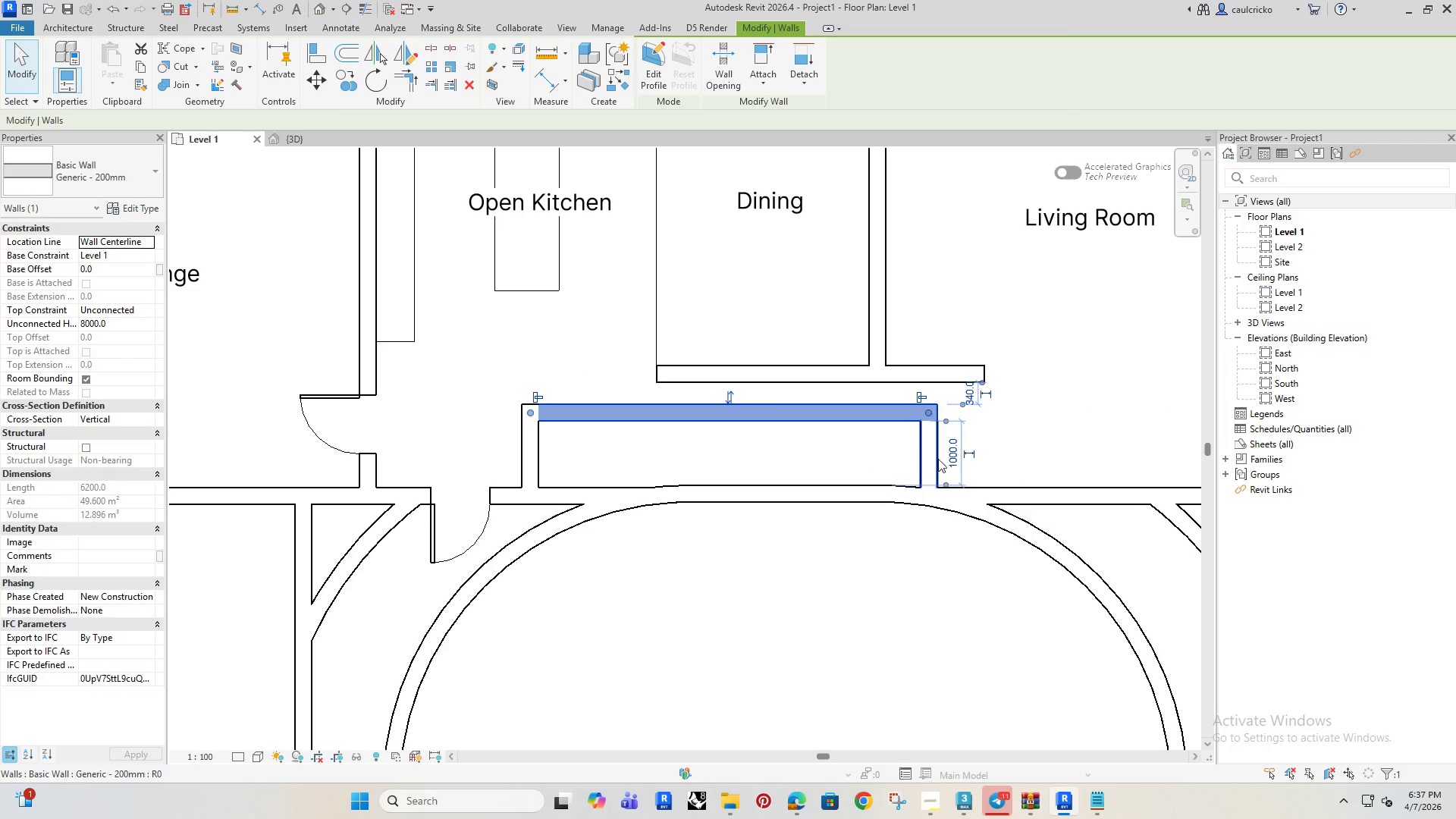 
left_click([957, 453])
 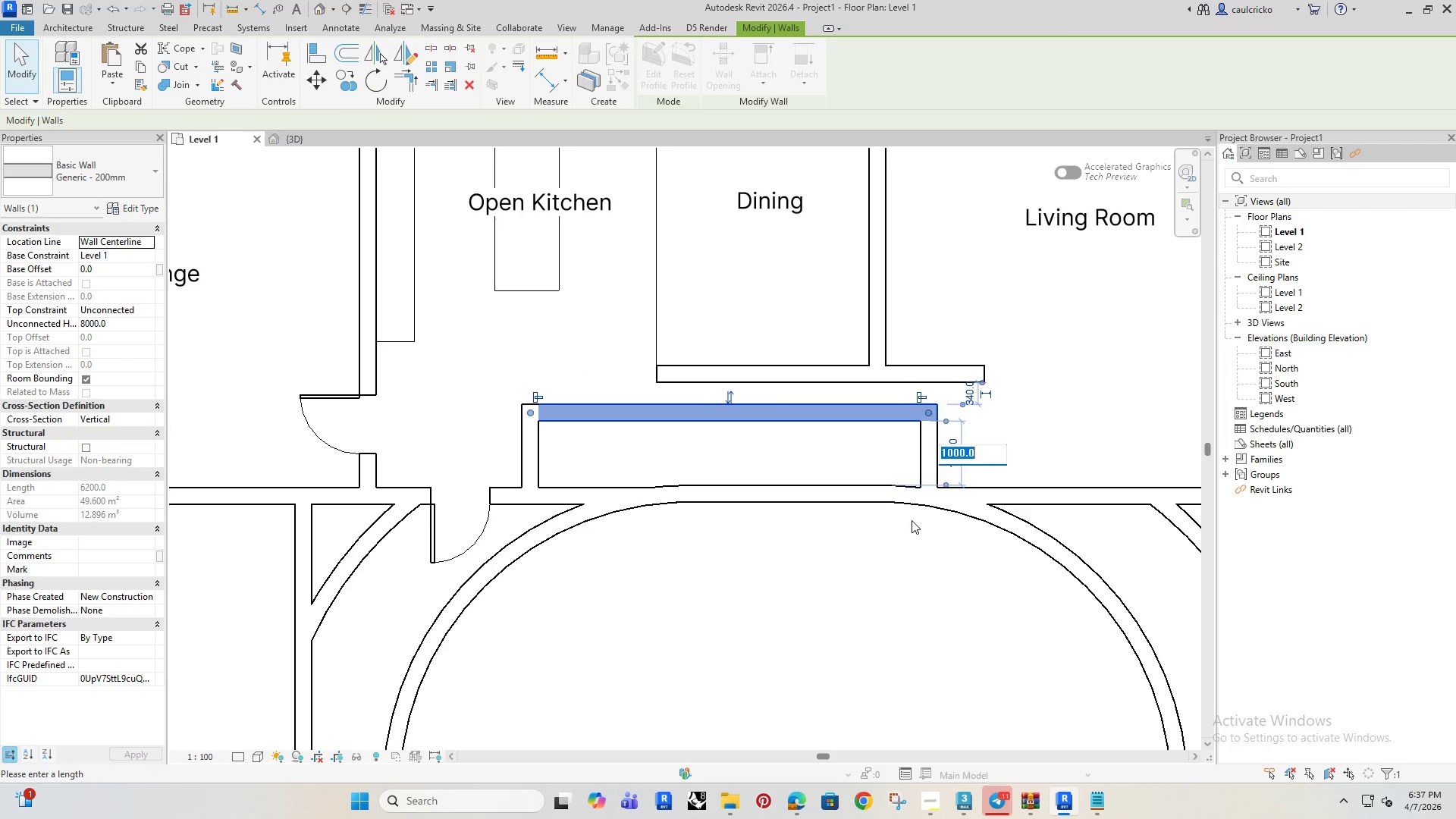 
type(1500)
 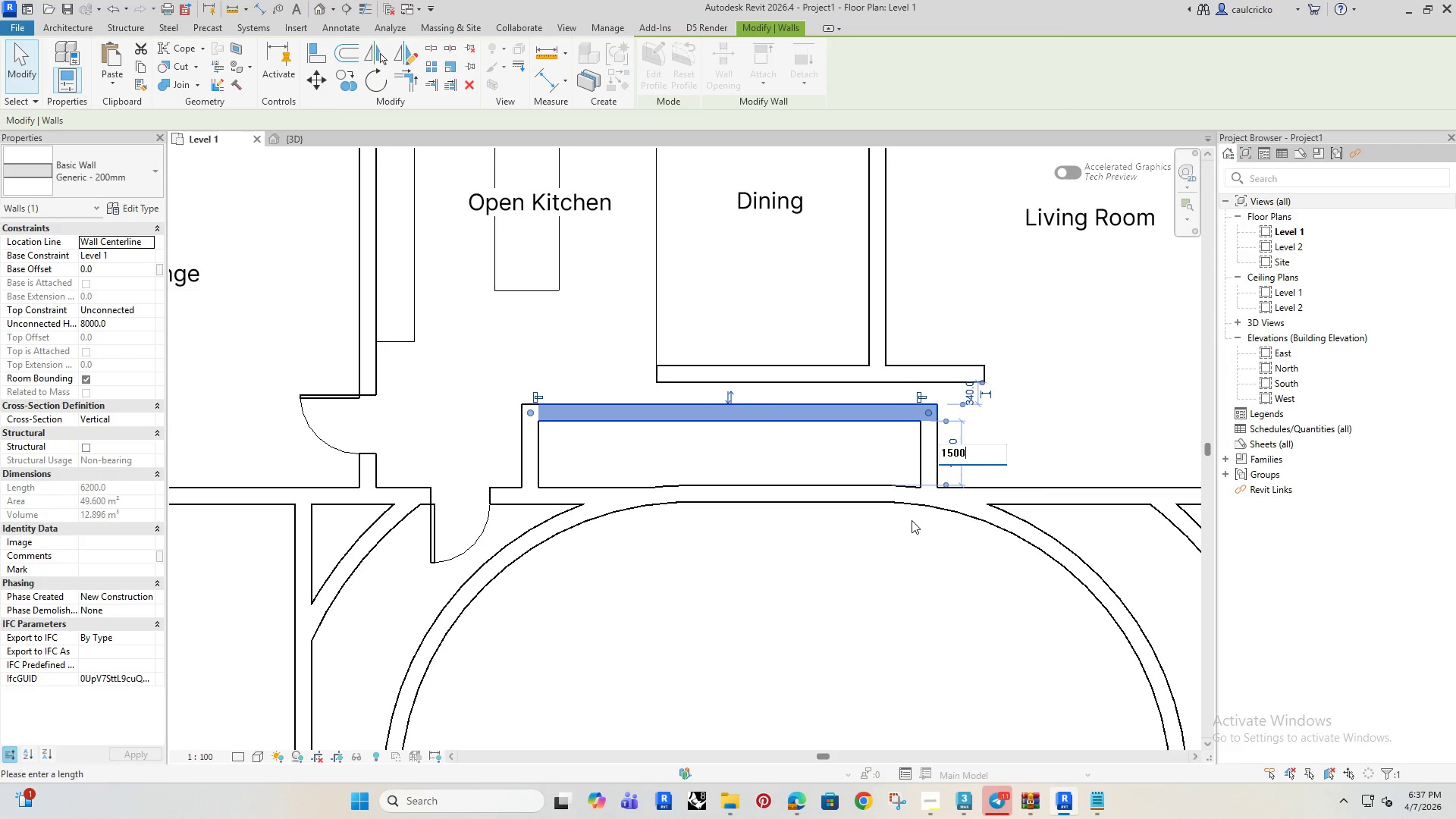 
key(Enter)
 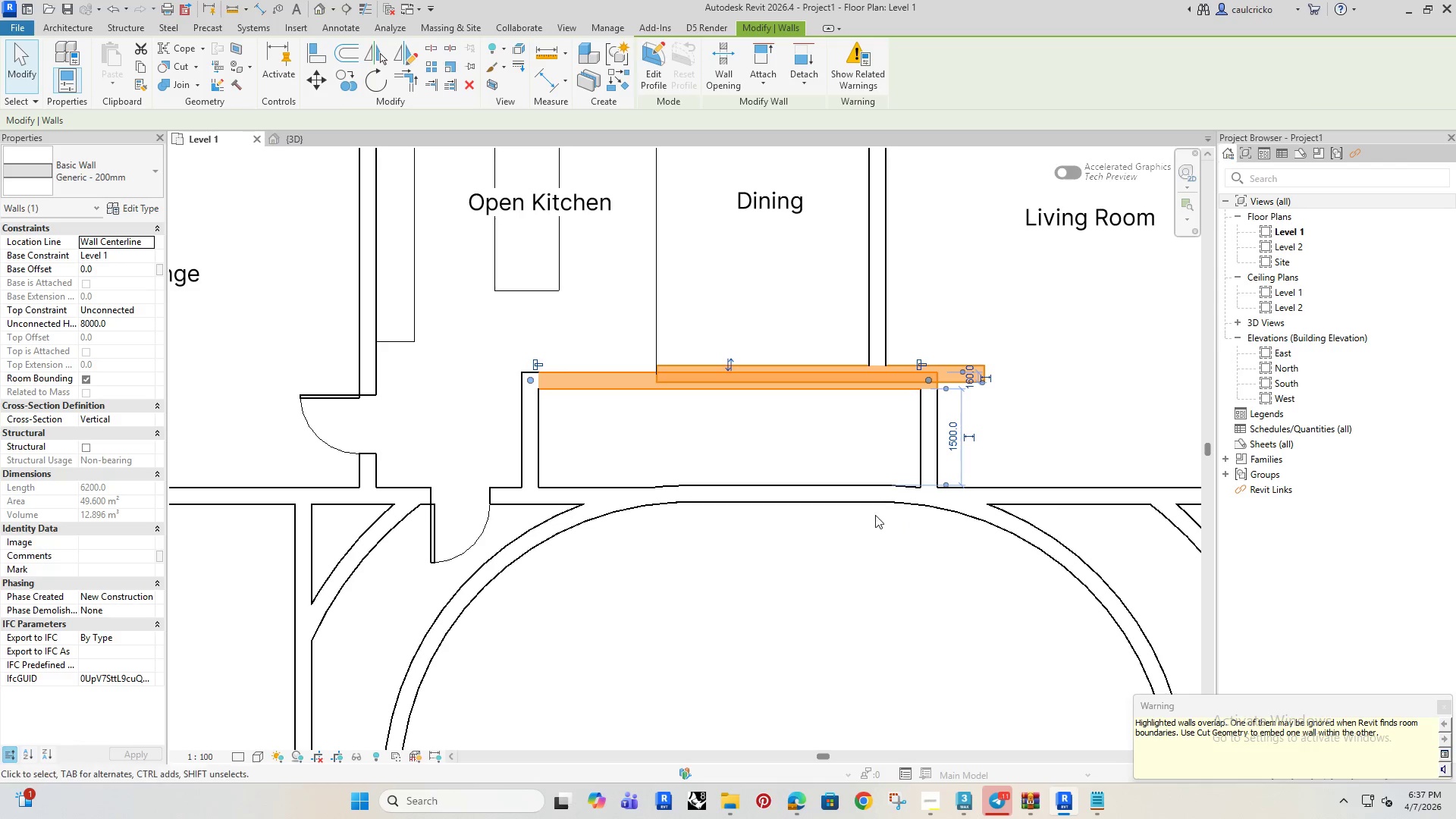 
left_click([901, 612])
 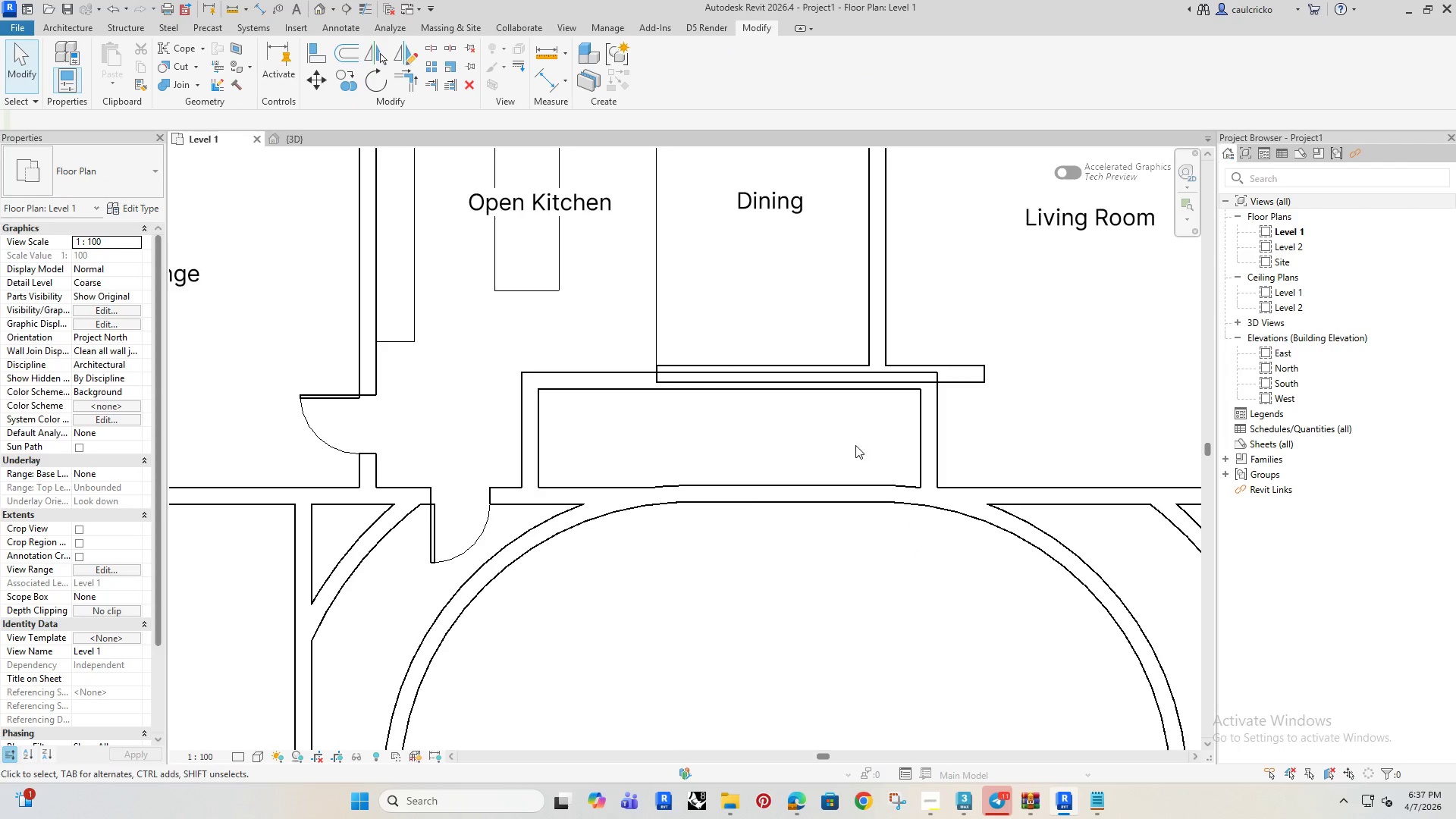 
scroll: coordinate [733, 513], scroll_direction: down, amount: 8.0
 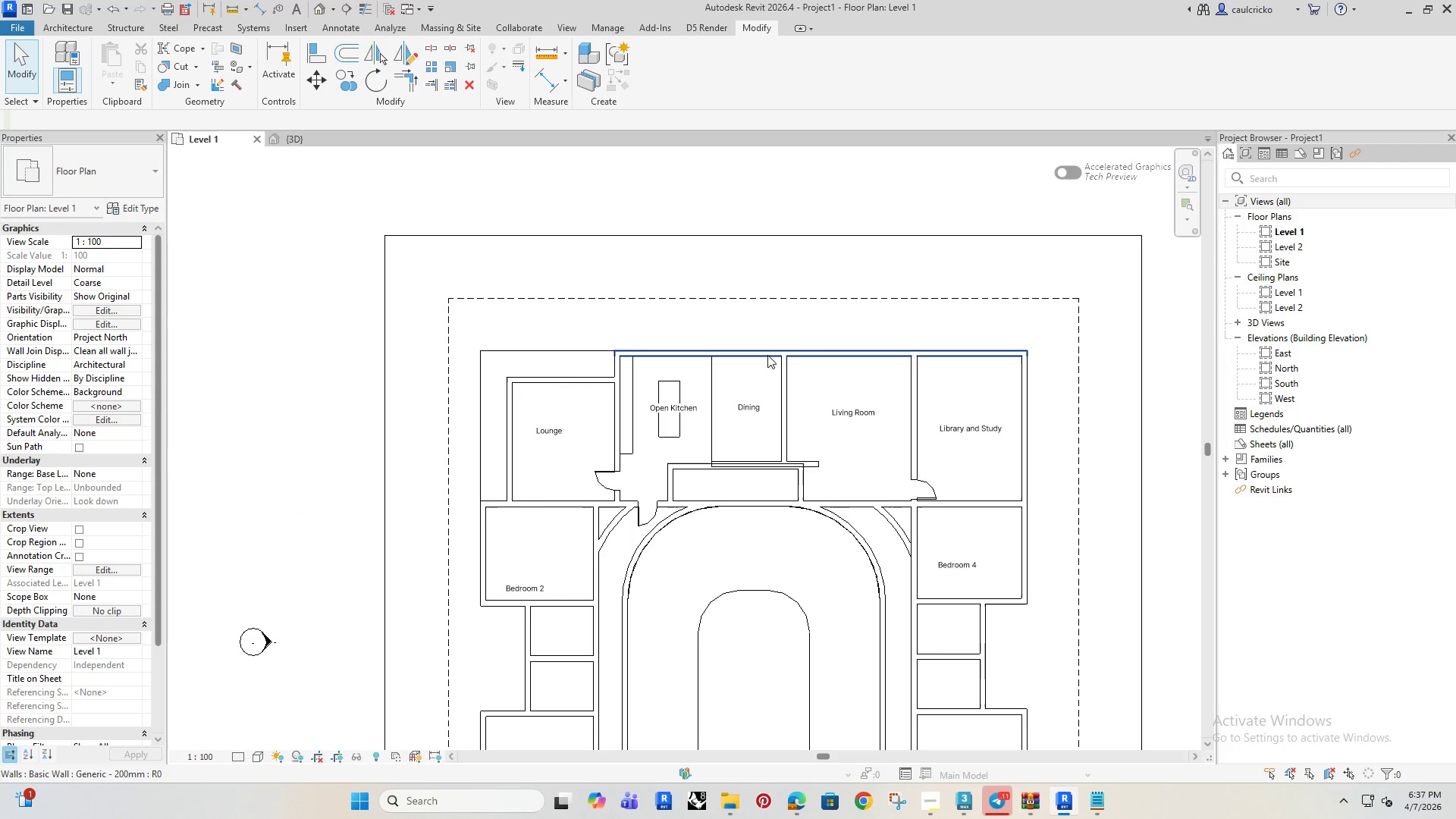 
left_click([766, 353])
 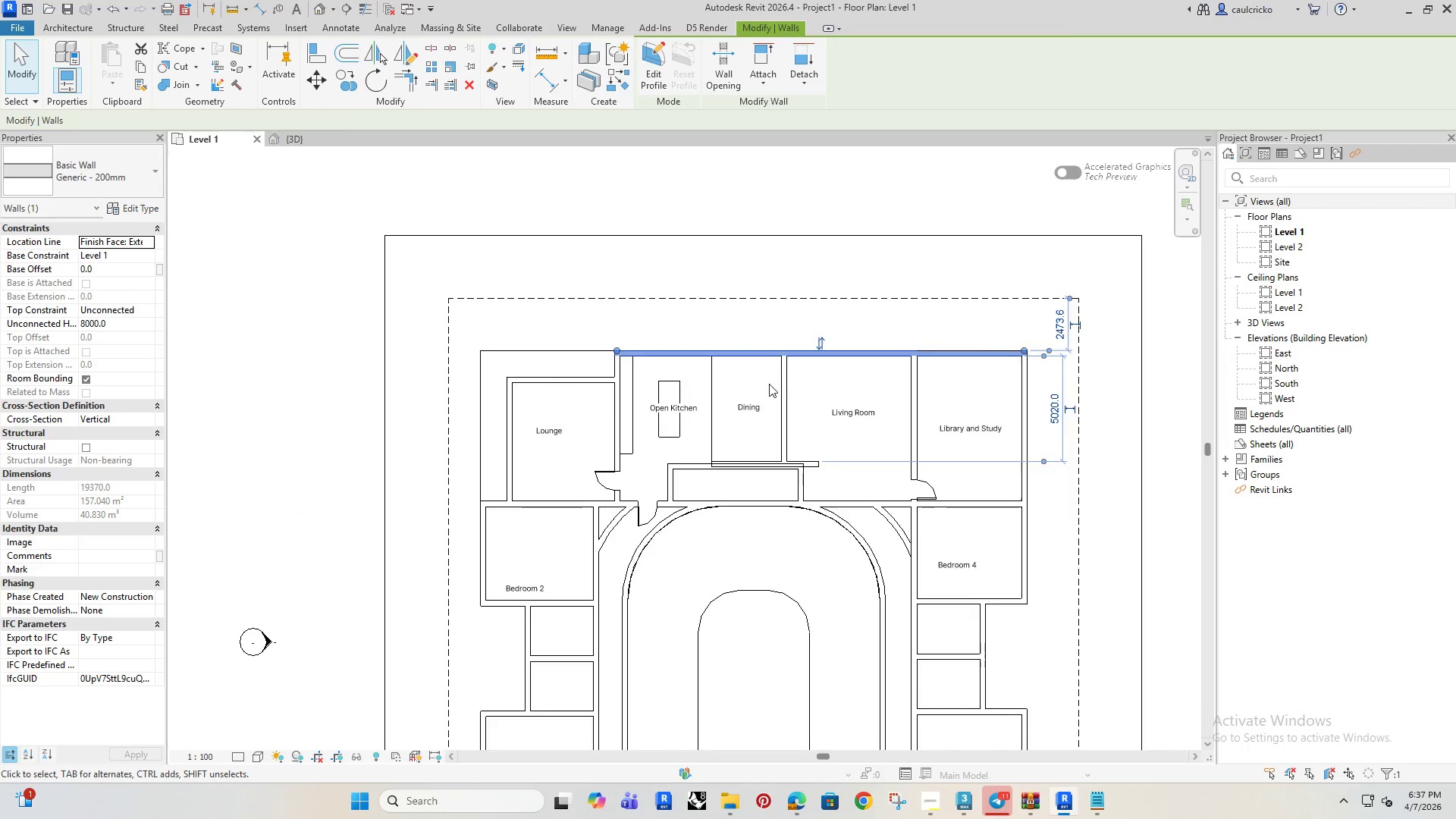 
scroll: coordinate [768, 384], scroll_direction: up, amount: 3.0
 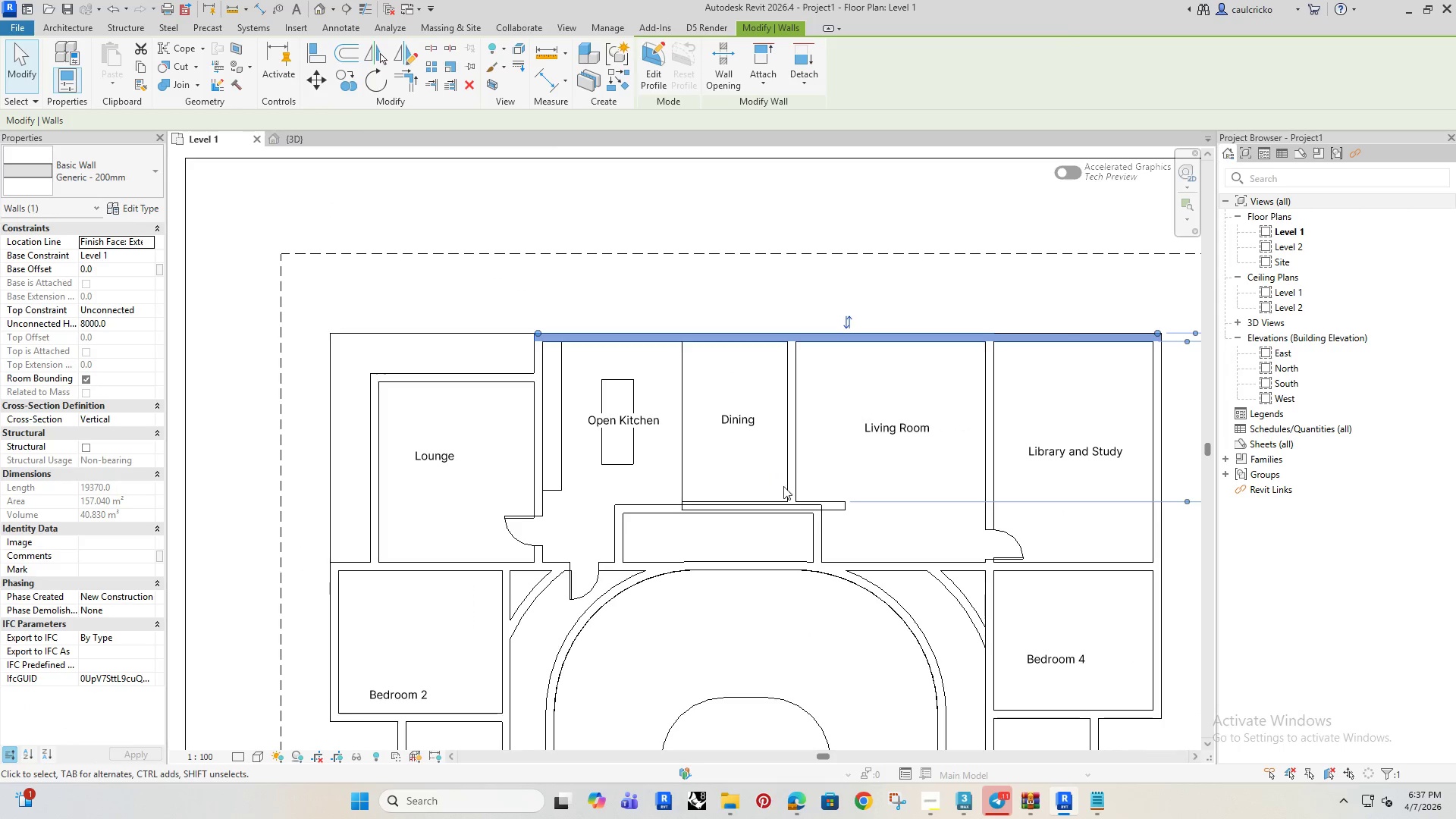 
hold_key(key=ControlRight, duration=0.66)
 